 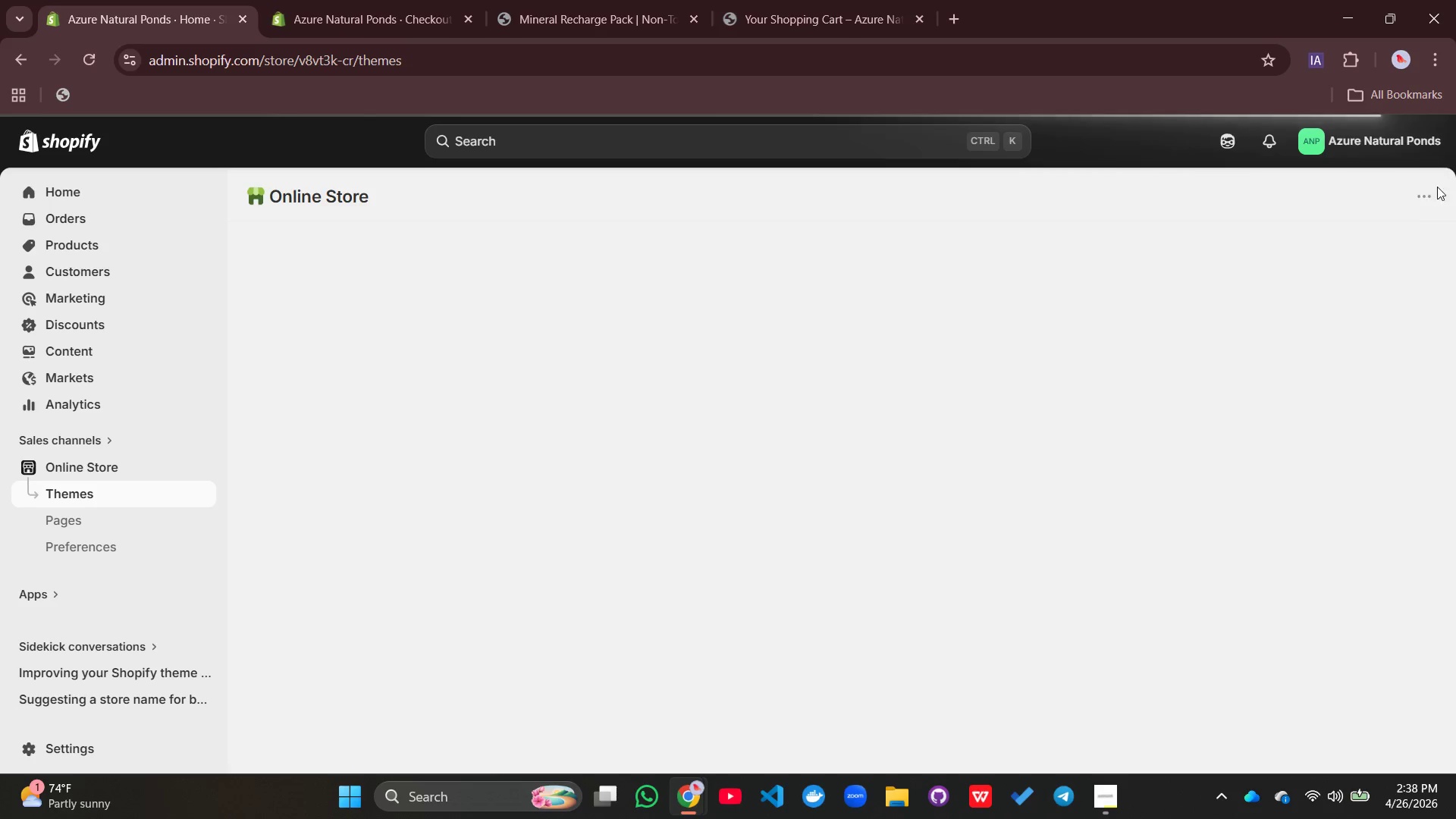 
scroll: coordinate [762, 573], scroll_direction: down, amount: 4.0
 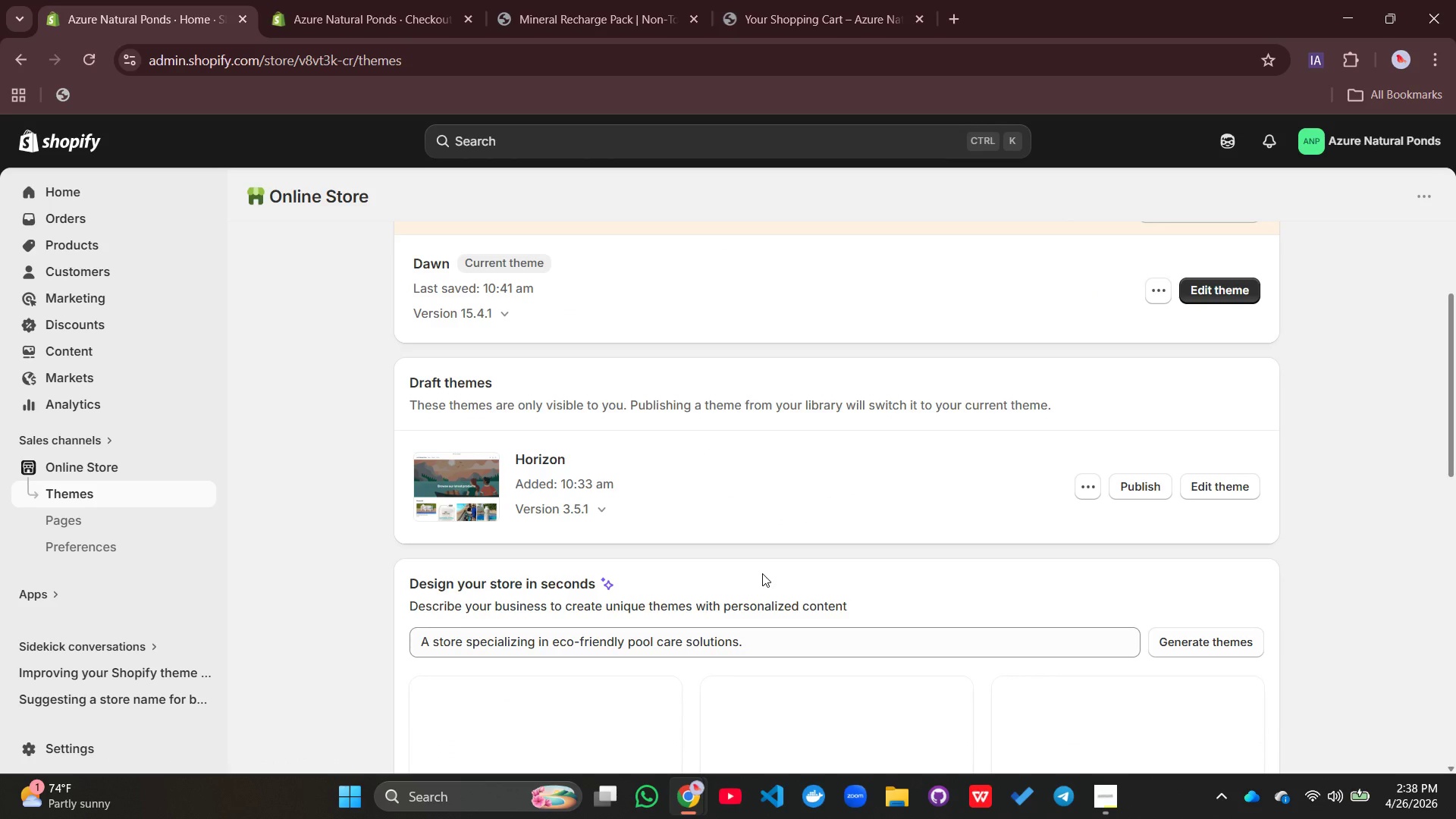 
left_click([811, 471])
 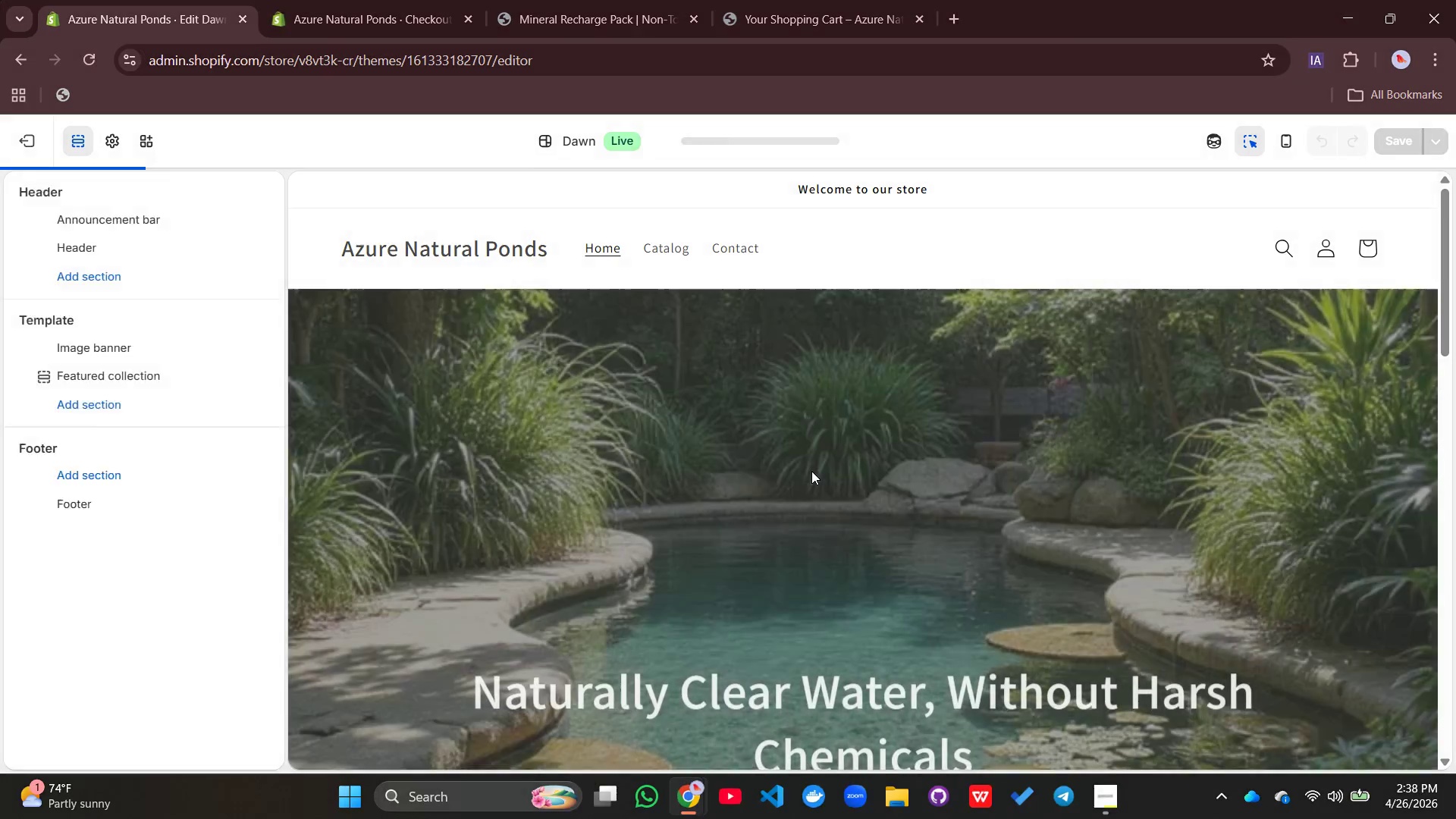 
scroll: coordinate [762, 573], scroll_direction: up, amount: 4.0
 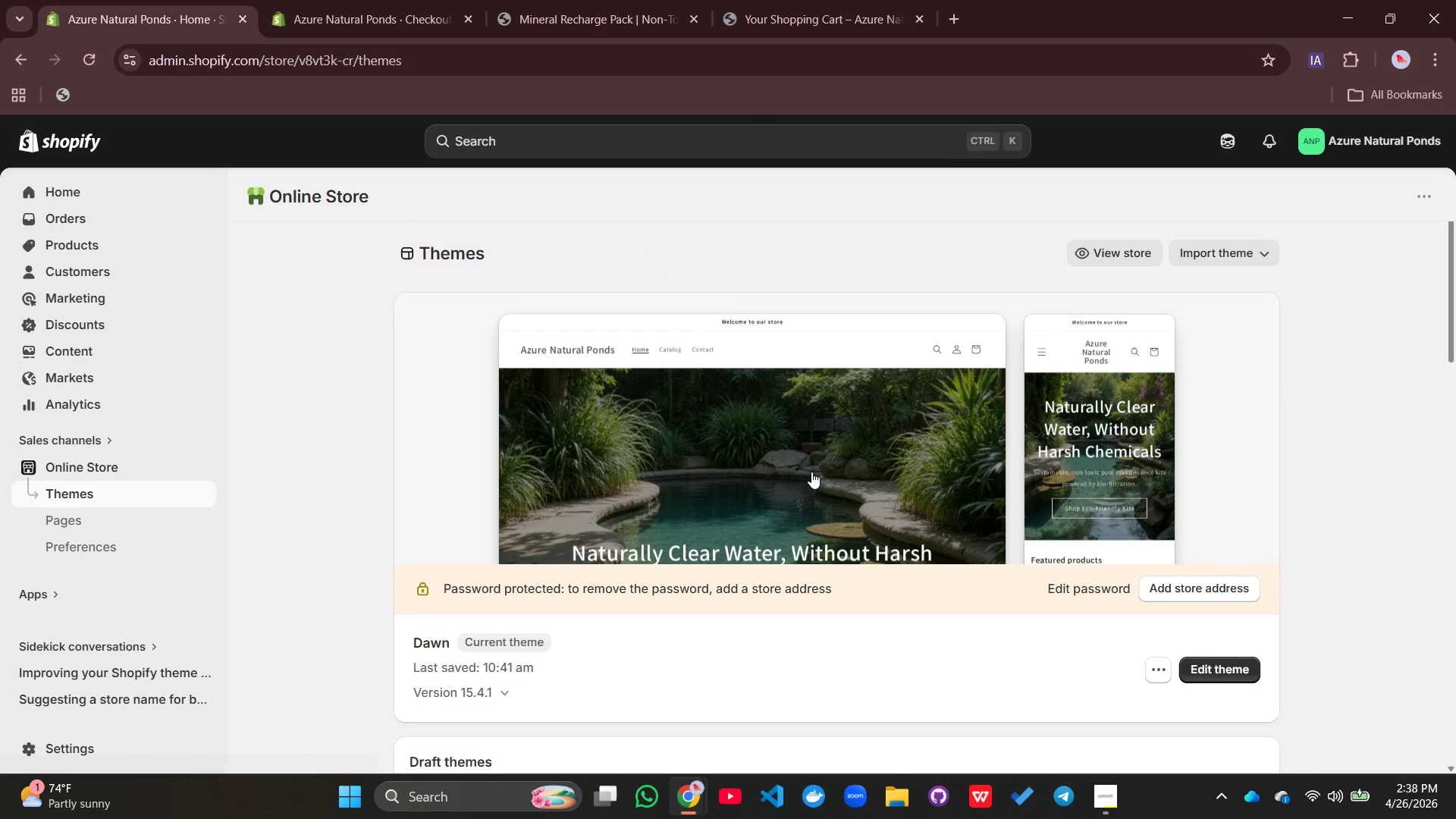 
scroll: coordinate [761, 547], scroll_direction: down, amount: 6.0
 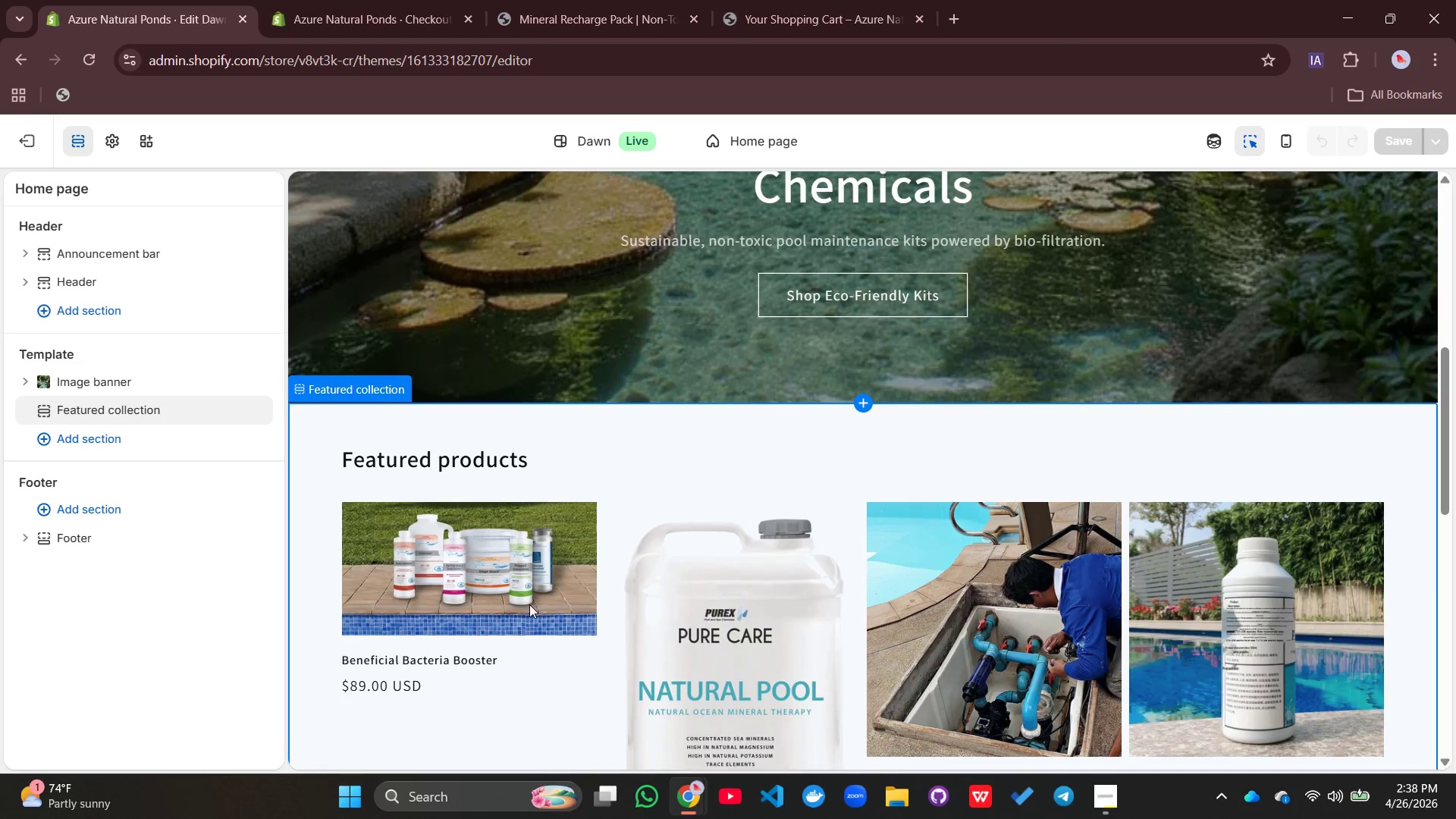 
left_click([497, 604])
 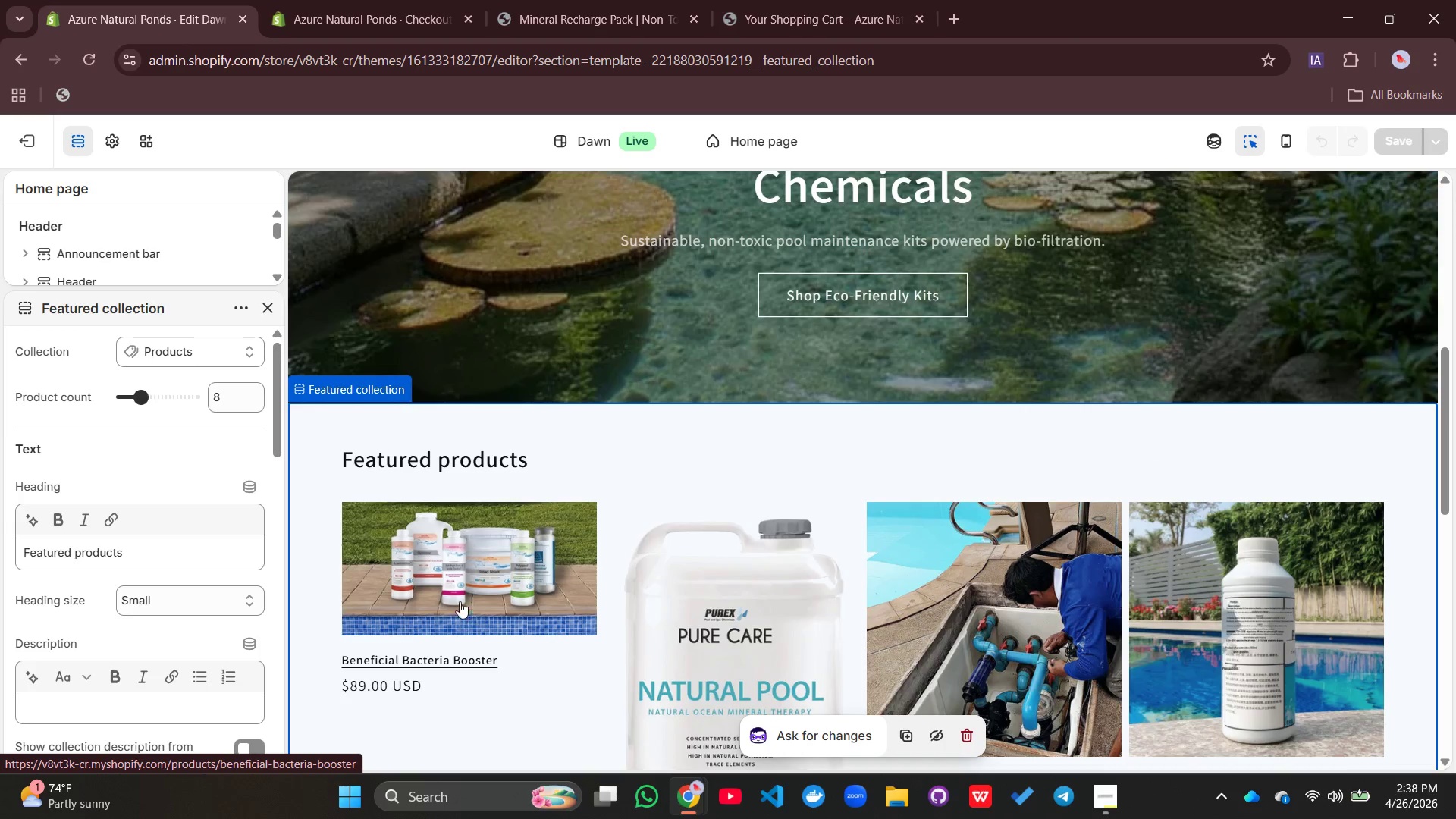 
left_click([465, 570])
 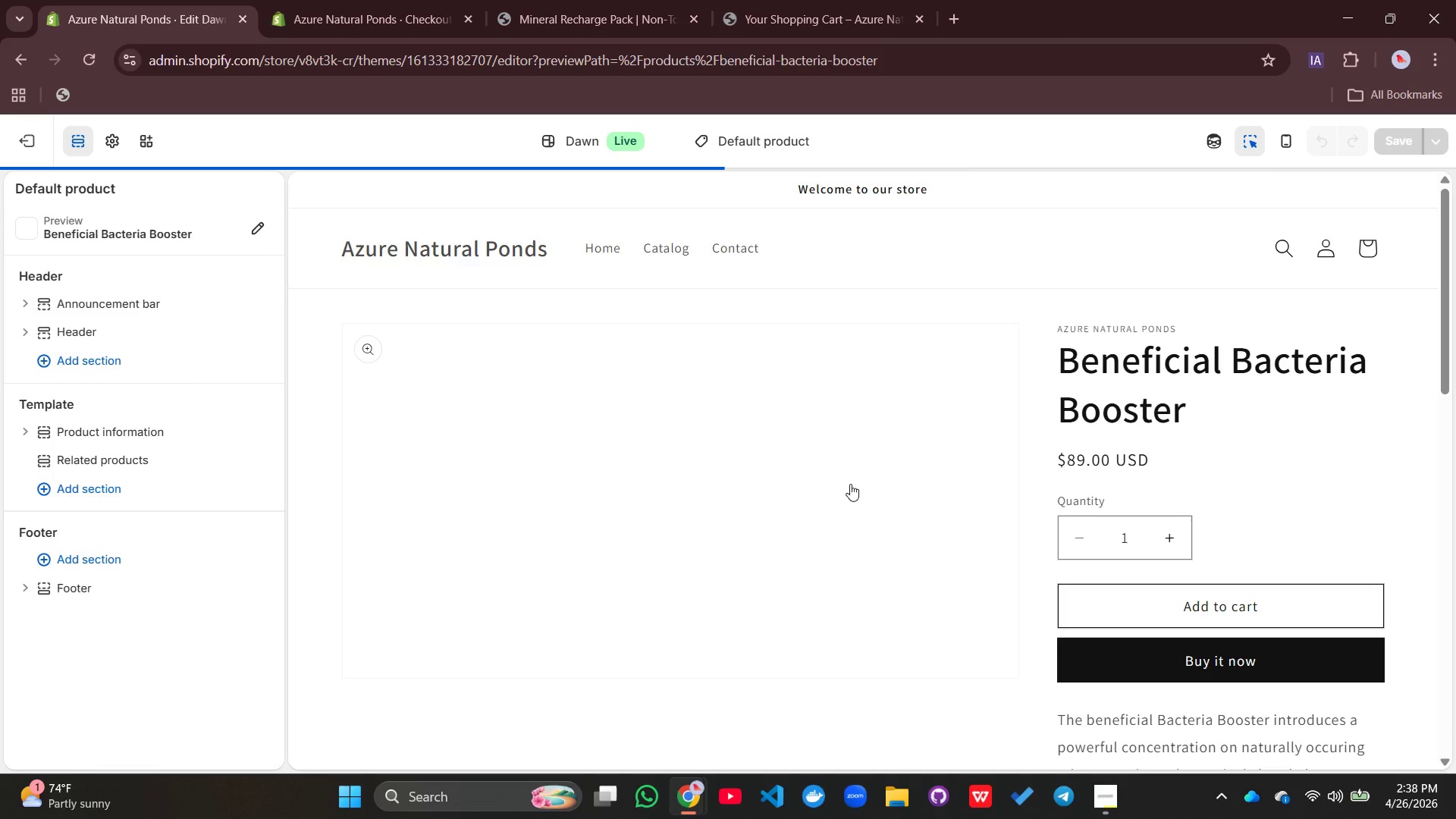 
scroll: coordinate [814, 488], scroll_direction: down, amount: 2.0
 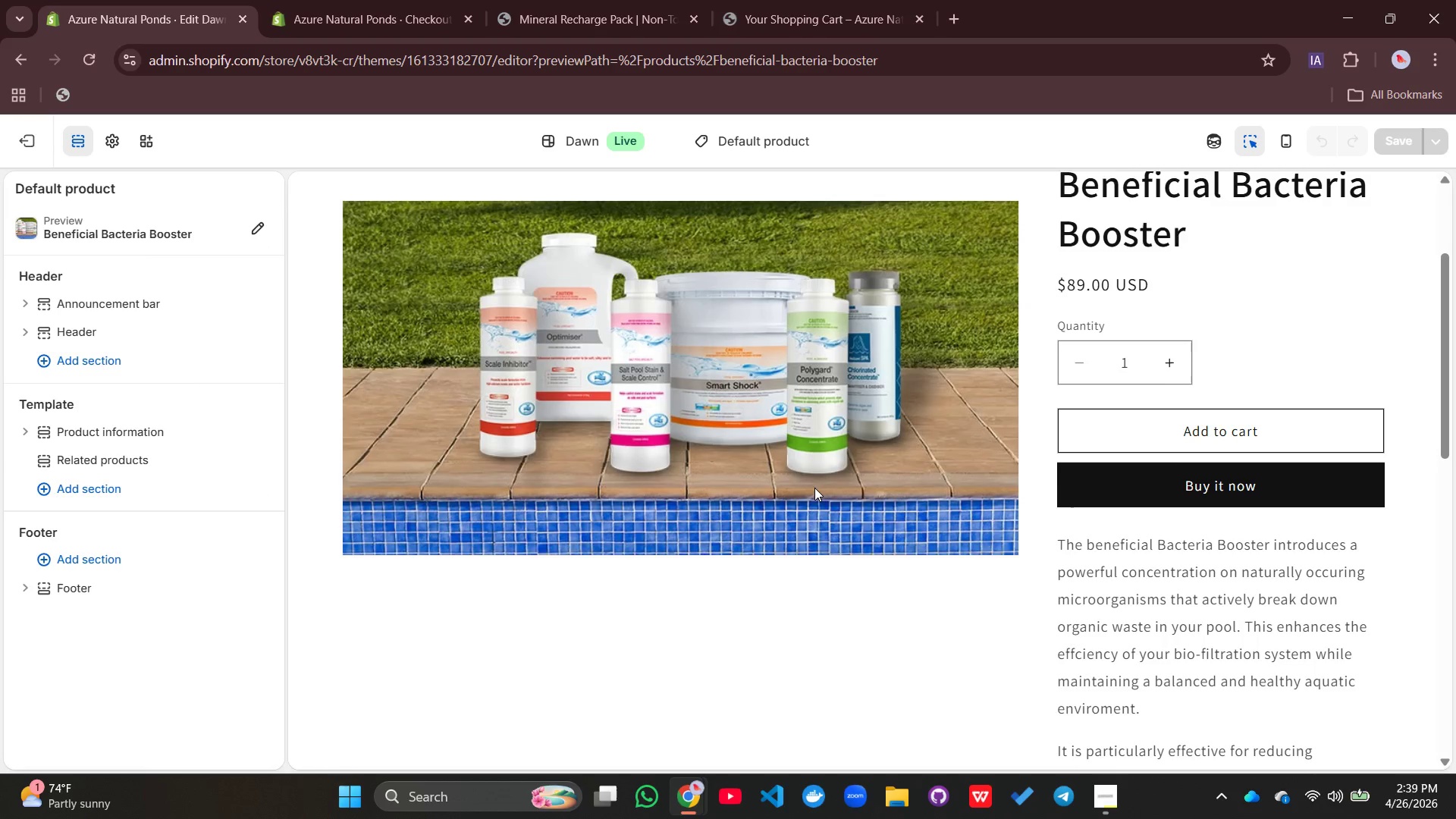 
scroll: coordinate [814, 488], scroll_direction: up, amount: 1.0
 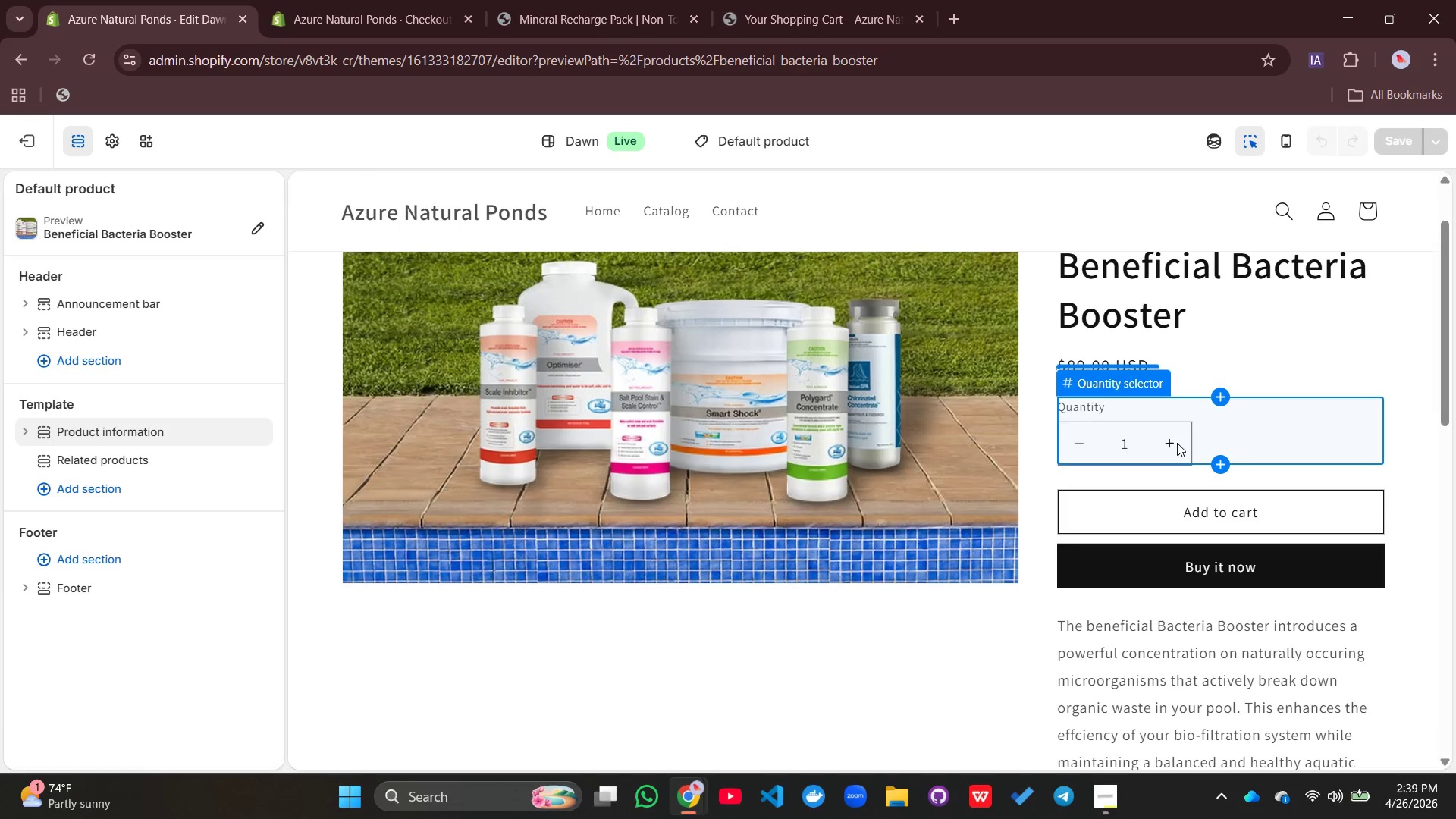 
left_click([1169, 444])
 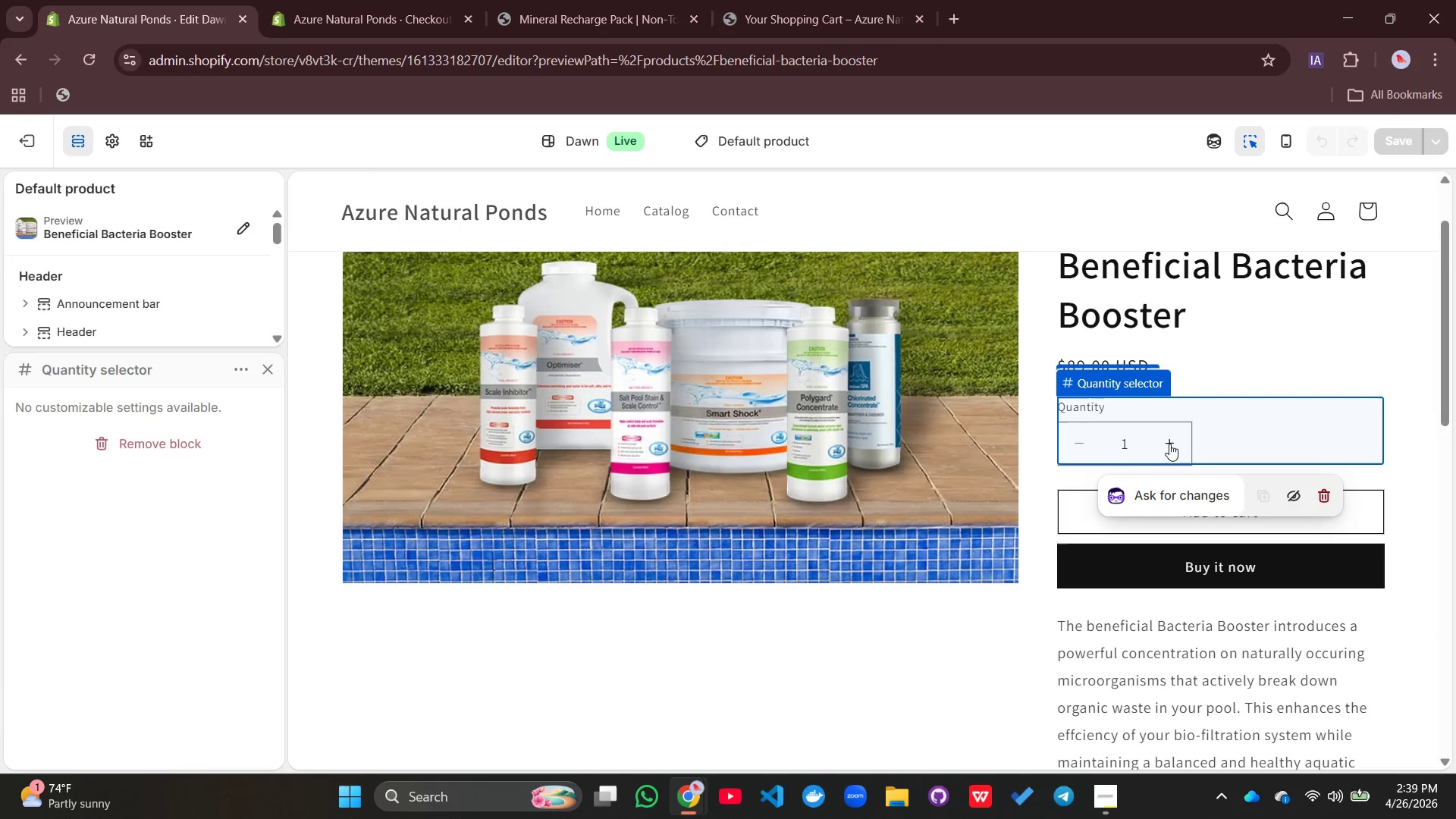 
left_click([1169, 444])
 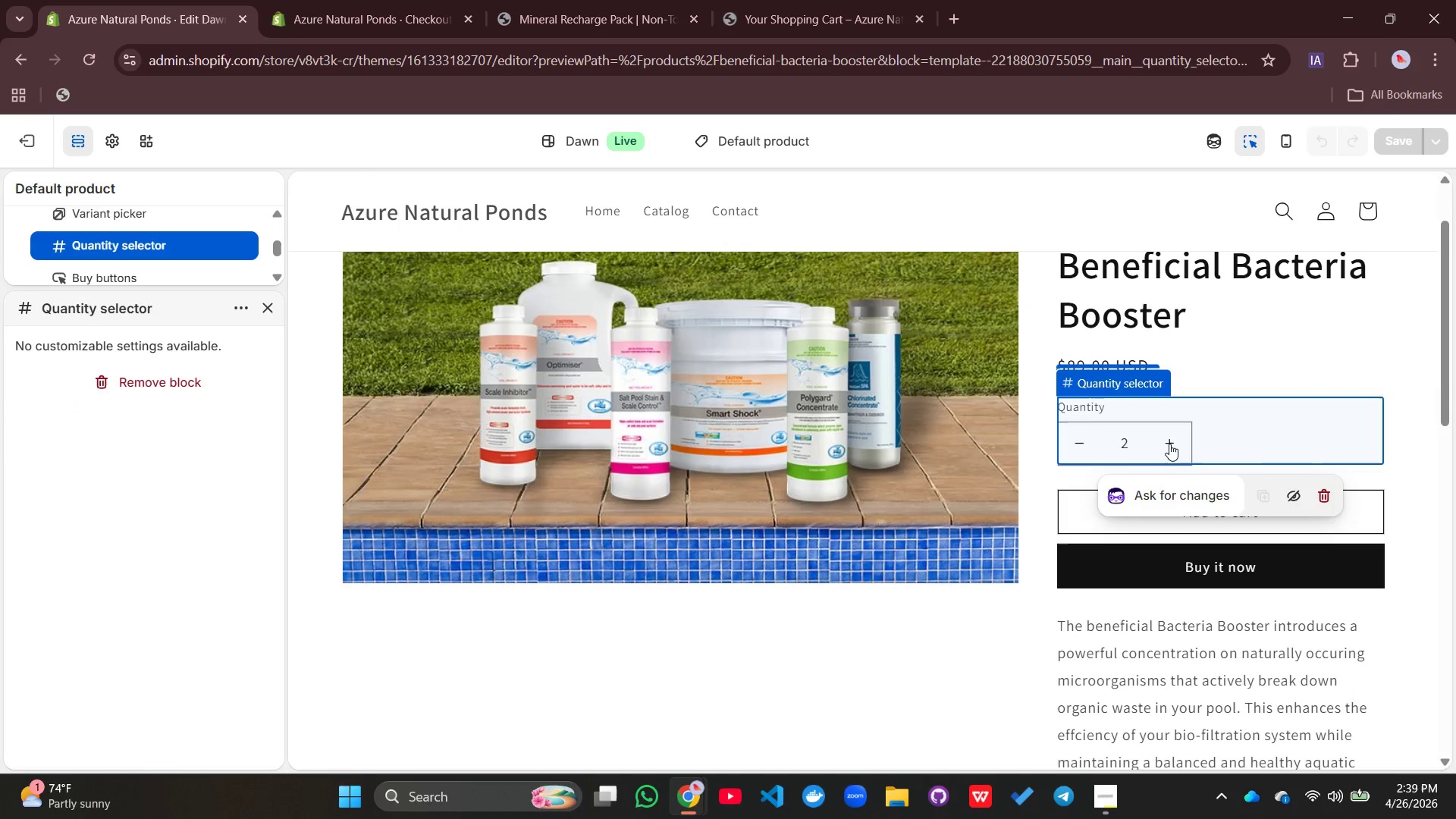 
left_click([1169, 444])
 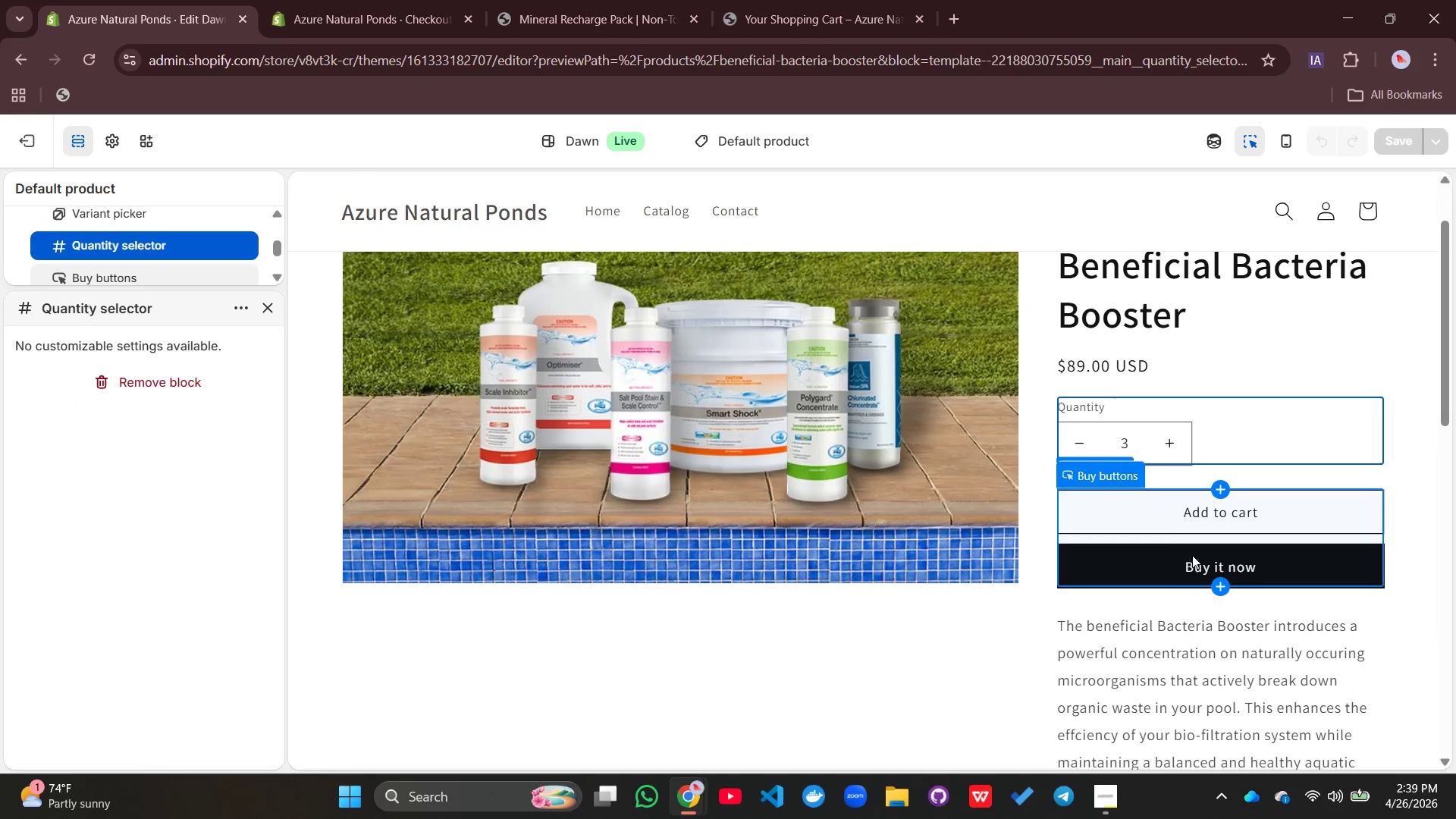 
left_click([1185, 519])
 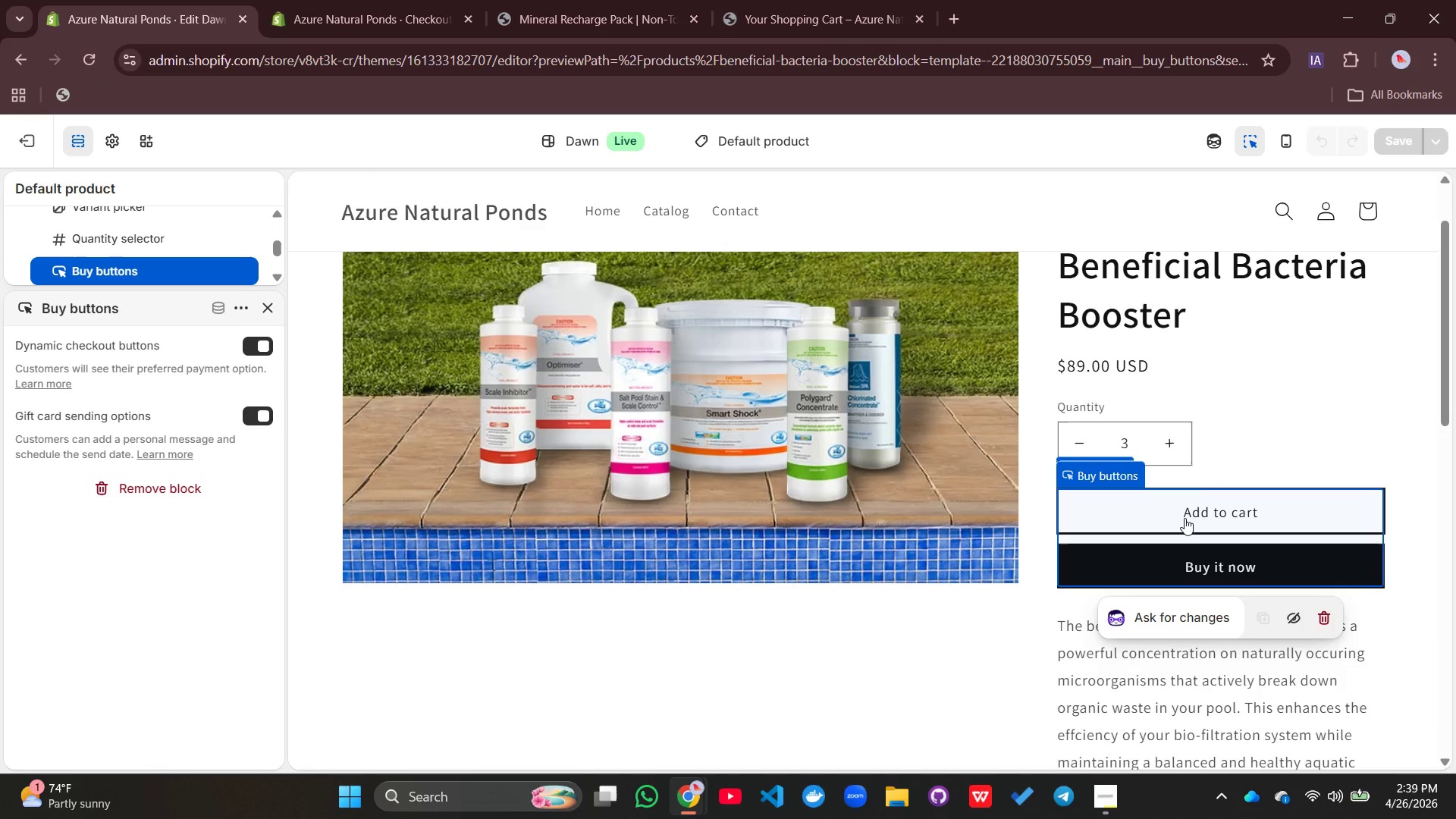 
left_click([1189, 508])
 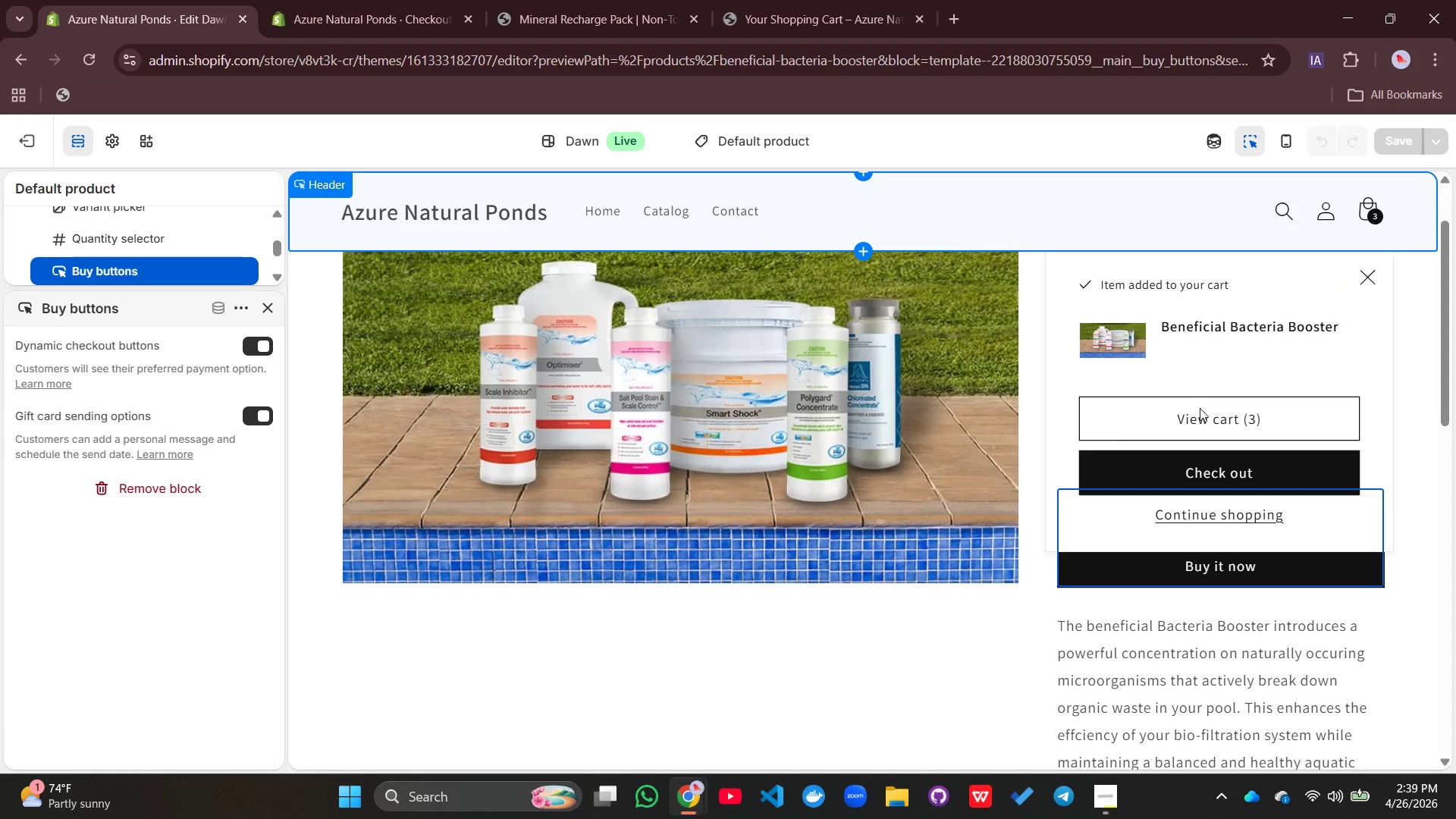 
left_click([1209, 431])
 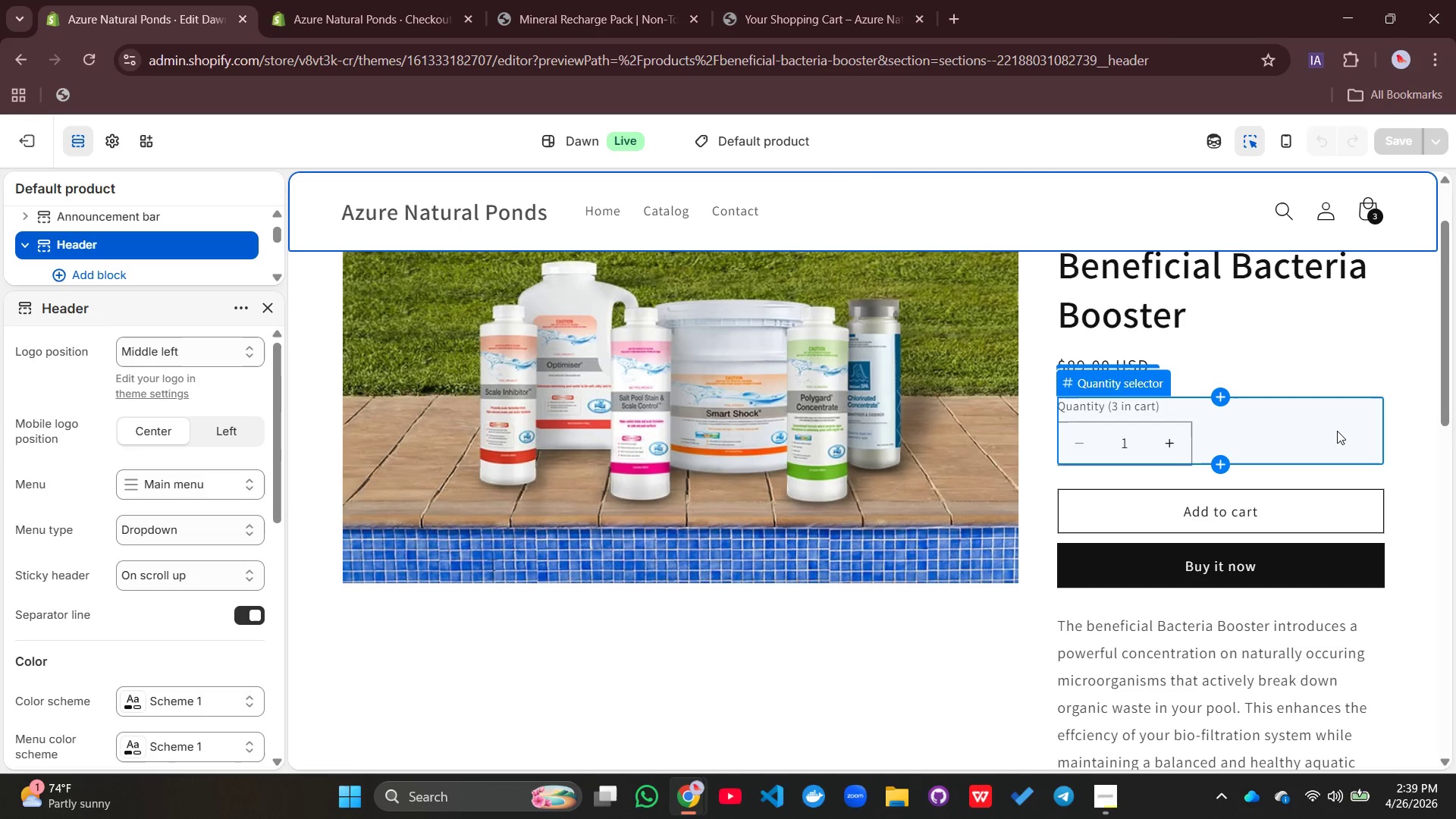 
wait(8.08)
 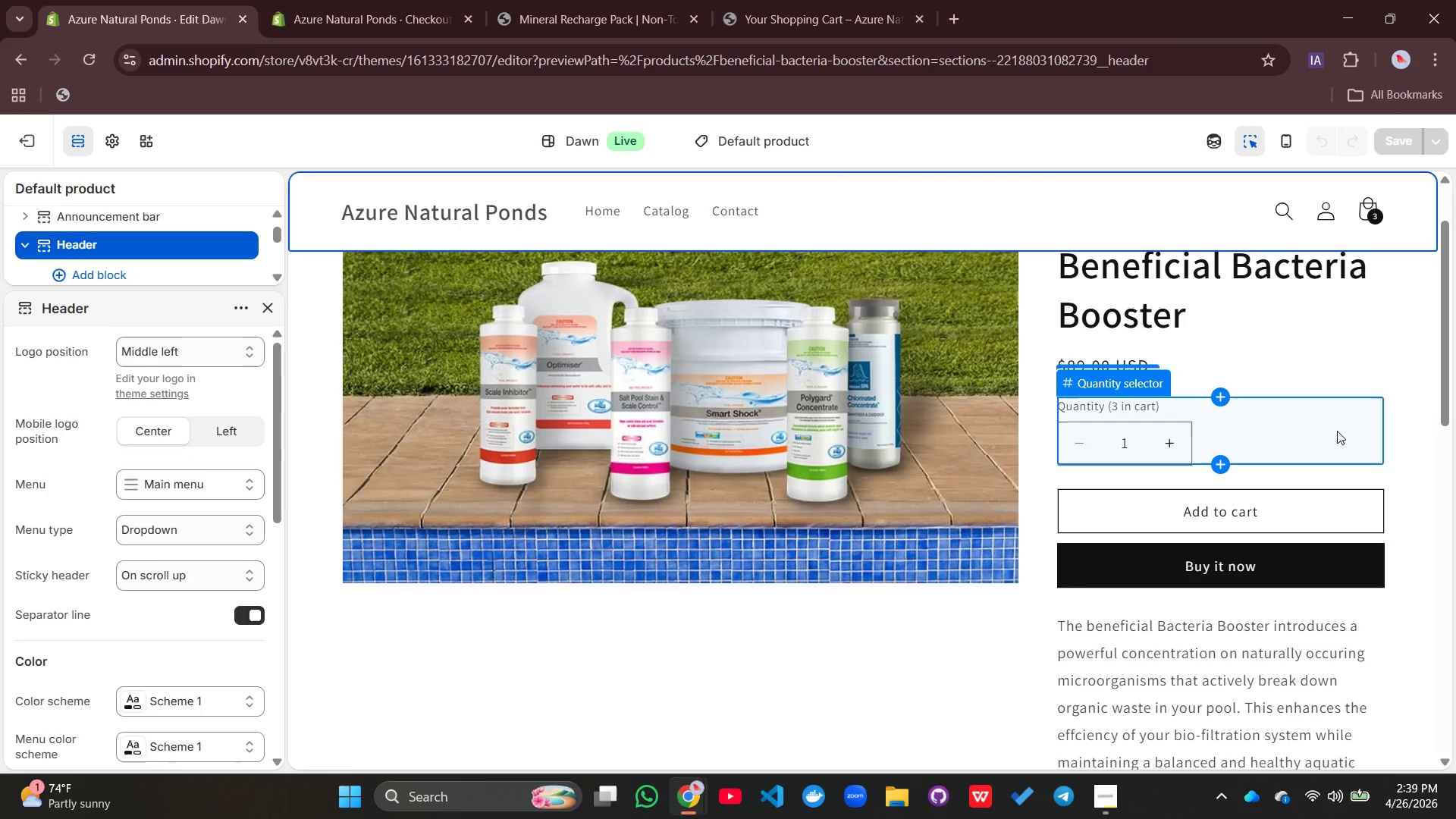 
left_click([1360, 218])
 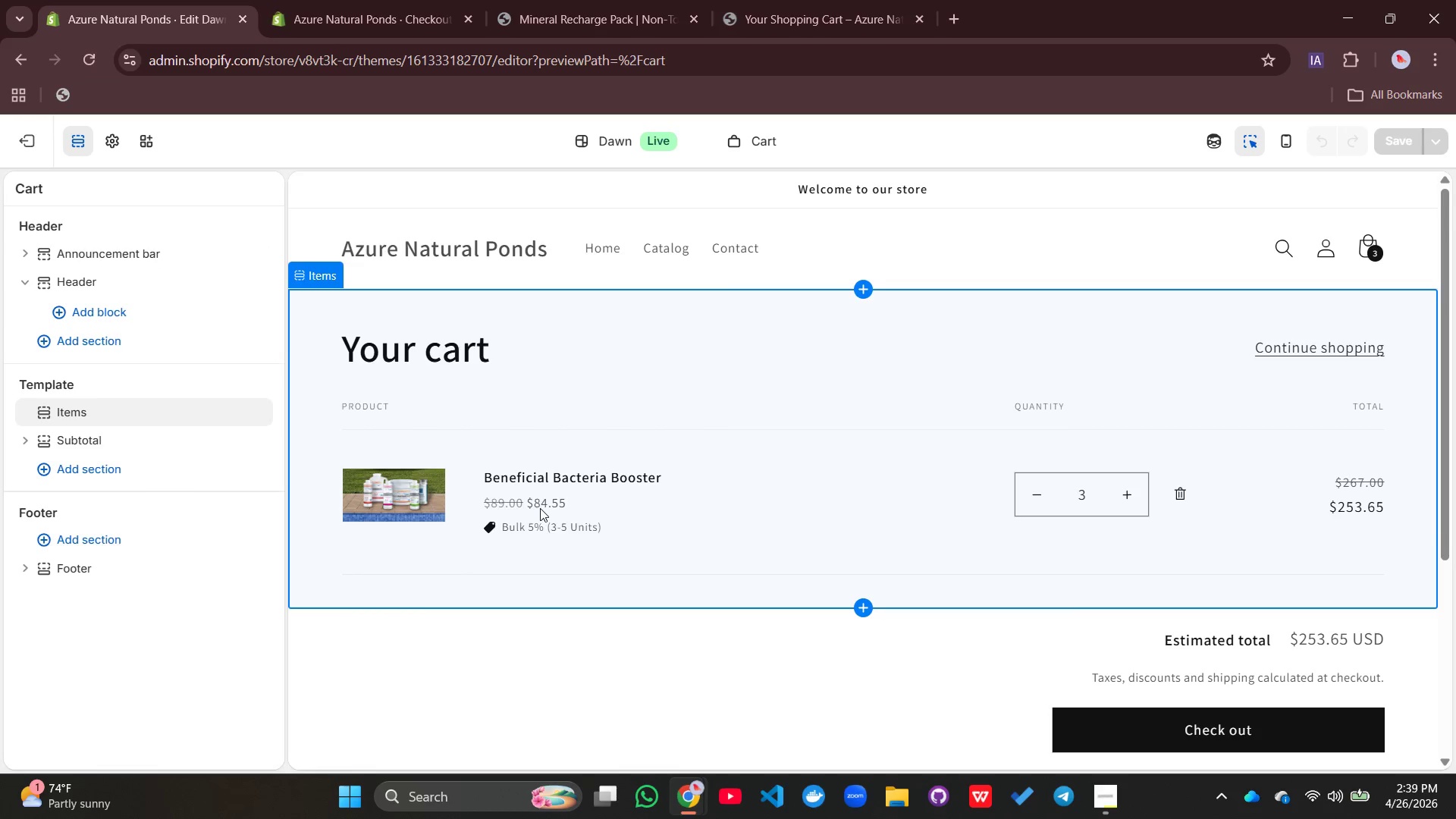 
wait(7.81)
 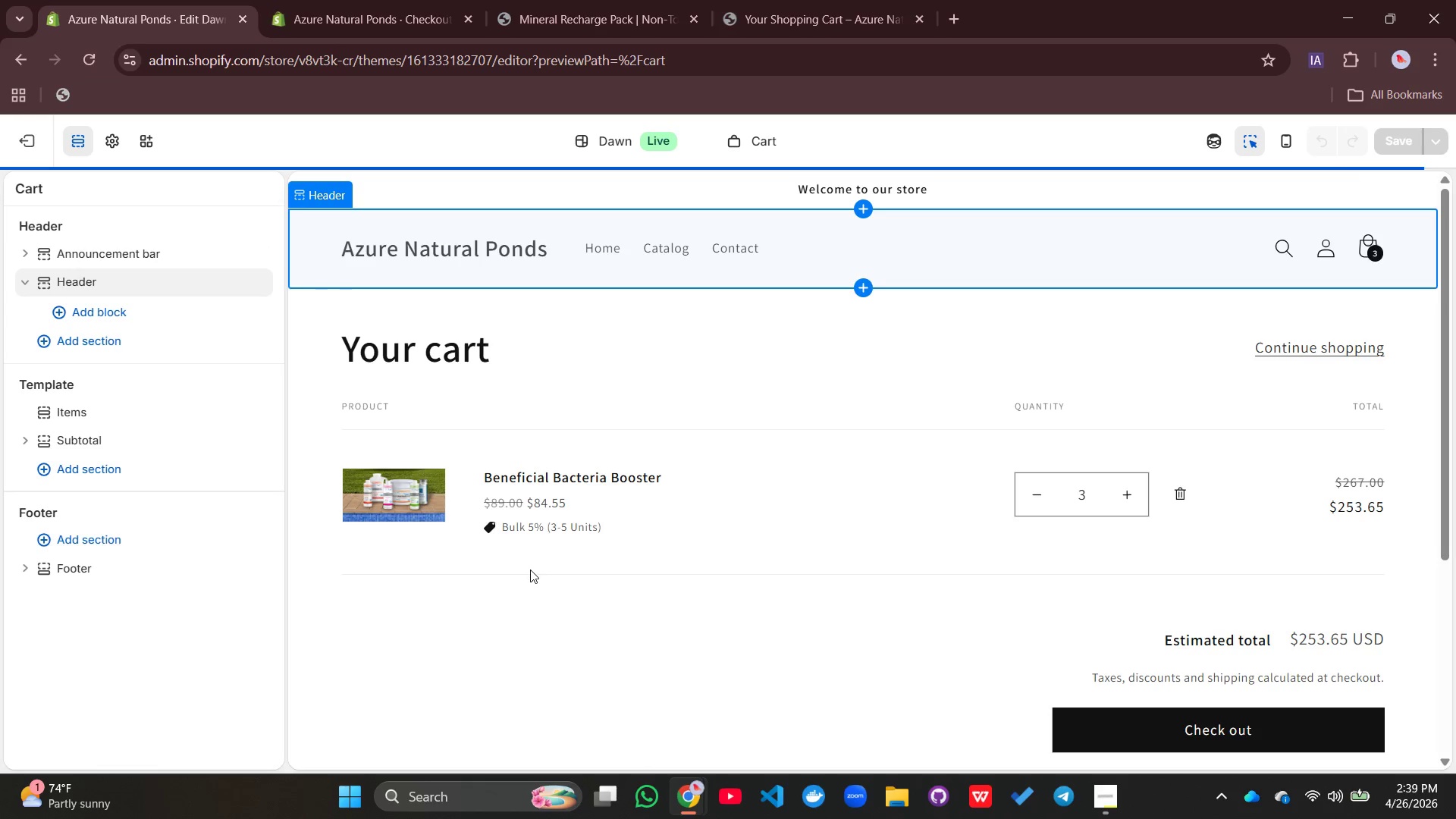 
left_click_drag(start_coordinate=[604, 522], to_coordinate=[497, 511])
 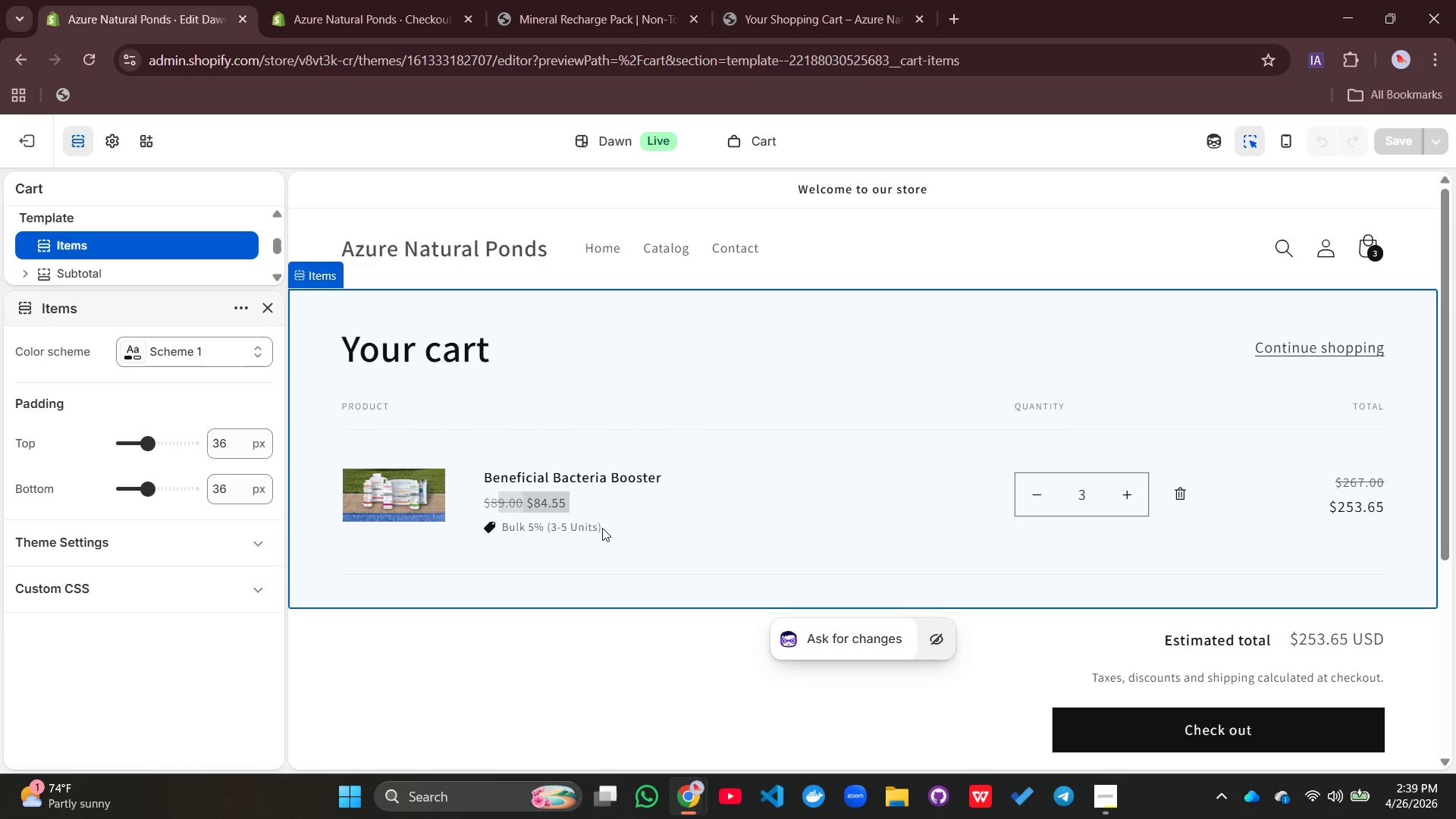 
left_click([654, 540])
 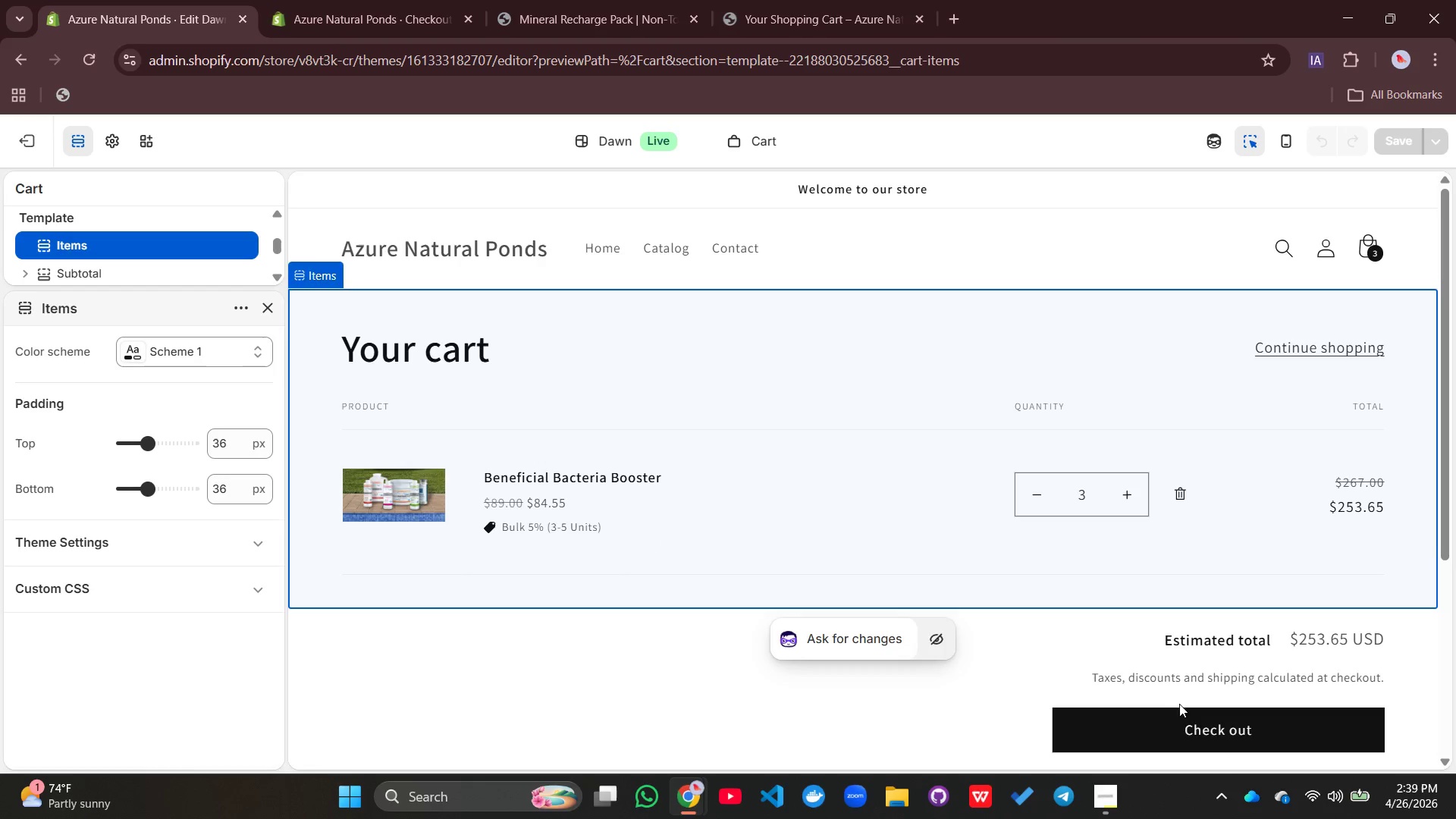 
left_click([1191, 740])
 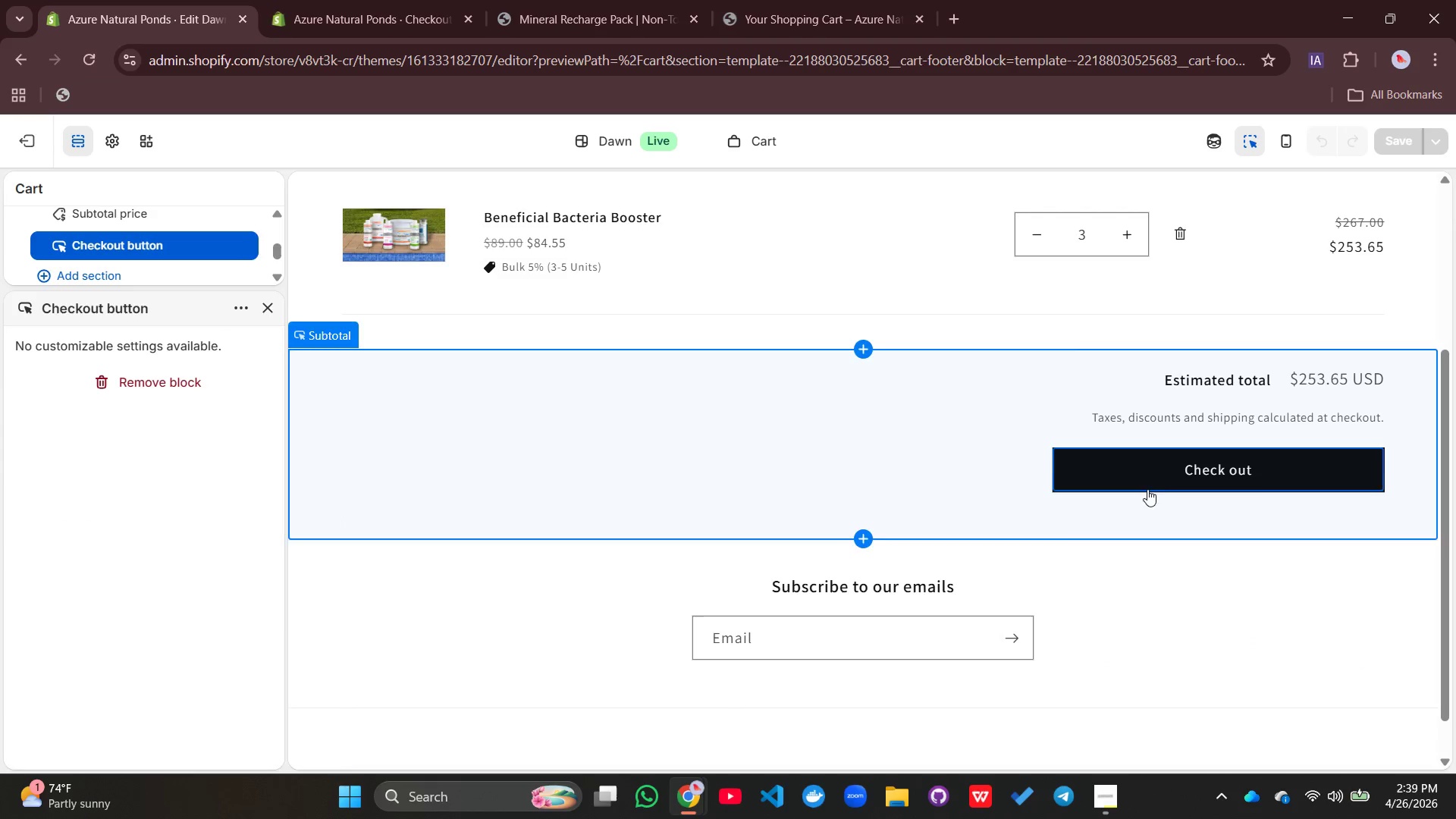 
left_click([1147, 479])
 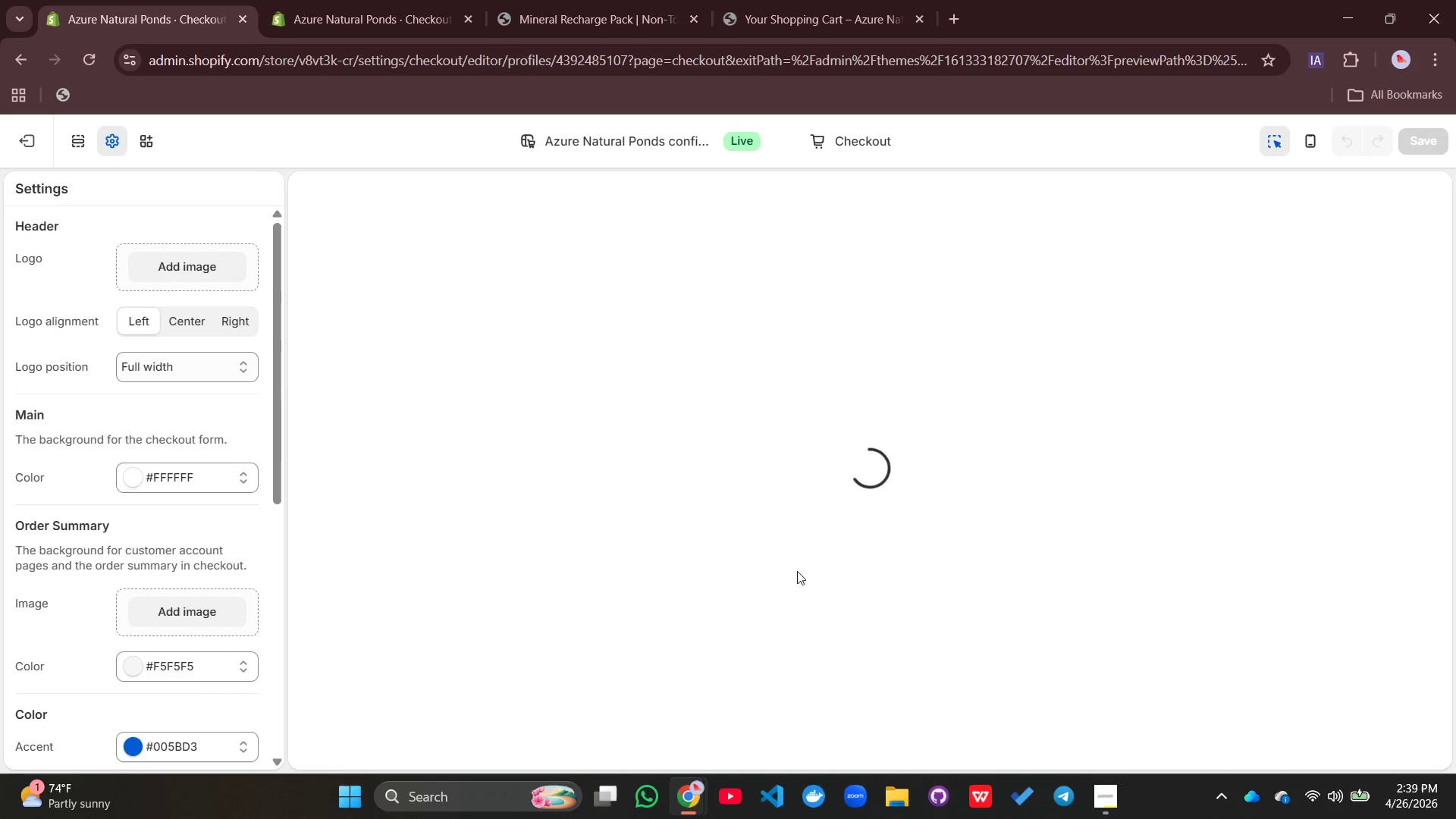 
wait(9.27)
 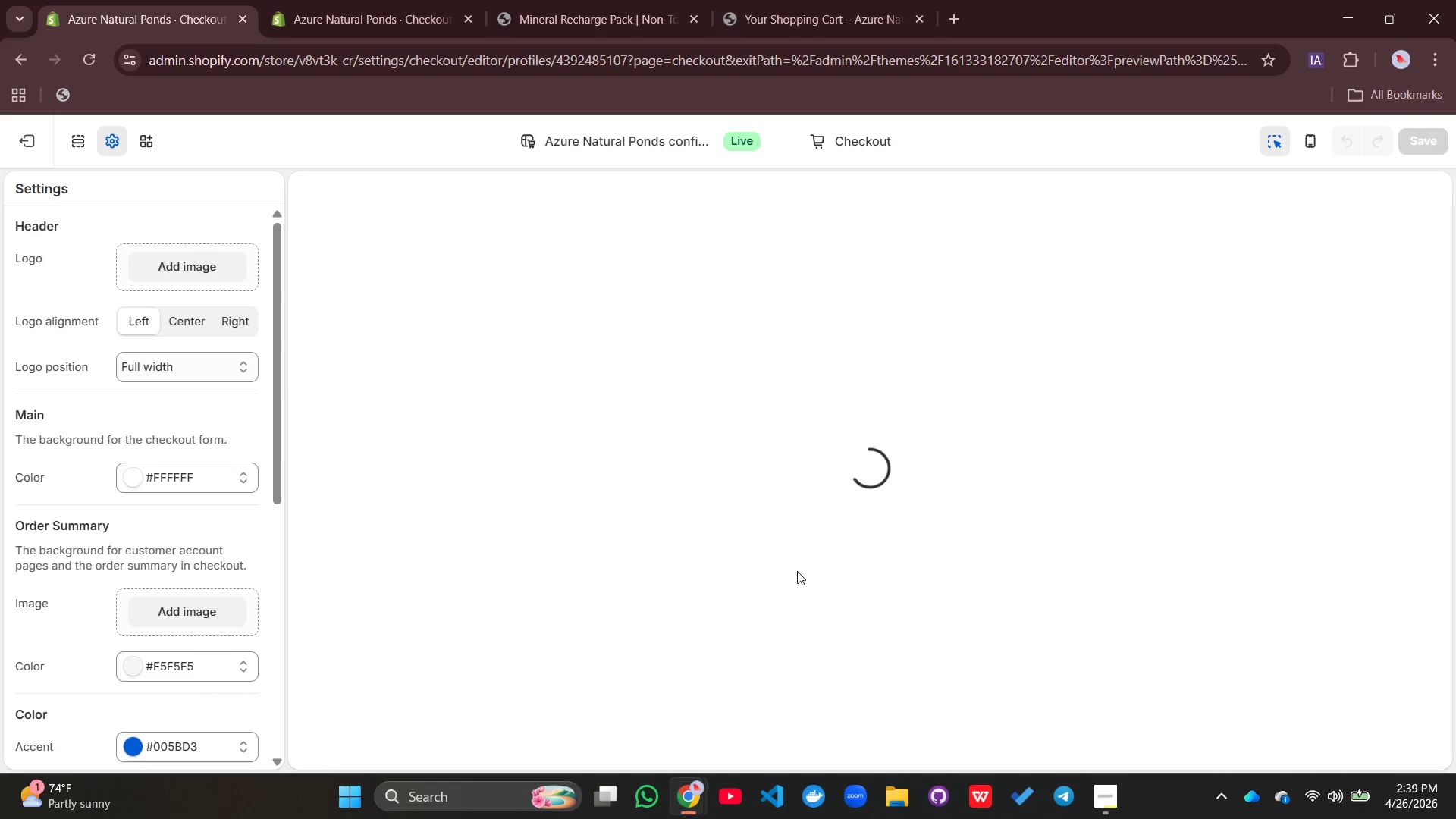 
scroll: coordinate [686, 417], scroll_direction: down, amount: 1.0
 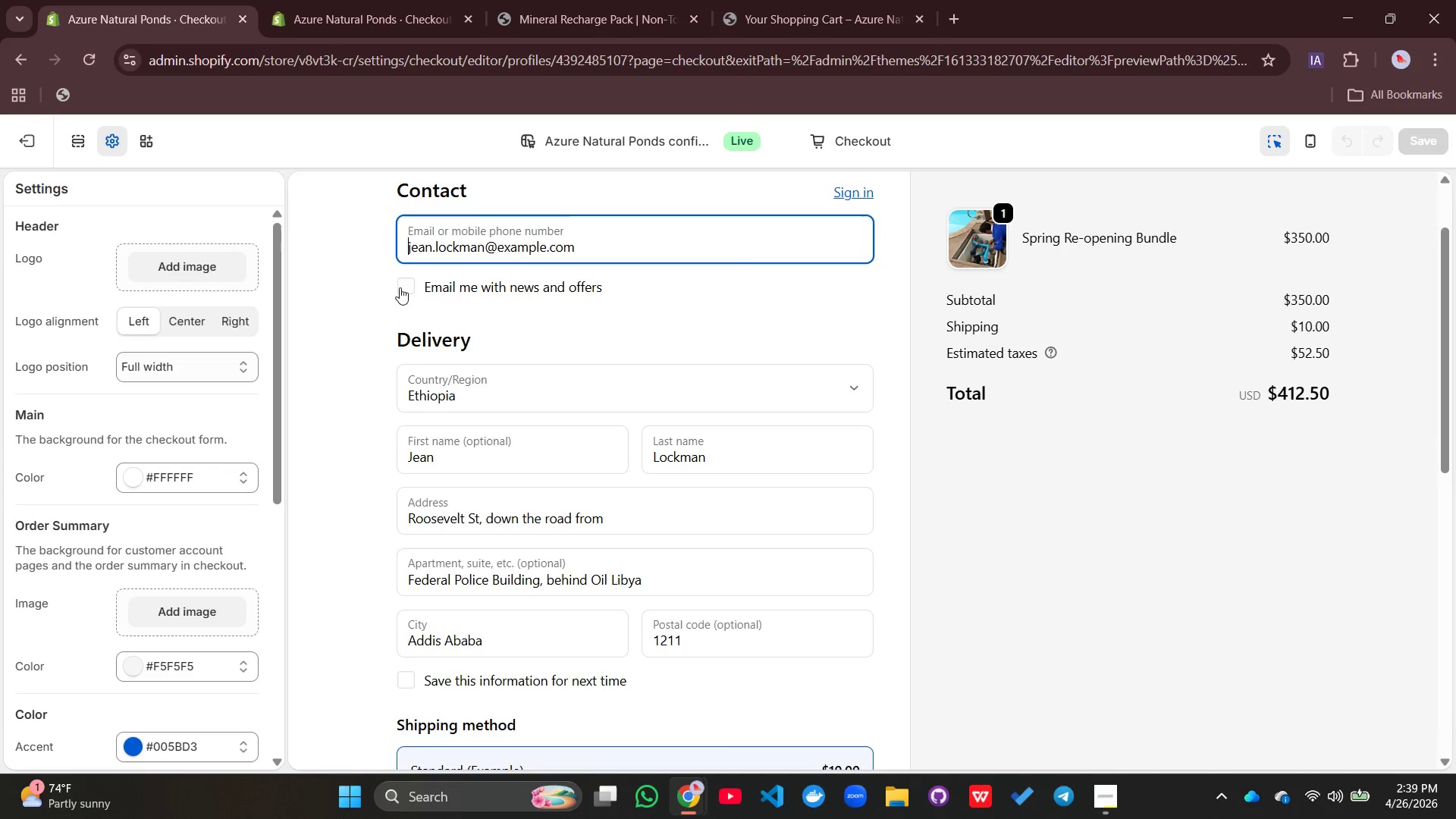 
left_click([405, 285])
 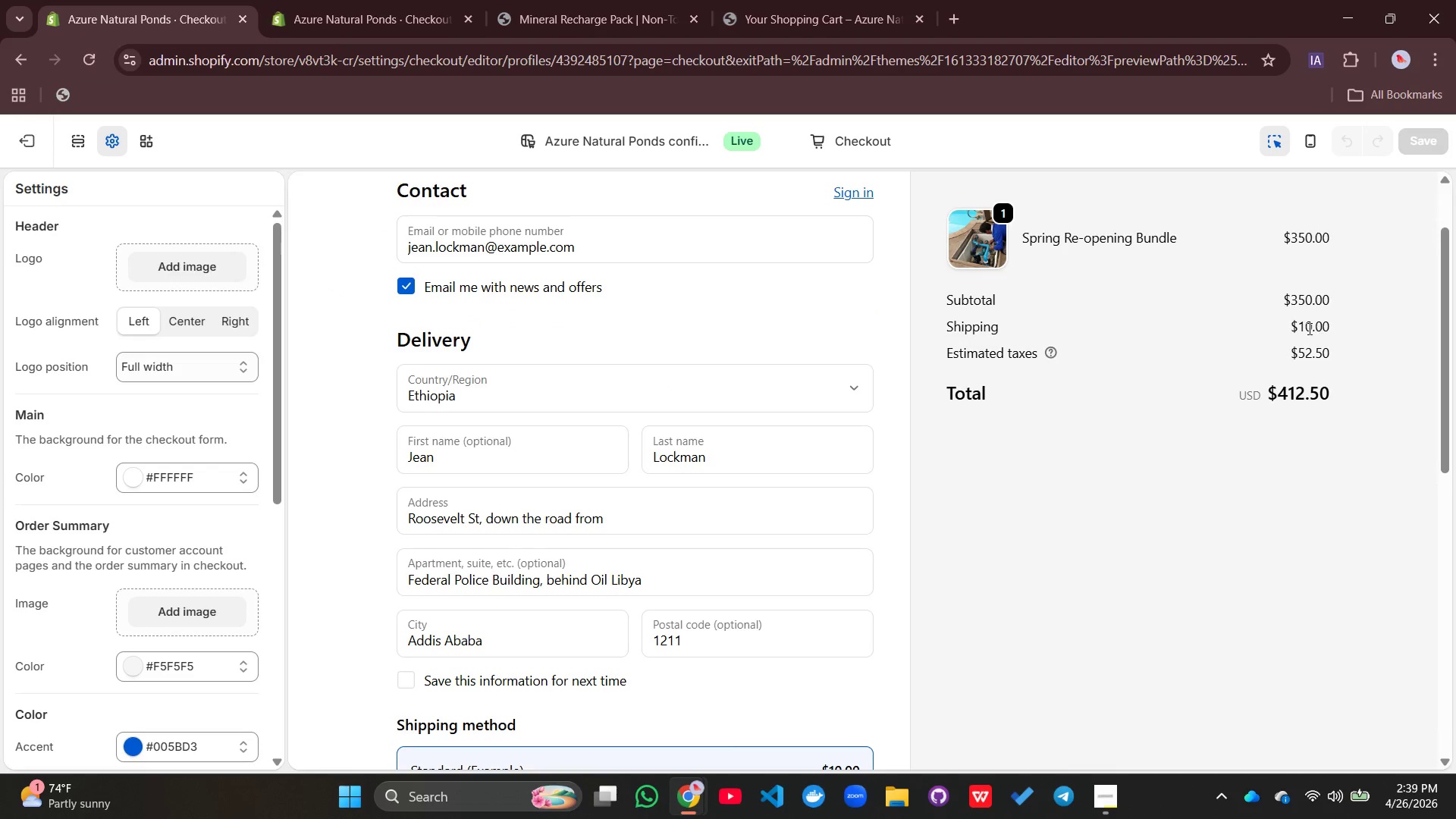 
wait(5.53)
 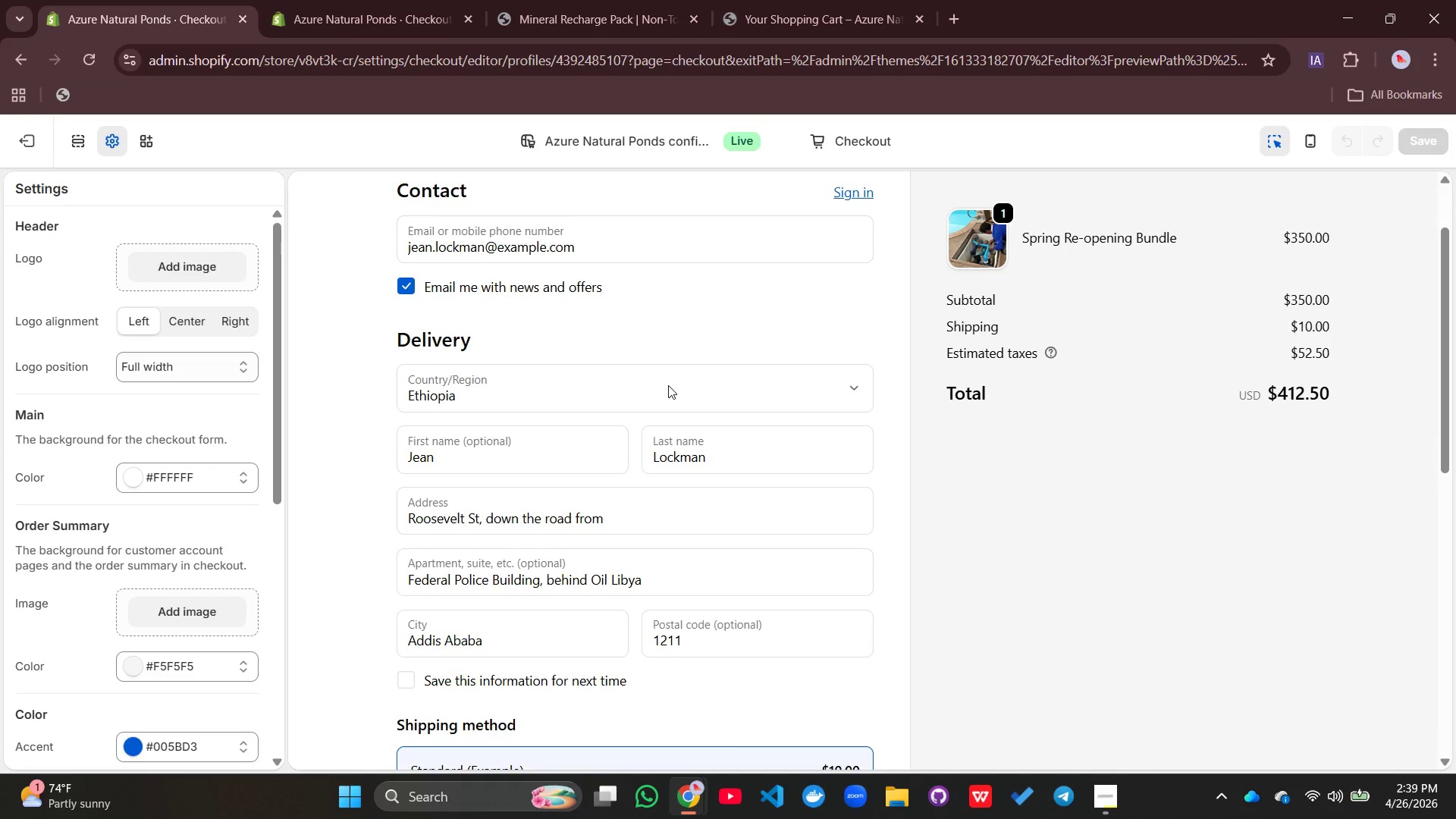 
scroll: coordinate [539, 539], scroll_direction: down, amount: 8.0
 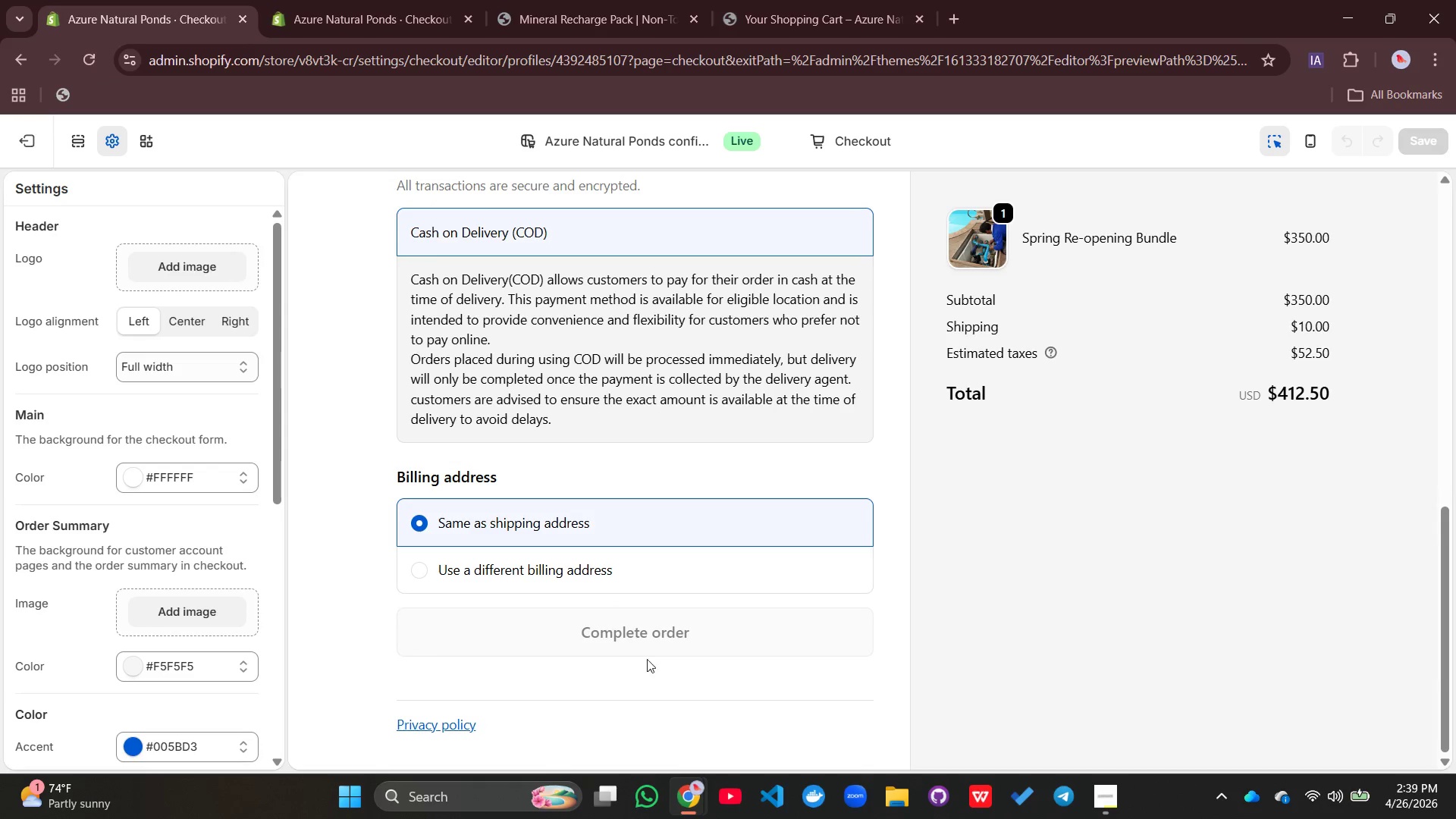 
left_click([679, 631])
 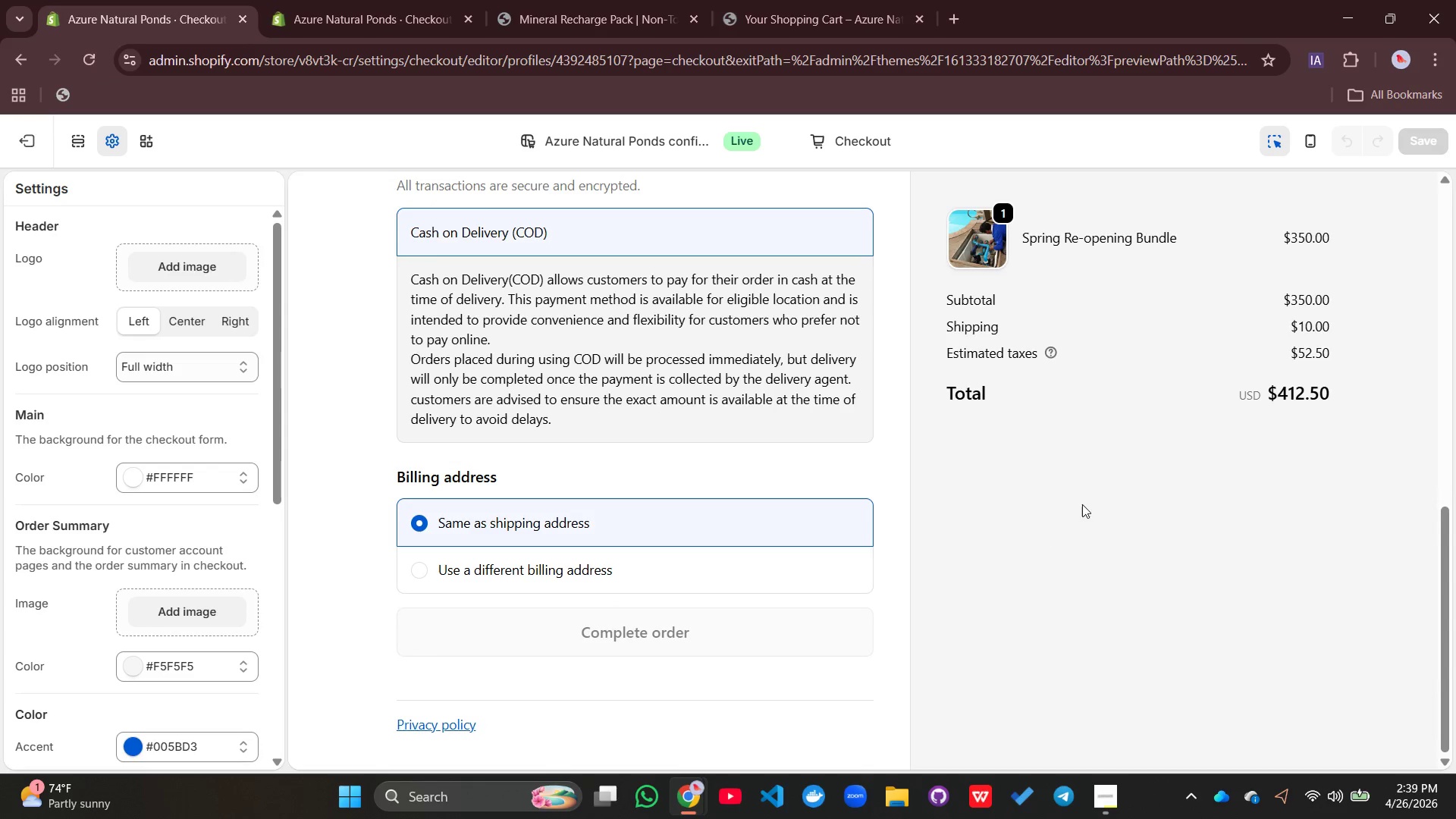 
scroll: coordinate [1078, 504], scroll_direction: up, amount: 15.0
 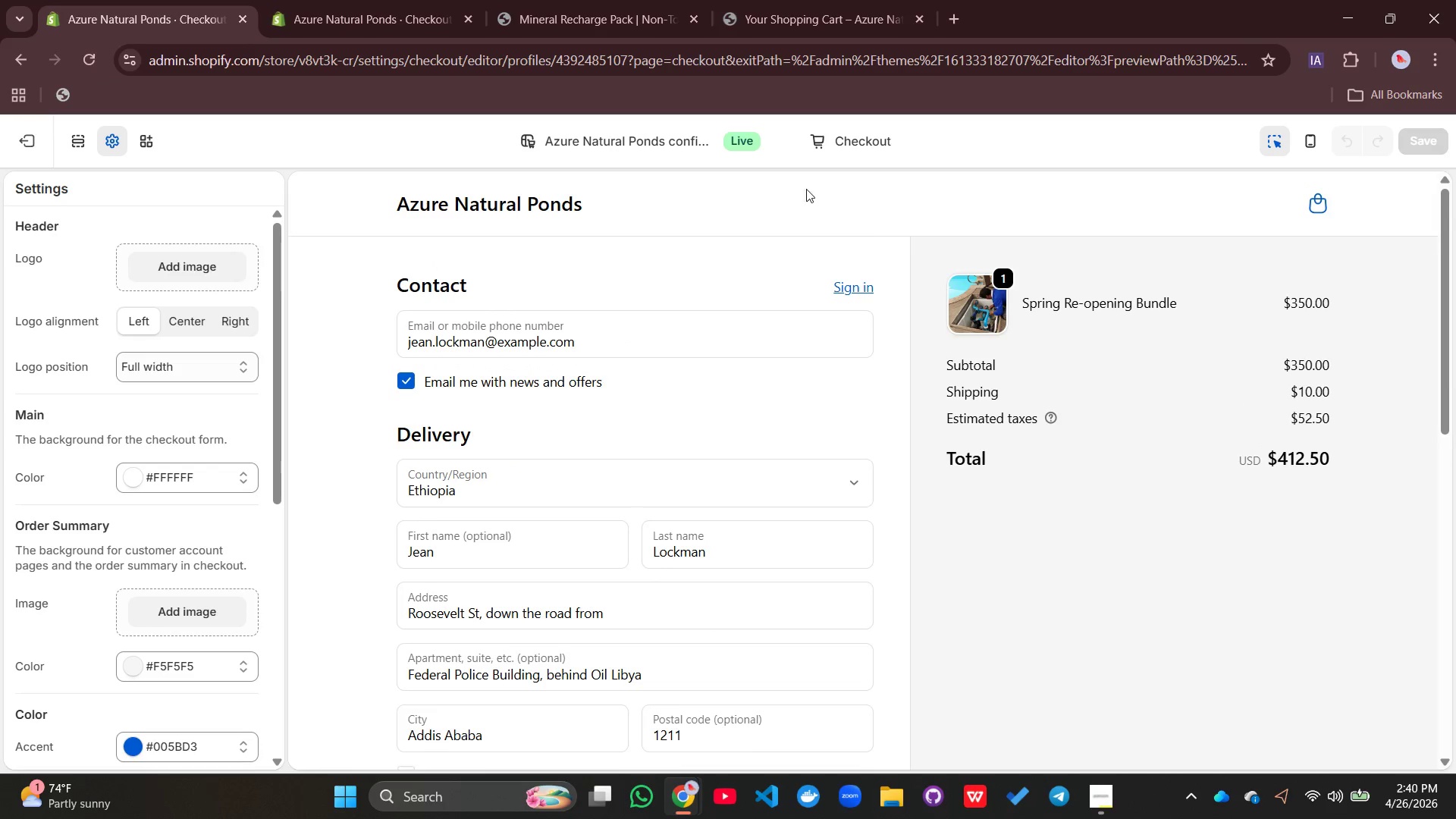 
left_click([837, 136])
 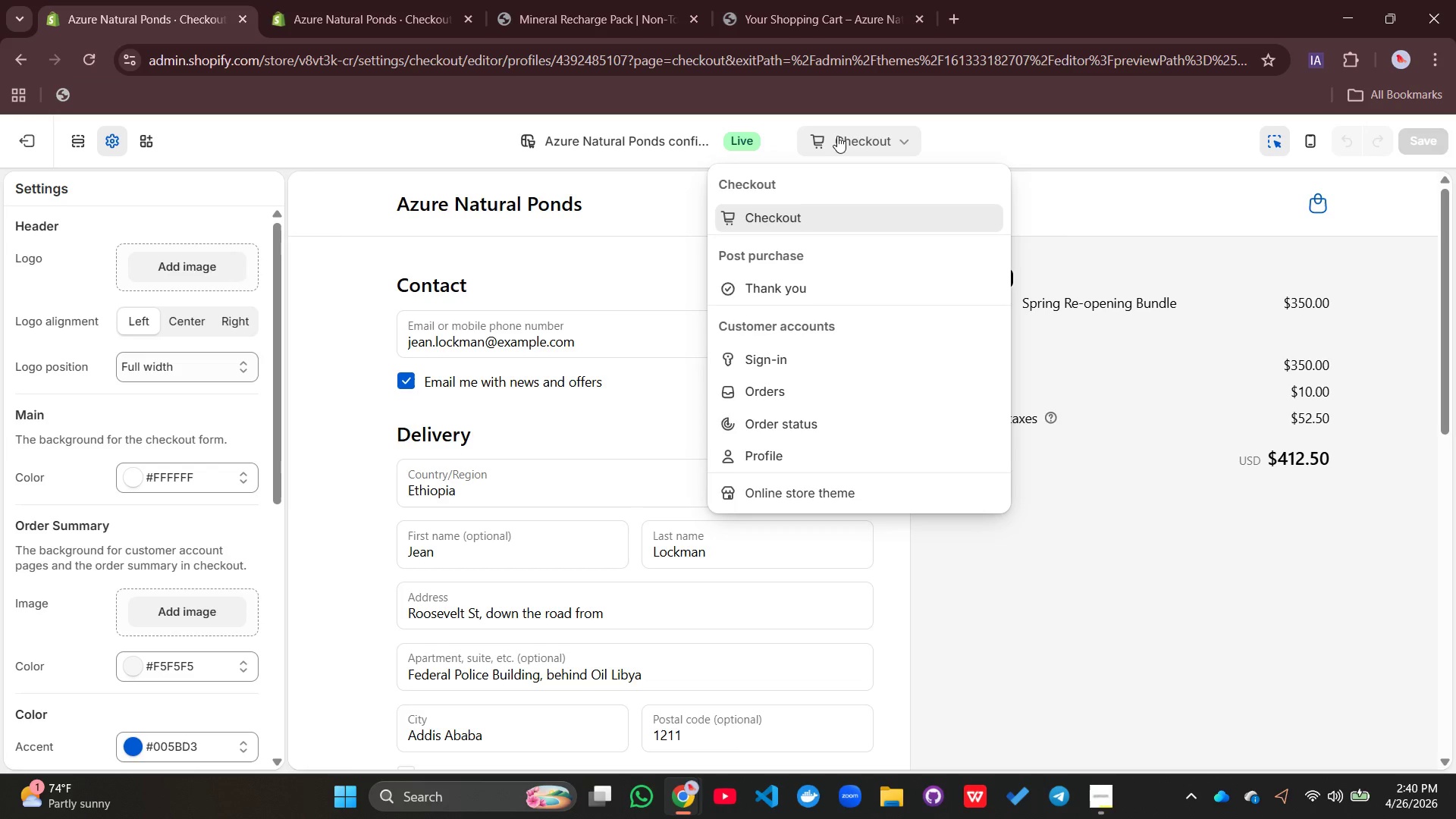 
left_click([837, 136])
 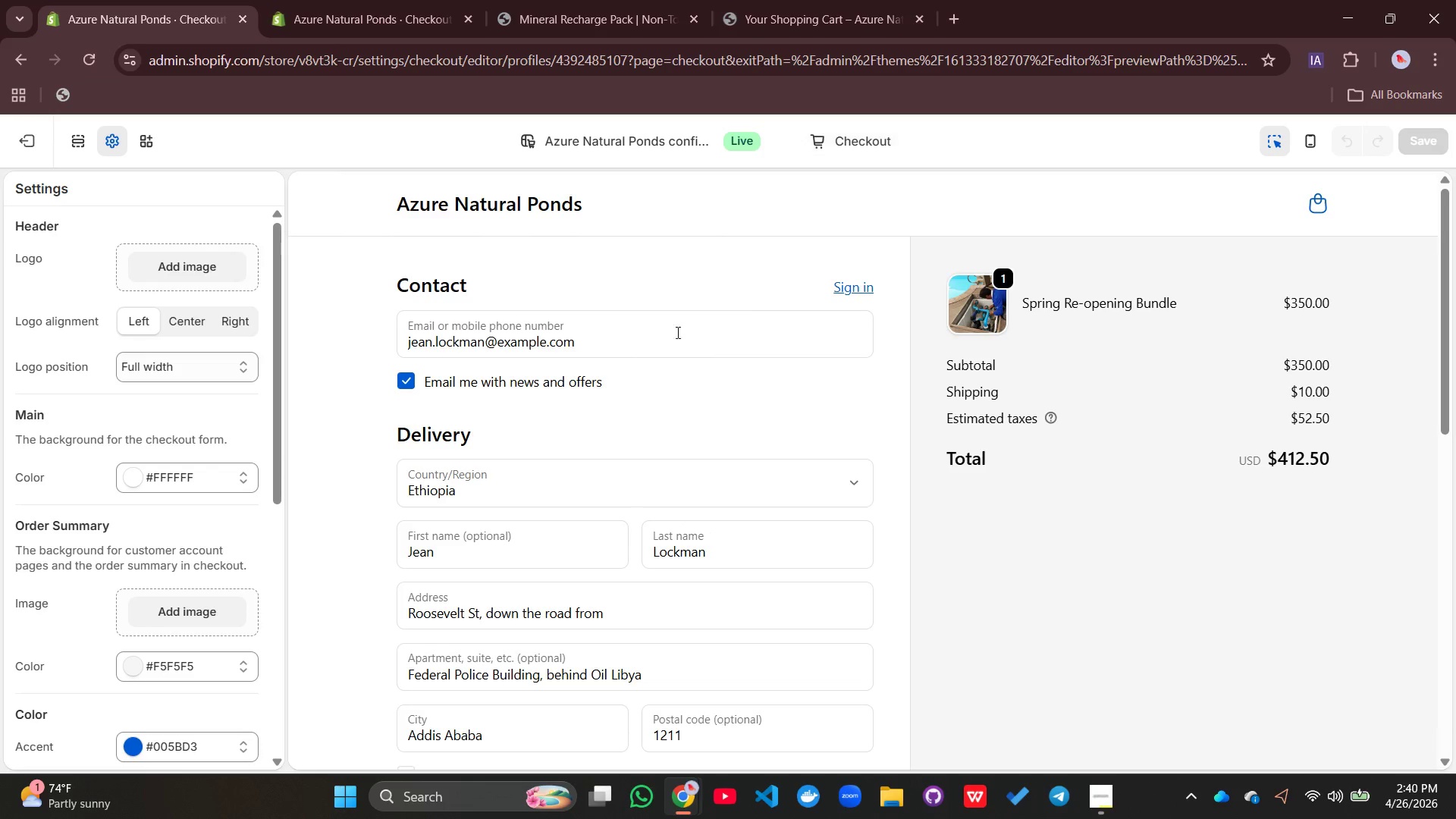 
scroll: coordinate [669, 331], scroll_direction: up, amount: 4.0
 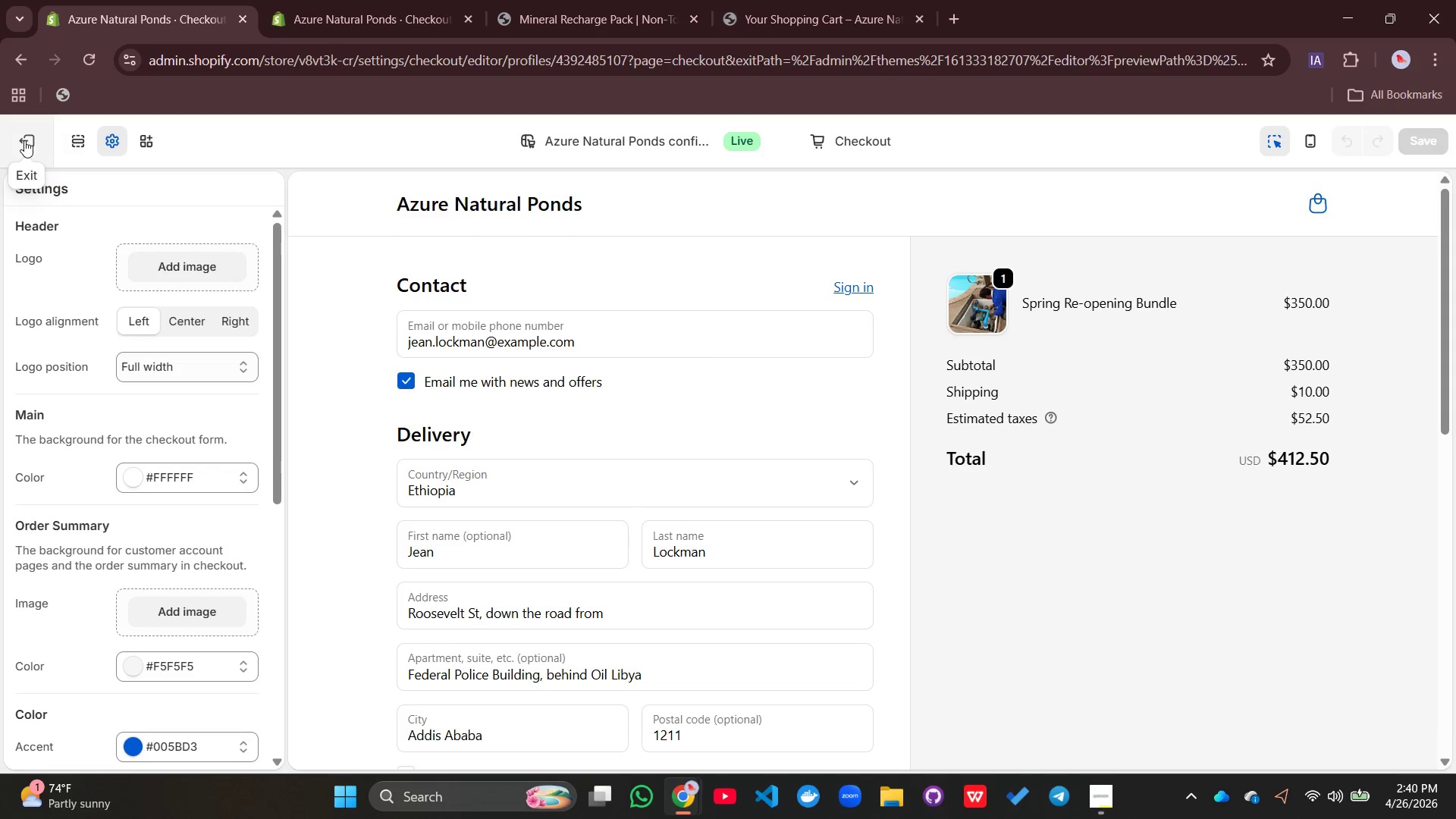 
left_click([24, 140])
 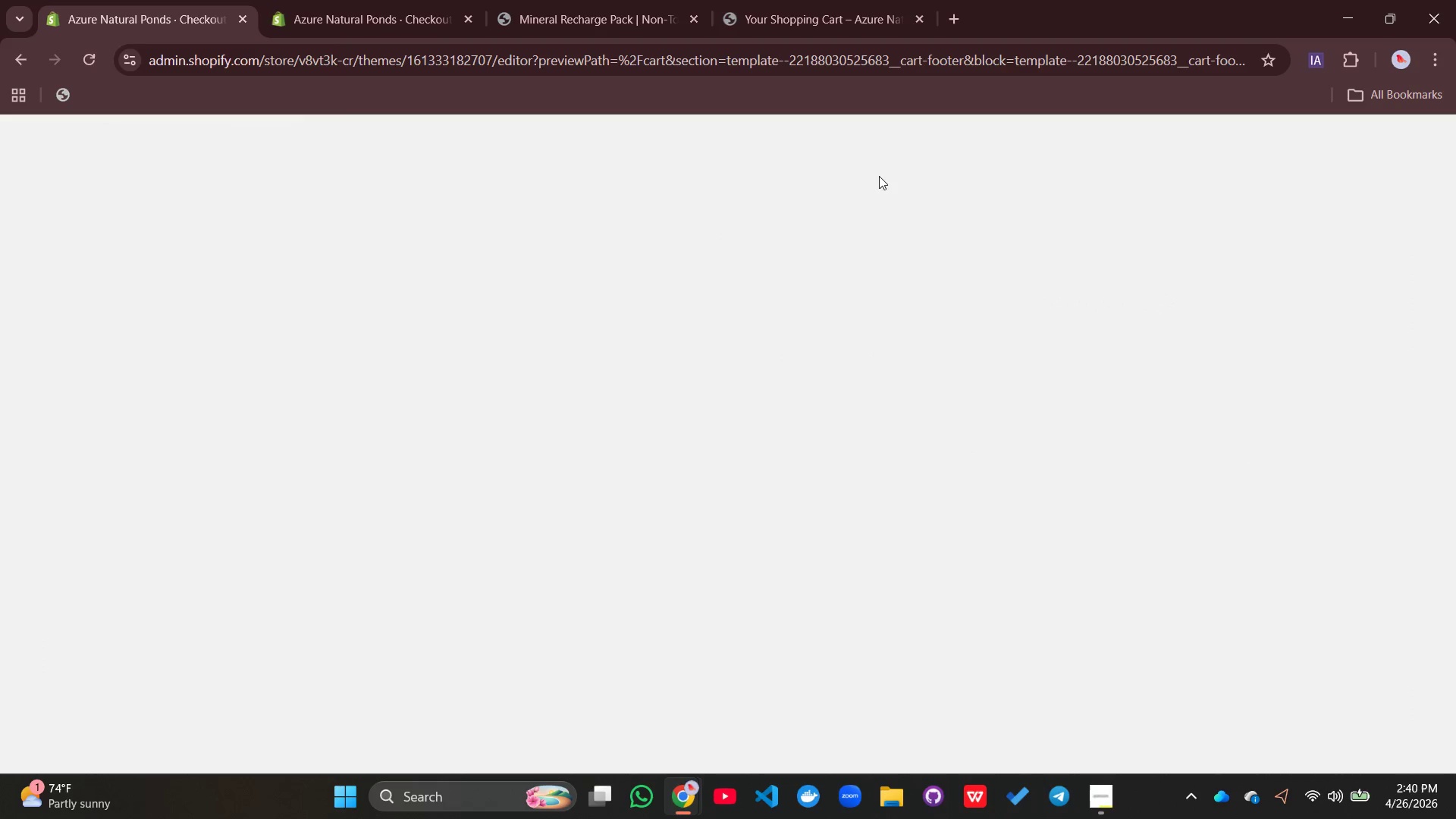 
mouse_move([632, 249])
 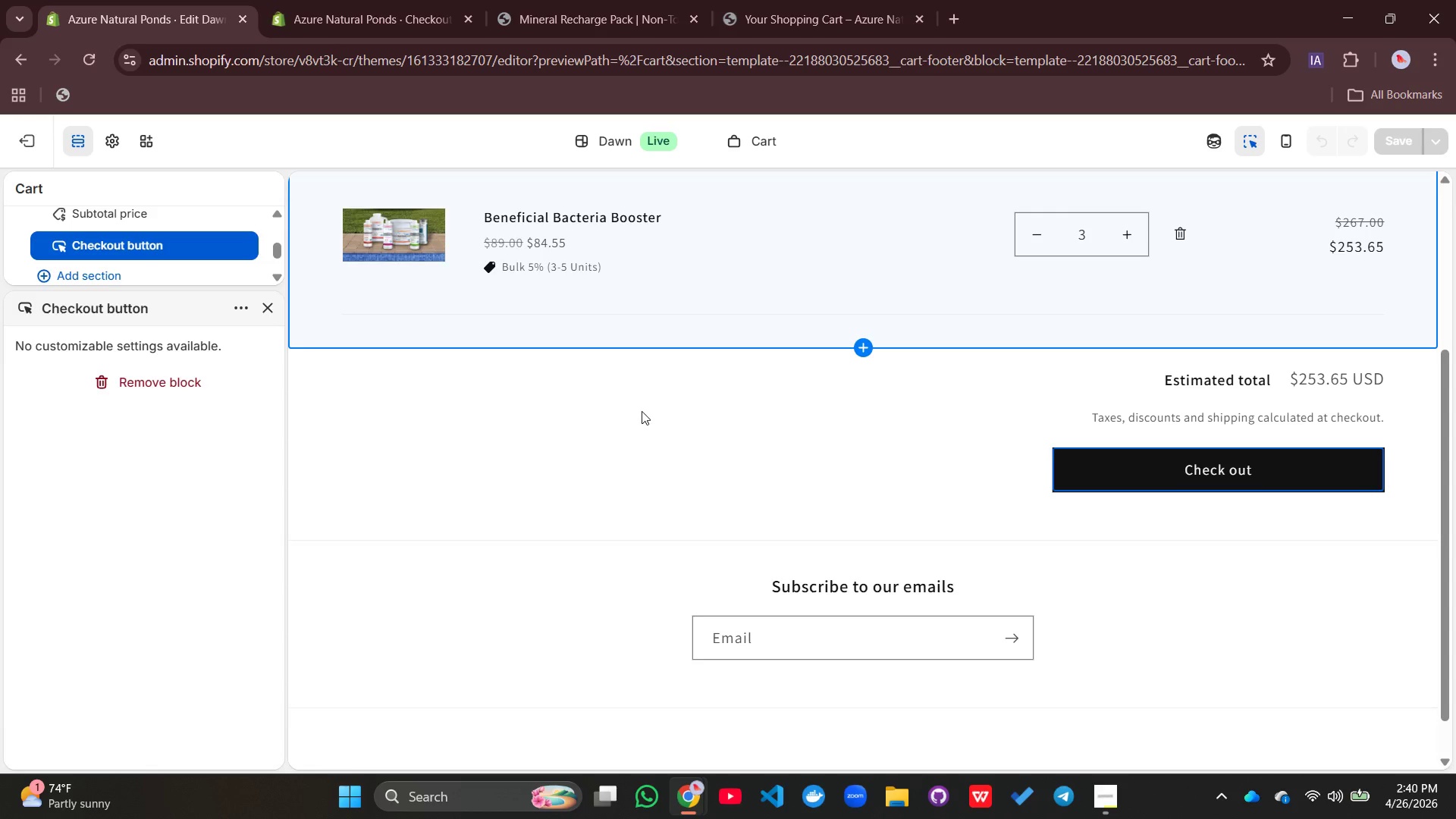 
scroll: coordinate [642, 412], scroll_direction: up, amount: 3.0
 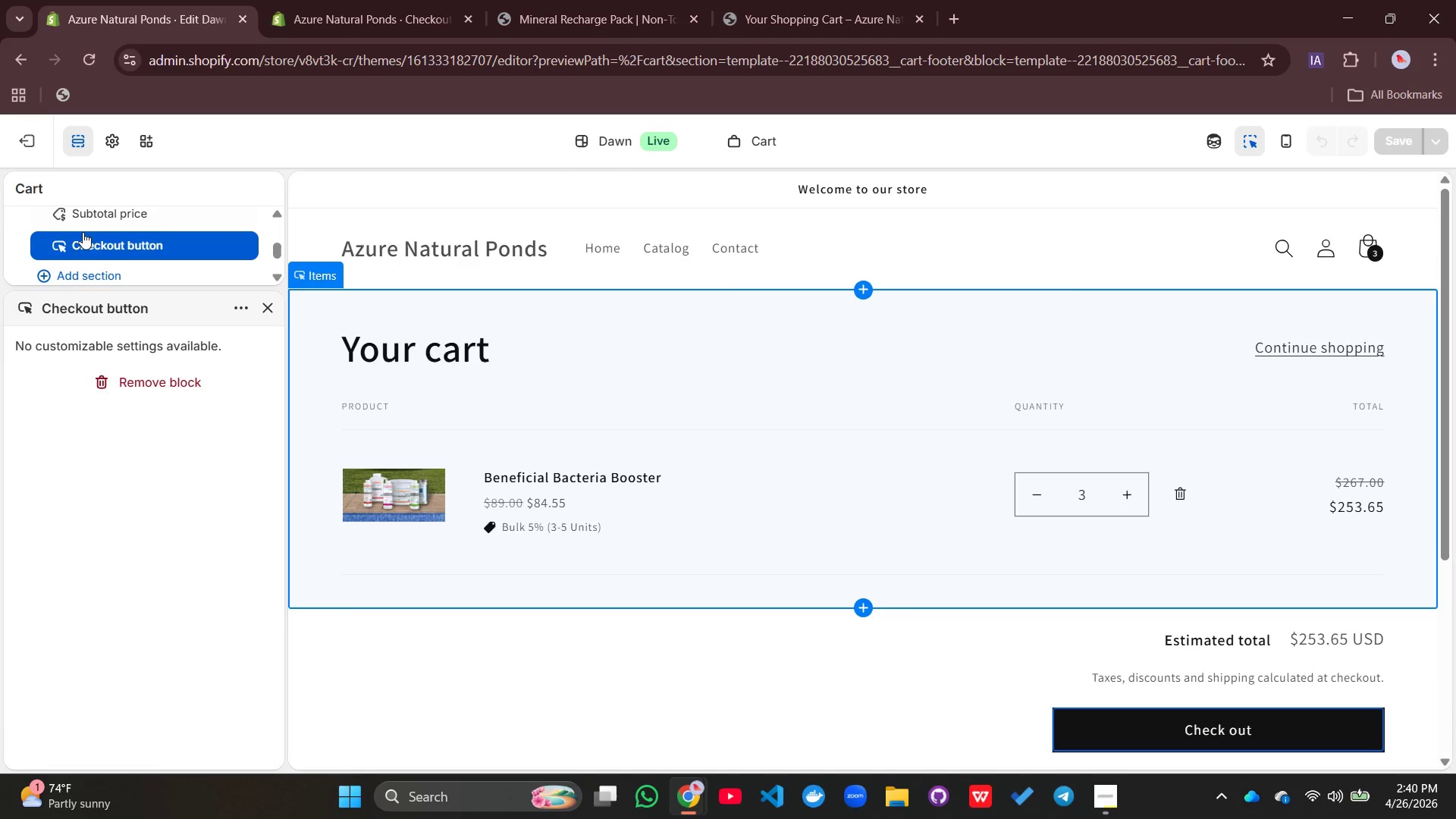 
wait(9.13)
 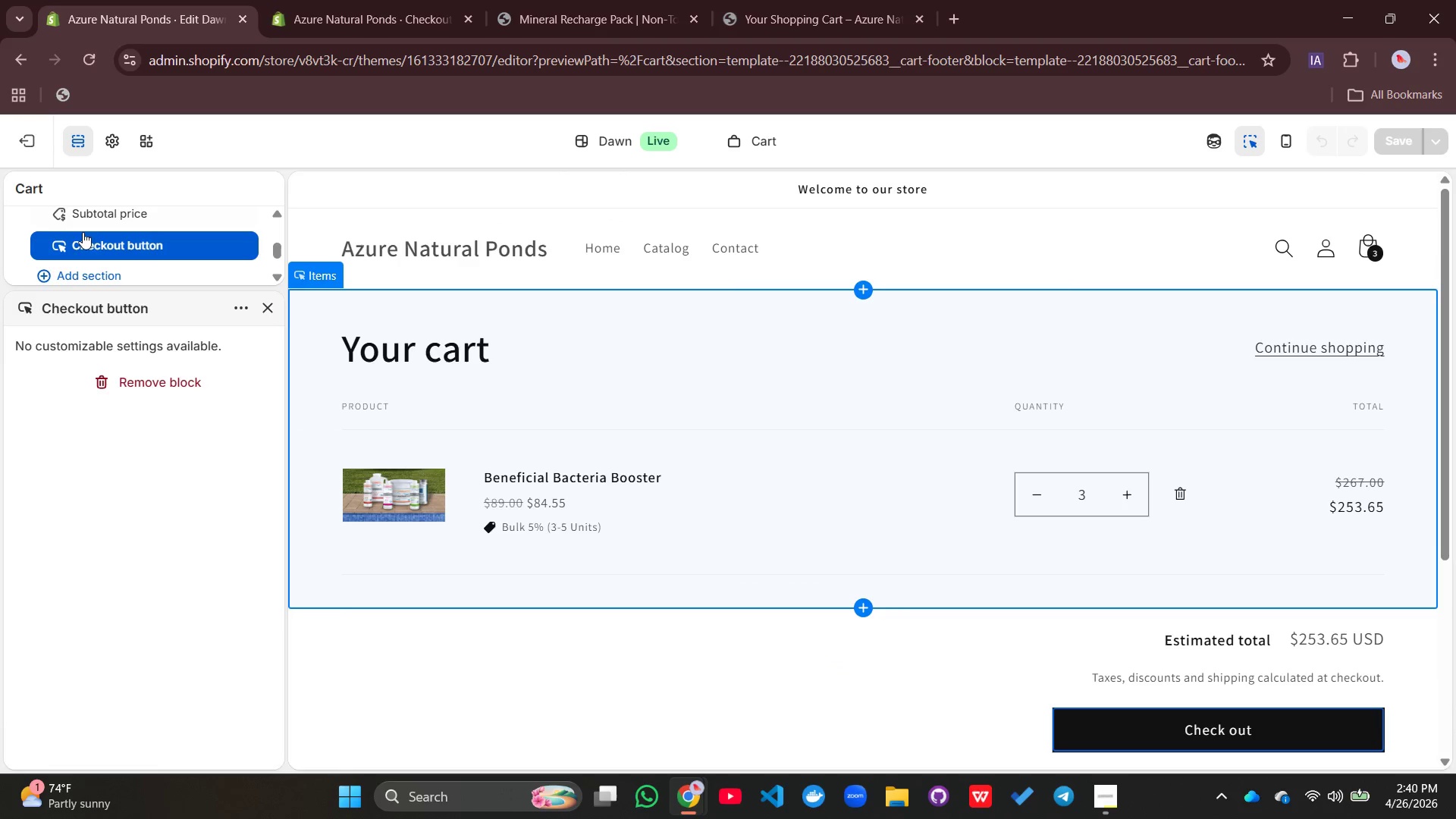 
left_click([14, 146])
 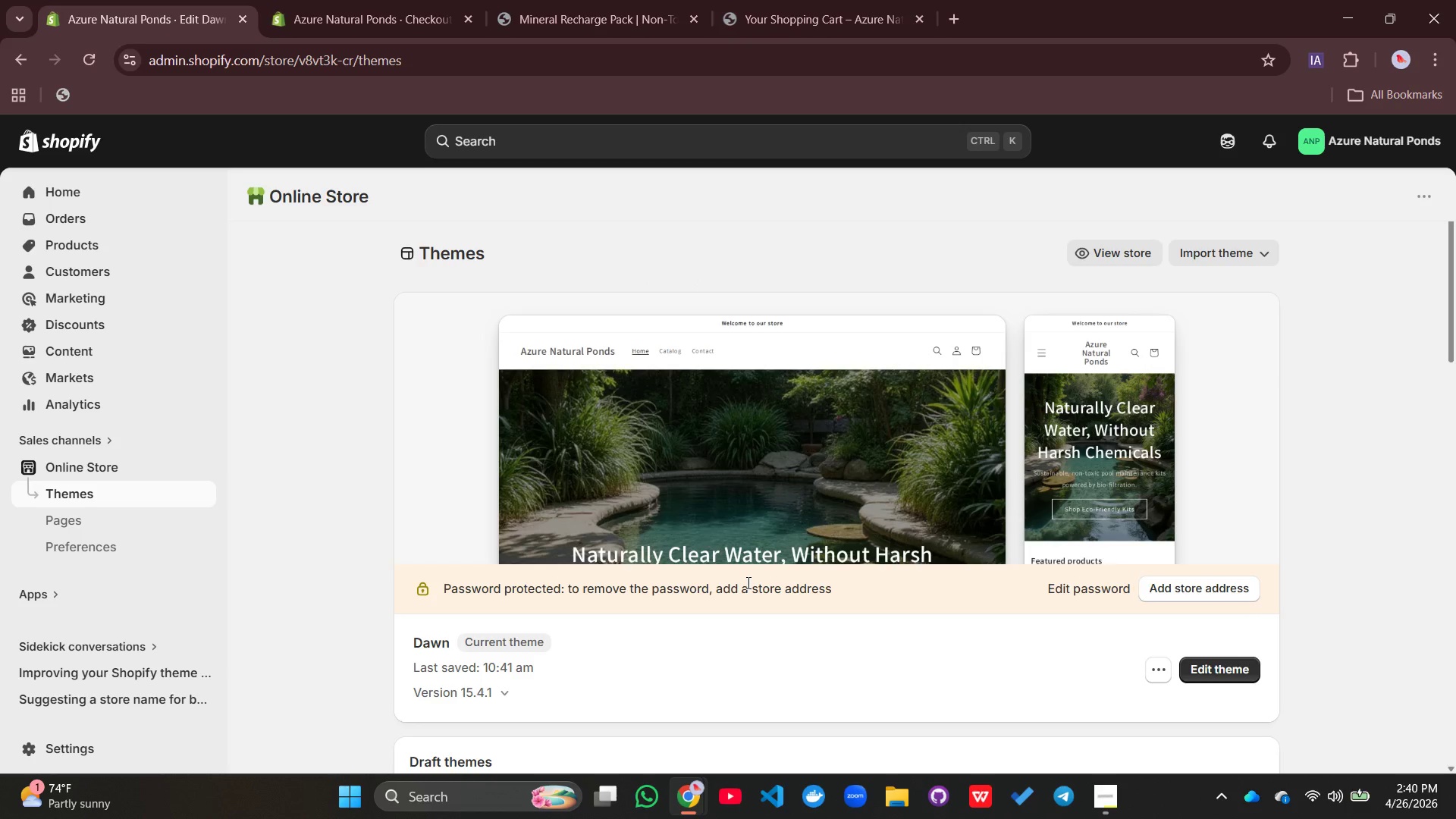 
wait(12.5)
 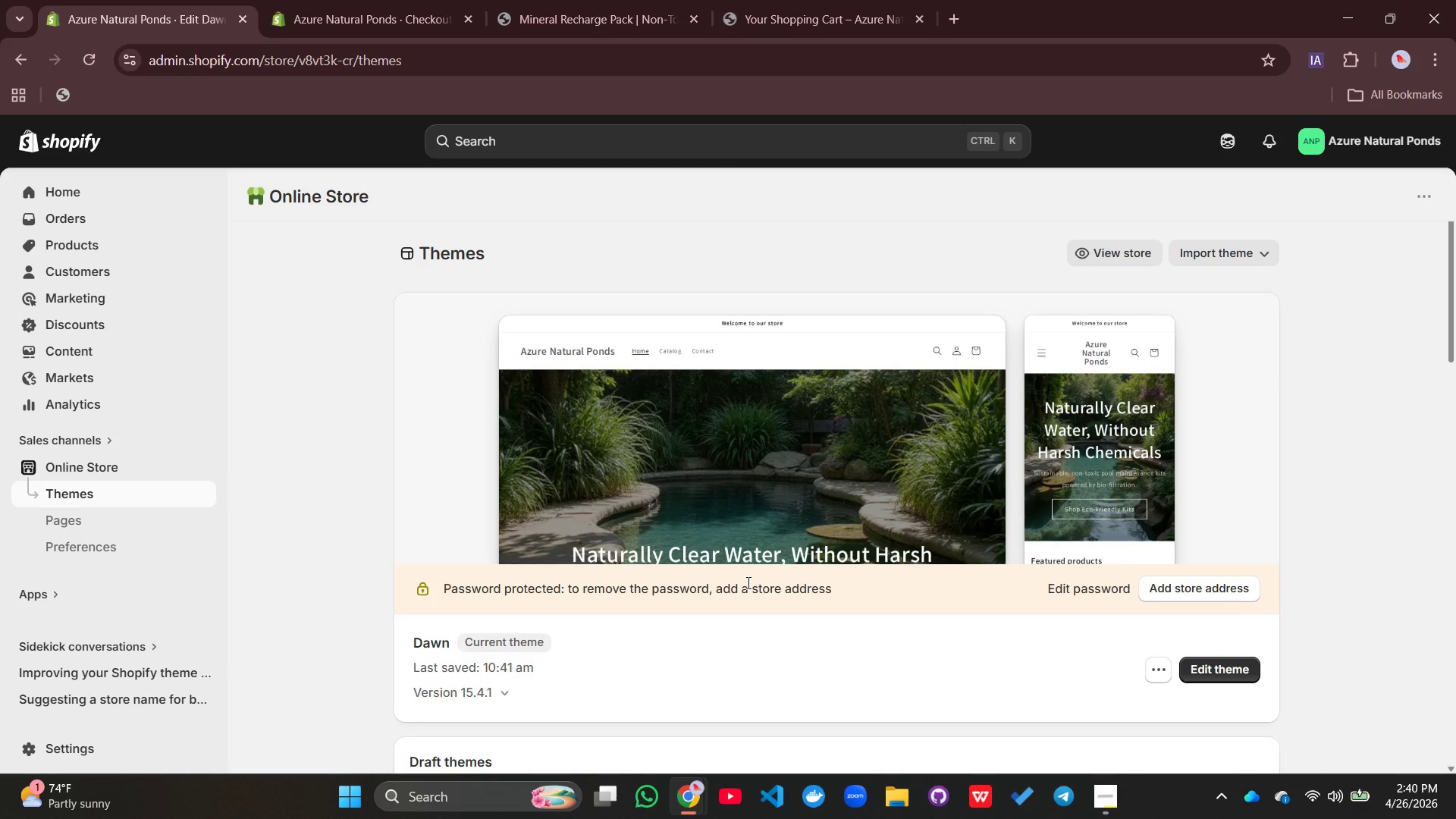 
left_click([800, 479])
 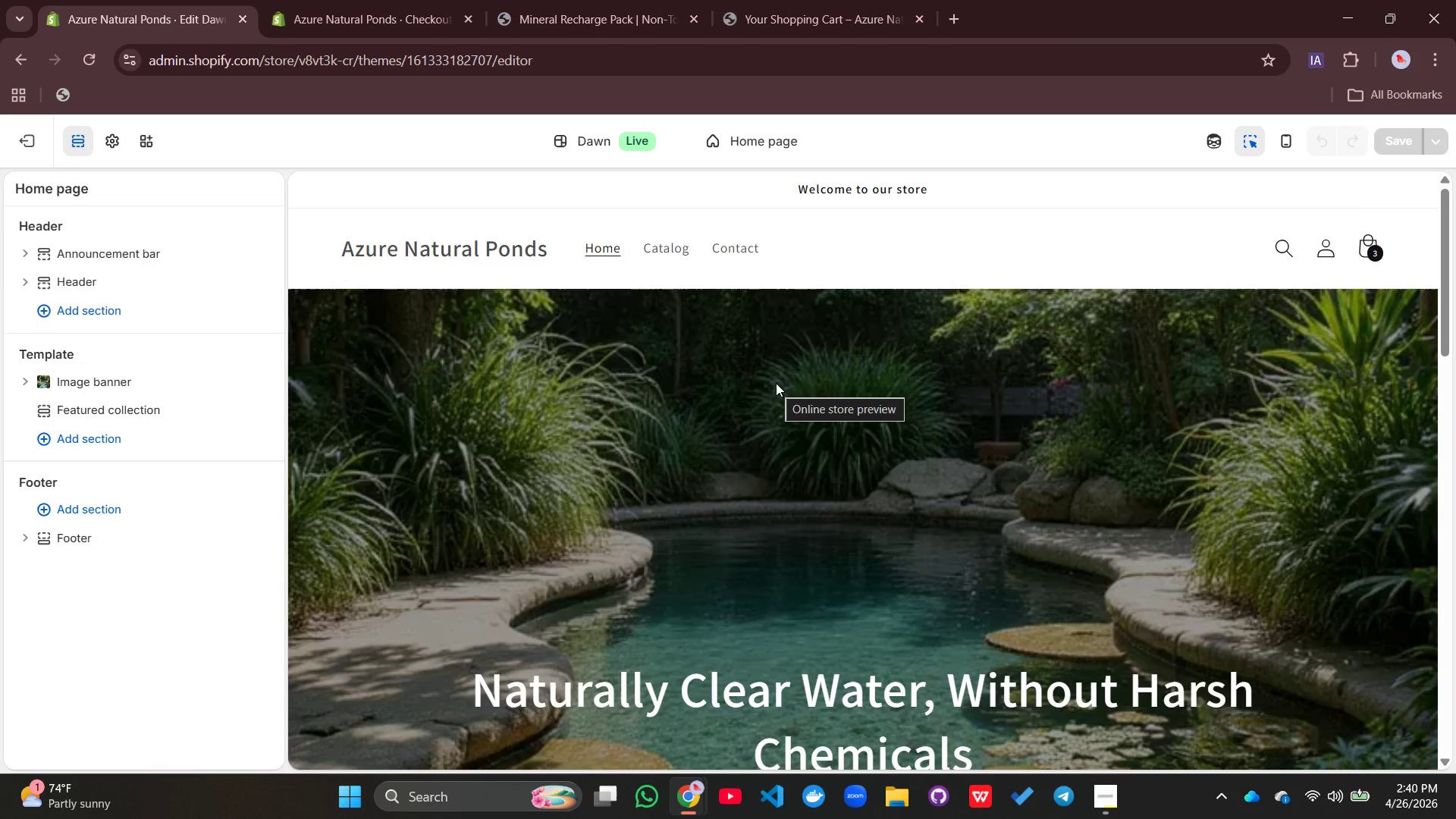 
wait(9.08)
 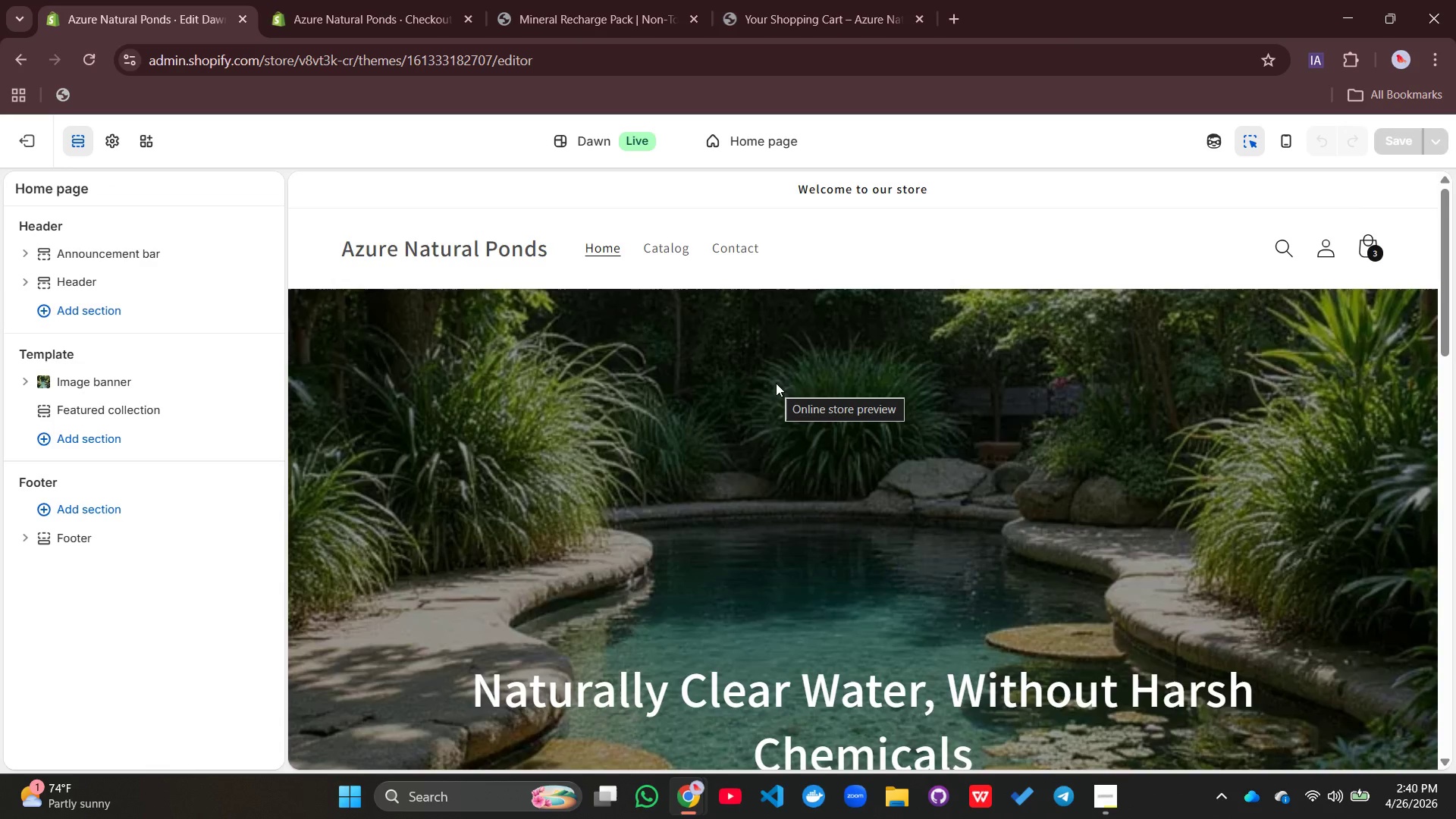 
scroll: coordinate [638, 453], scroll_direction: down, amount: 2.0
 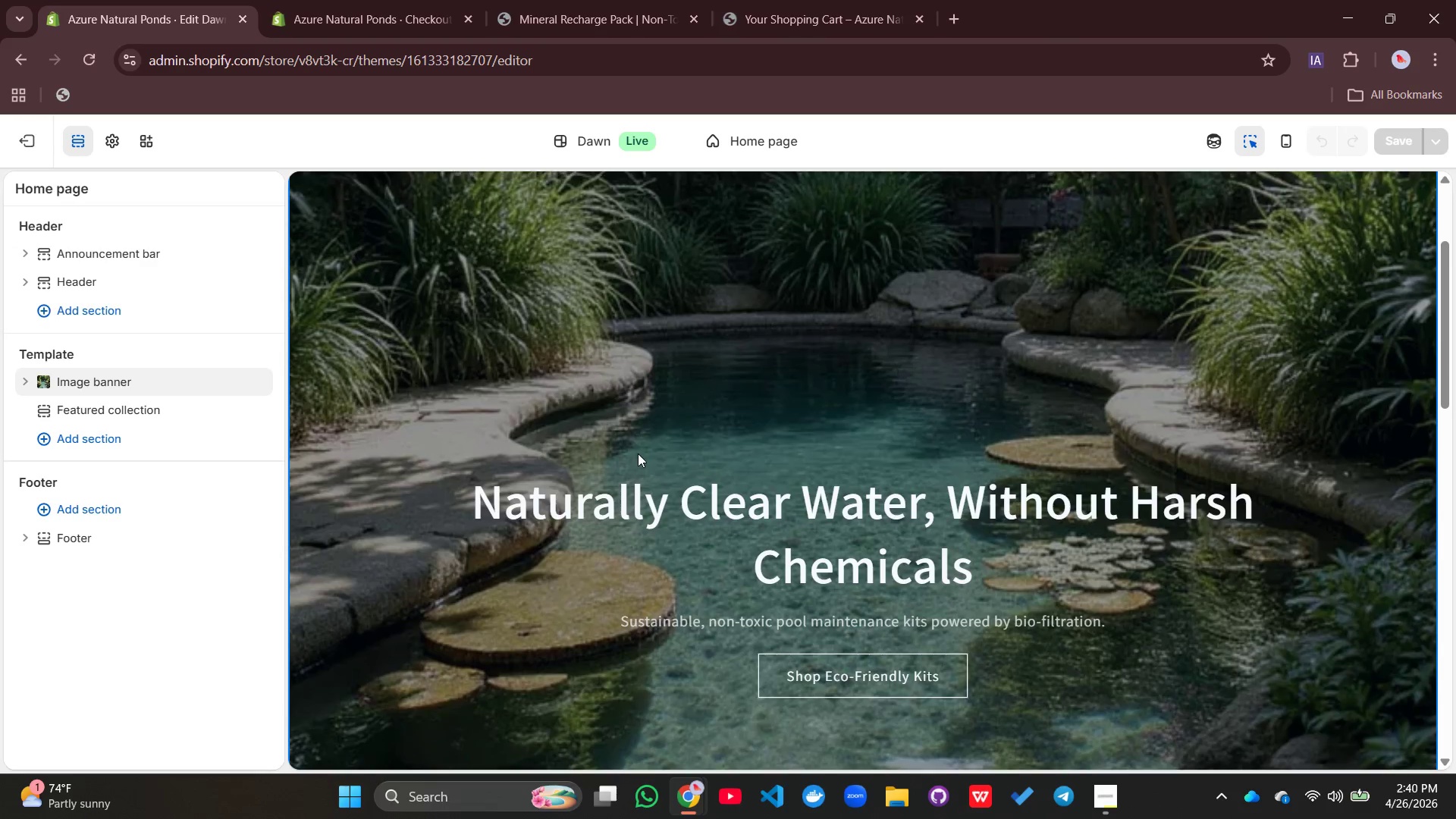 
scroll: coordinate [638, 453], scroll_direction: up, amount: 2.0
 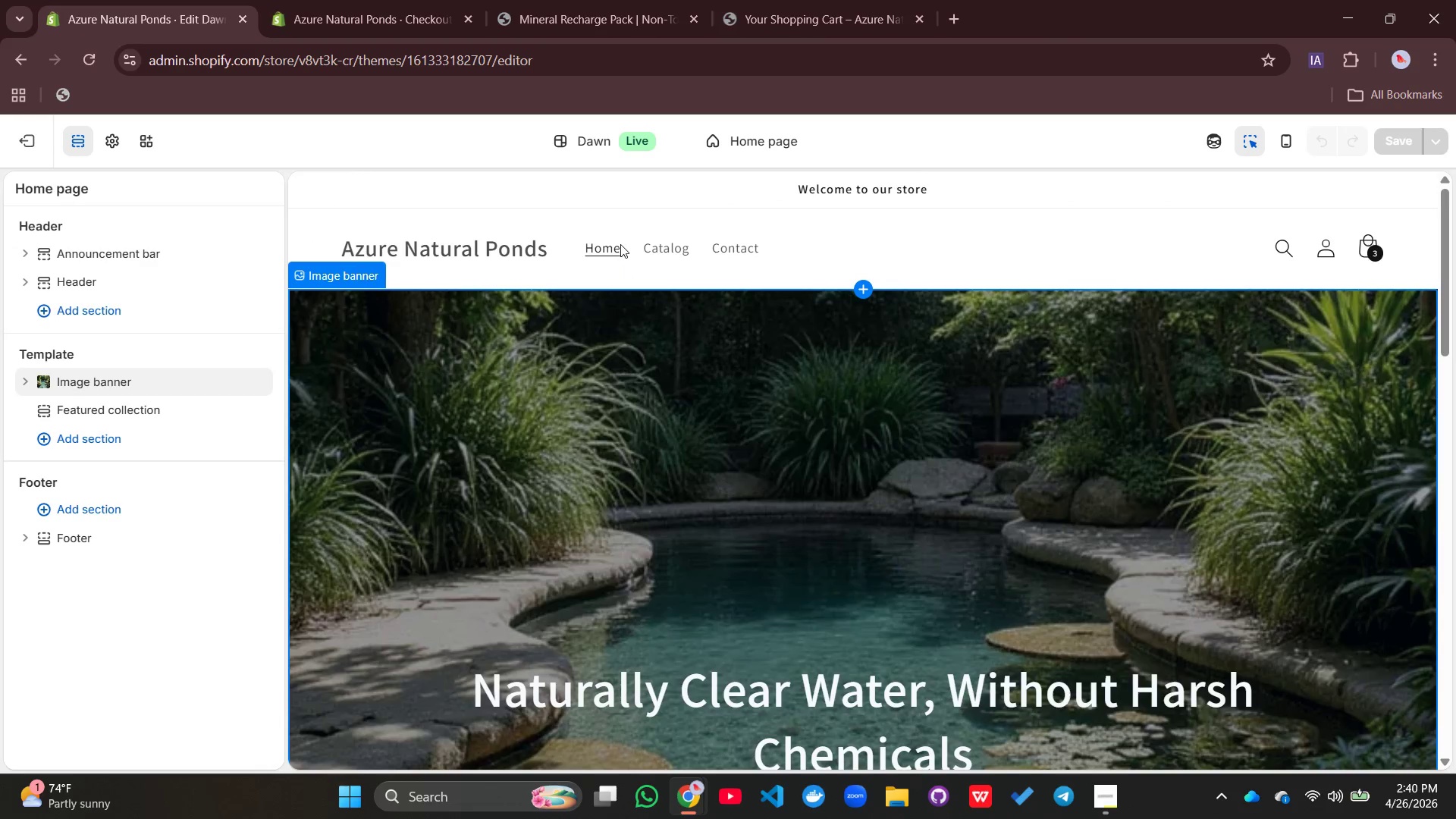 
left_click([620, 243])
 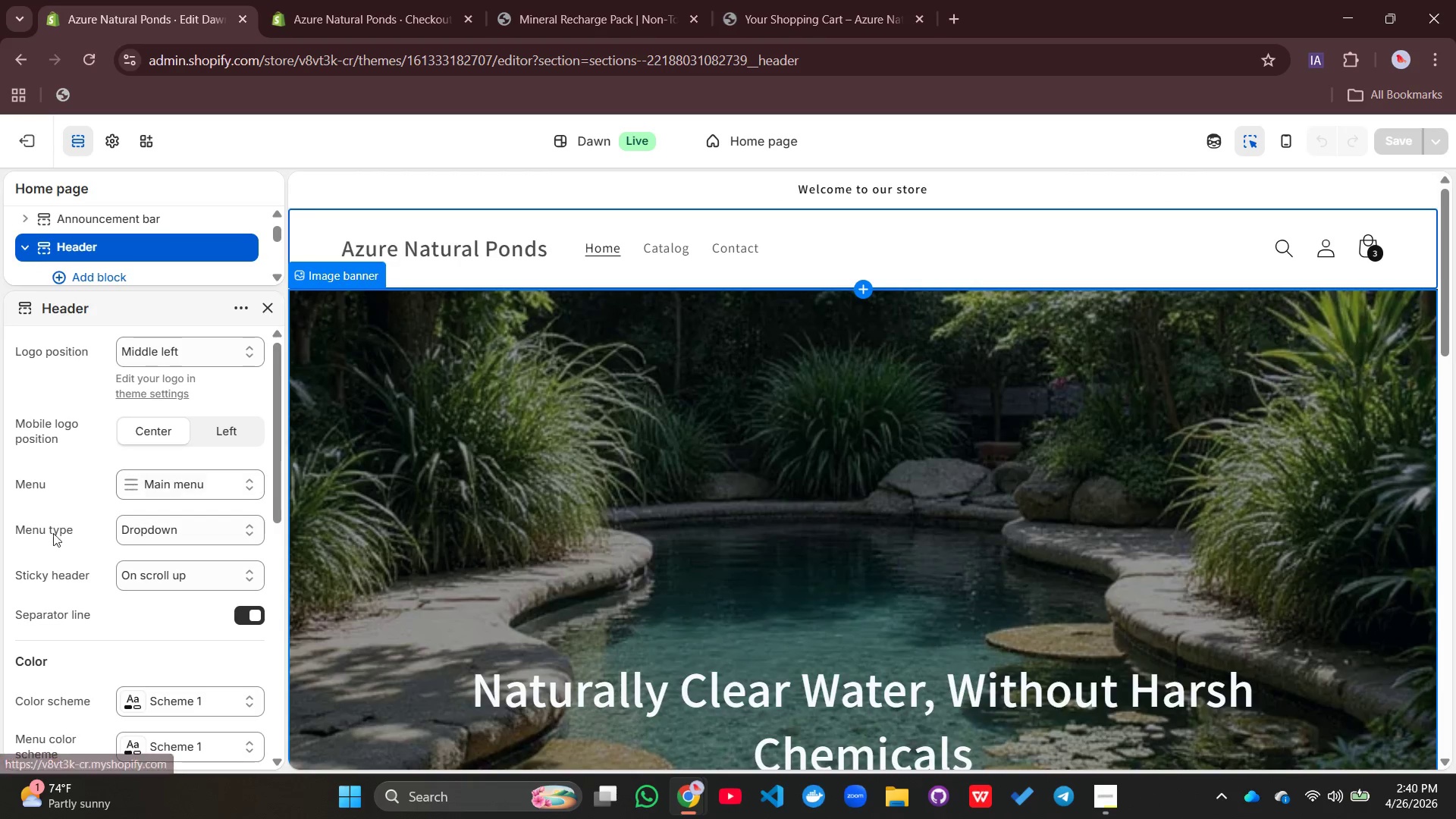 
scroll: coordinate [140, 544], scroll_direction: down, amount: 3.0
 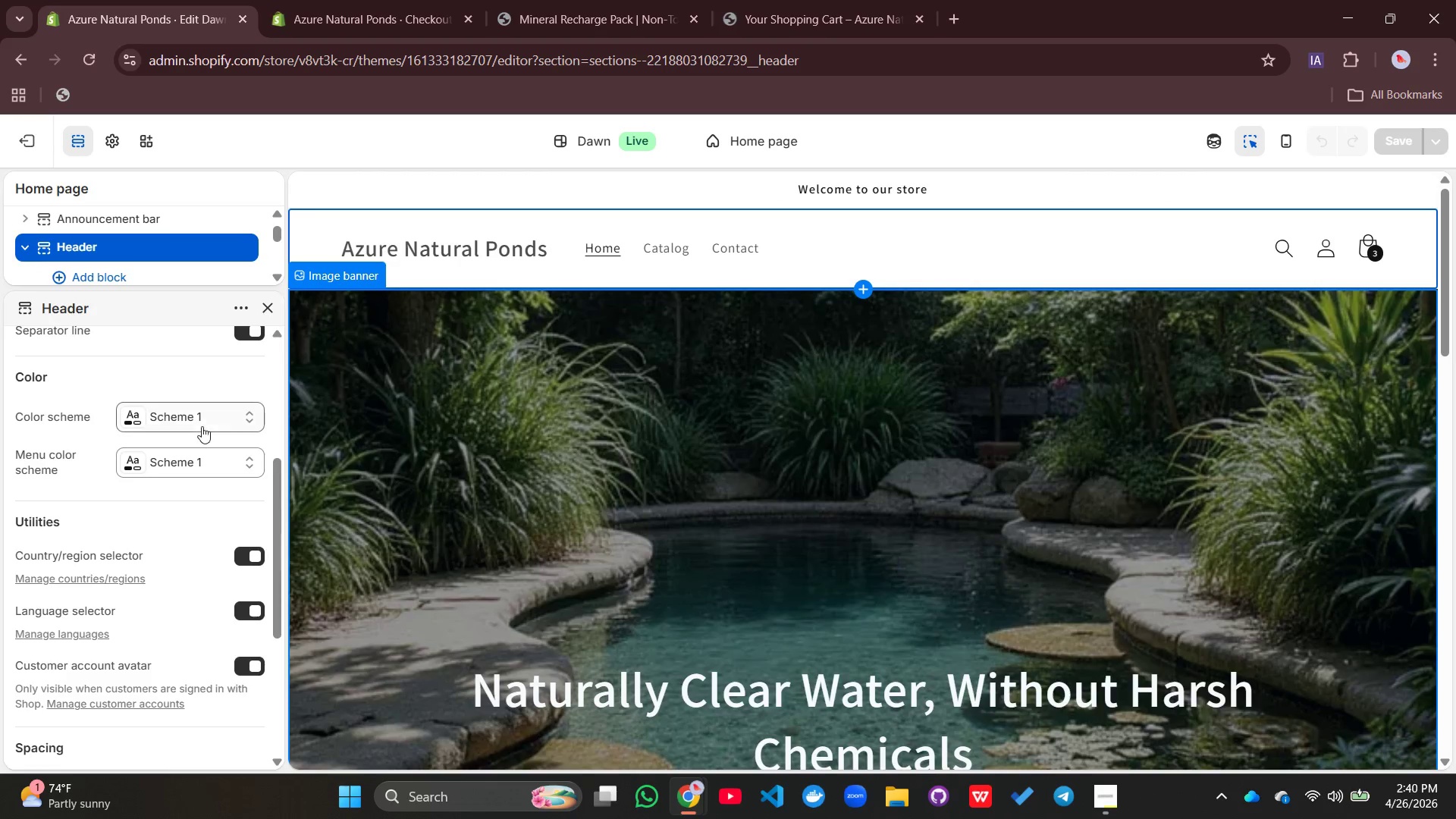 
left_click([202, 426])
 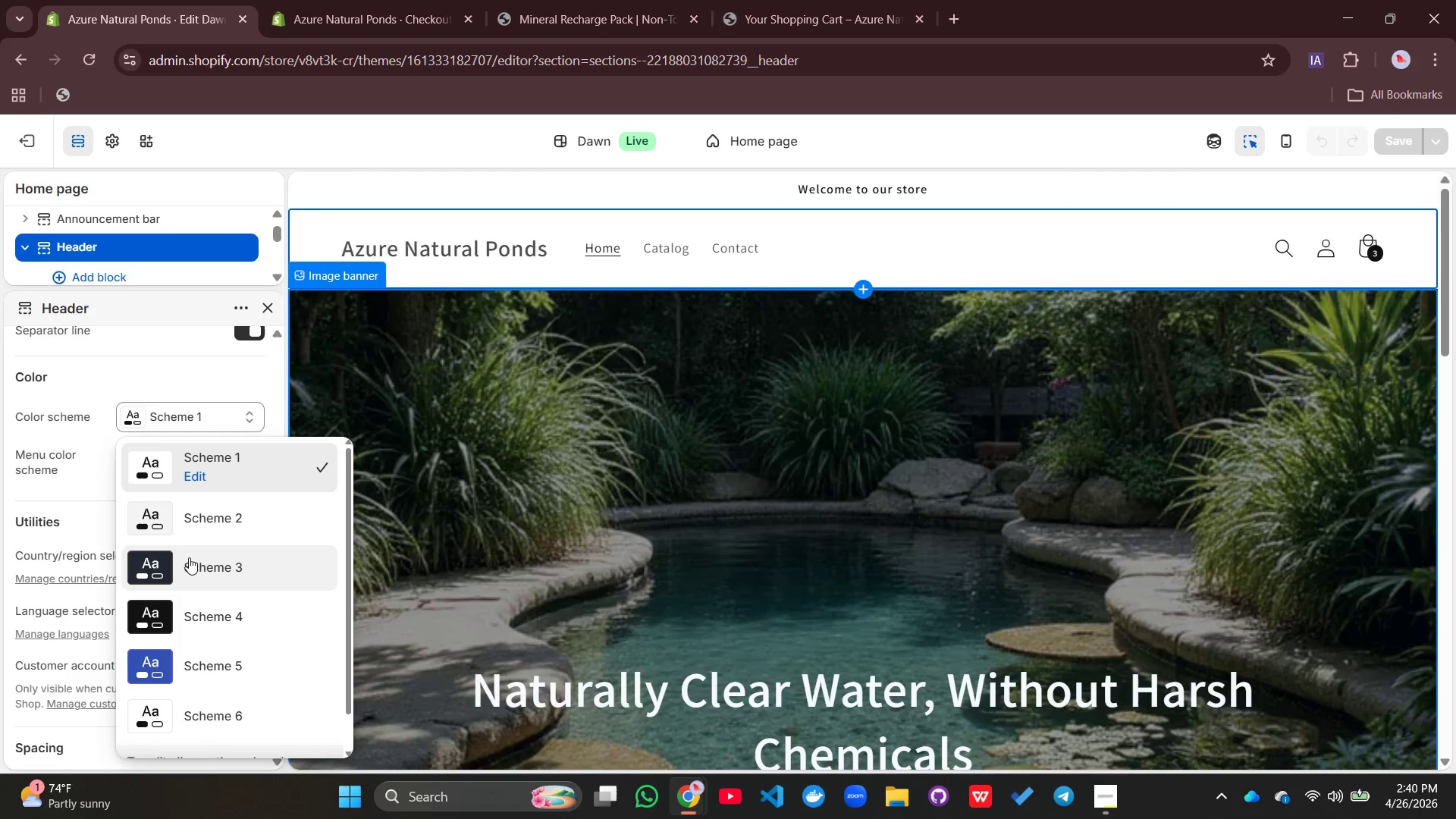 
scroll: coordinate [189, 566], scroll_direction: down, amount: 4.0
 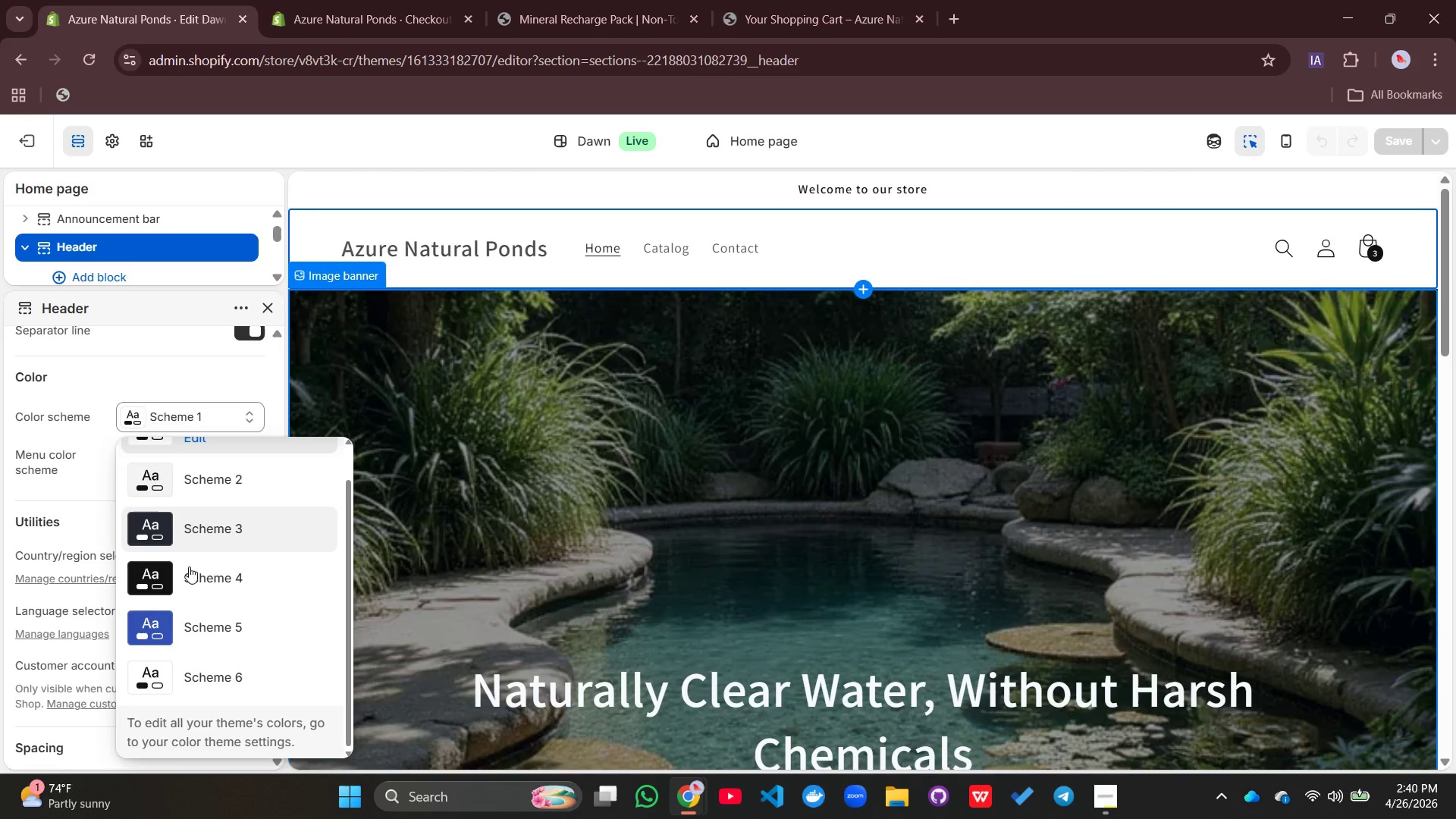 
scroll: coordinate [189, 566], scroll_direction: up, amount: 4.0
 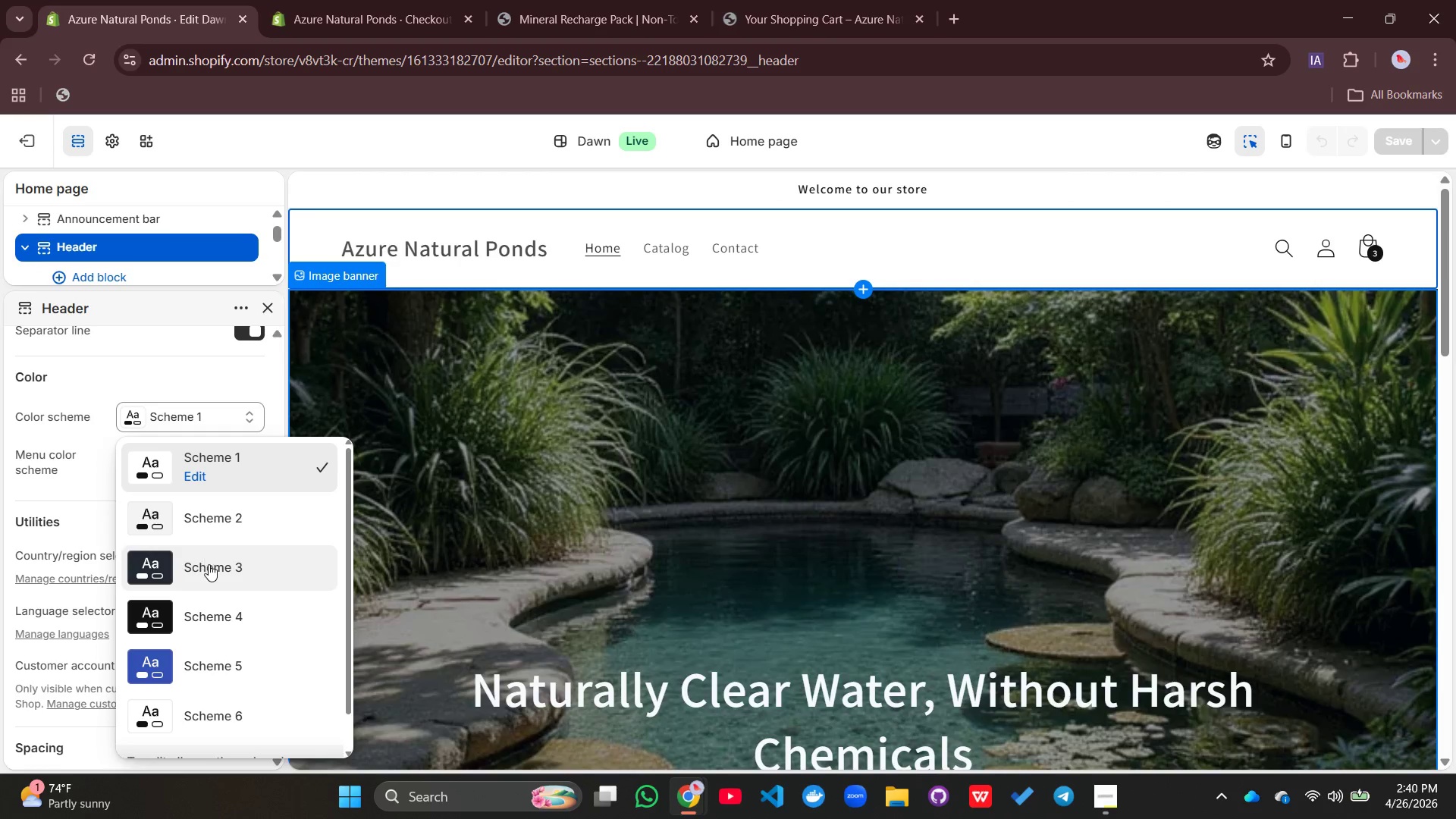 
mouse_move([184, 481])
 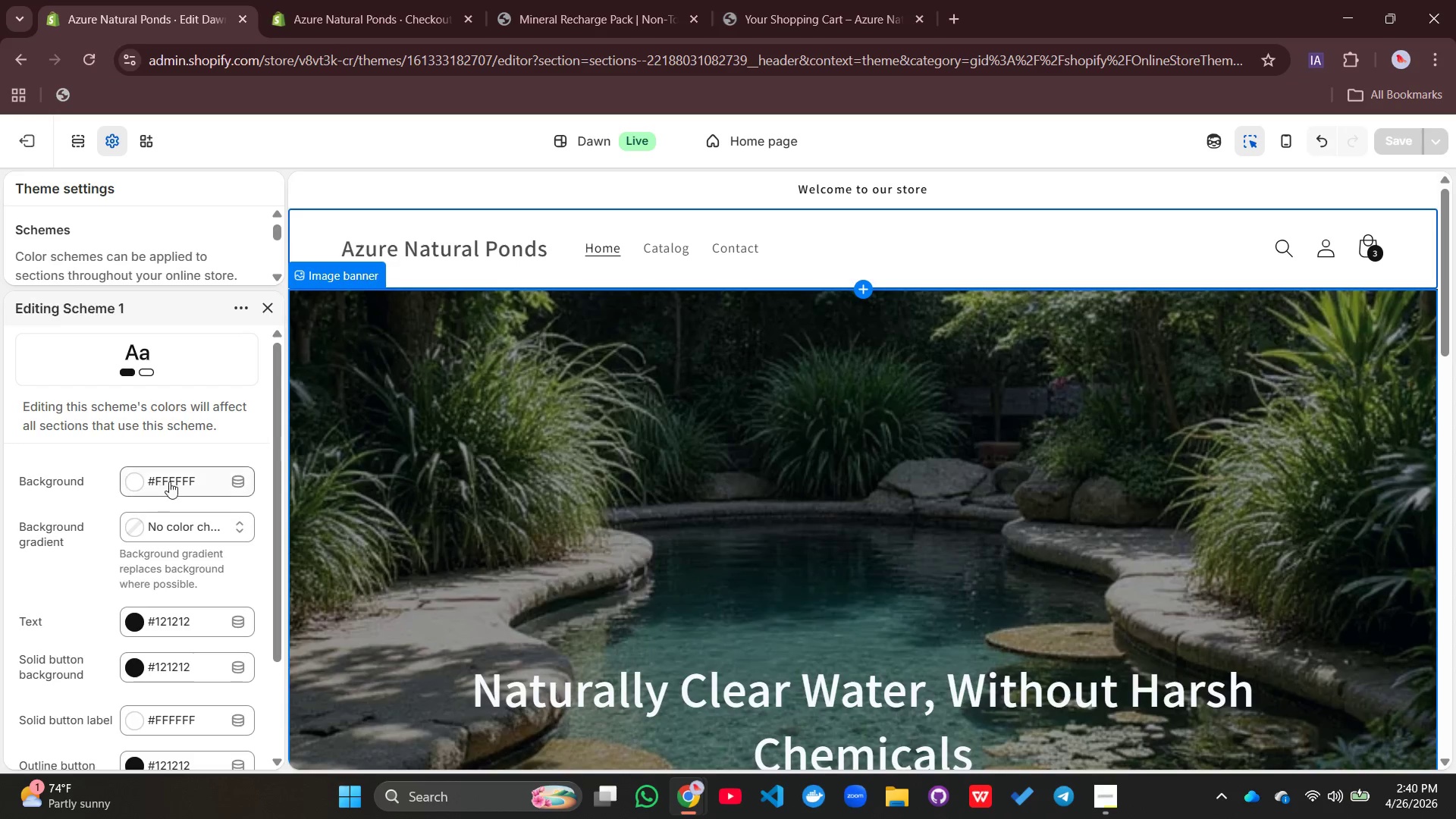 
left_click([184, 482])
 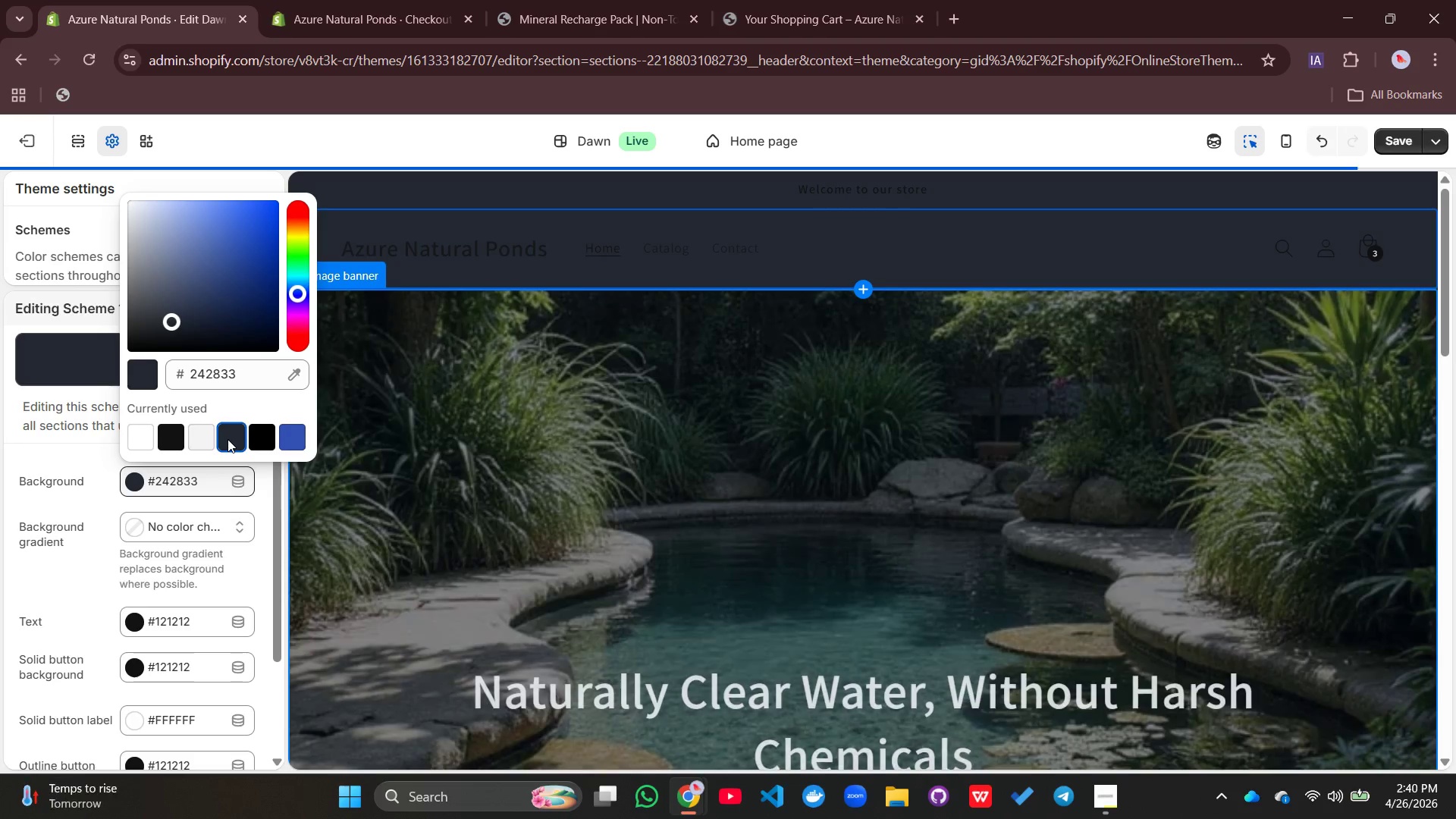 
wait(5.97)
 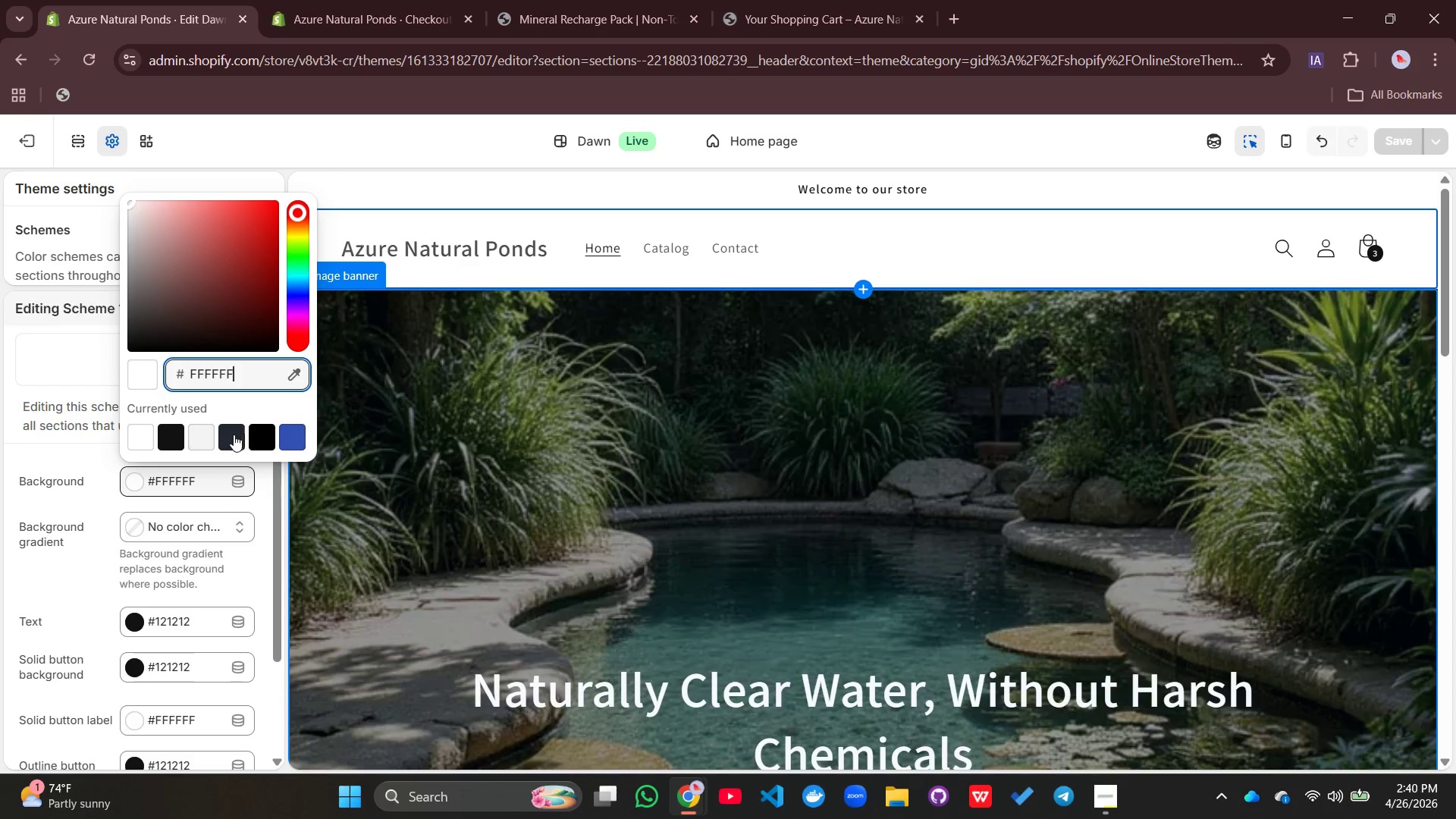 
left_click([291, 448])
 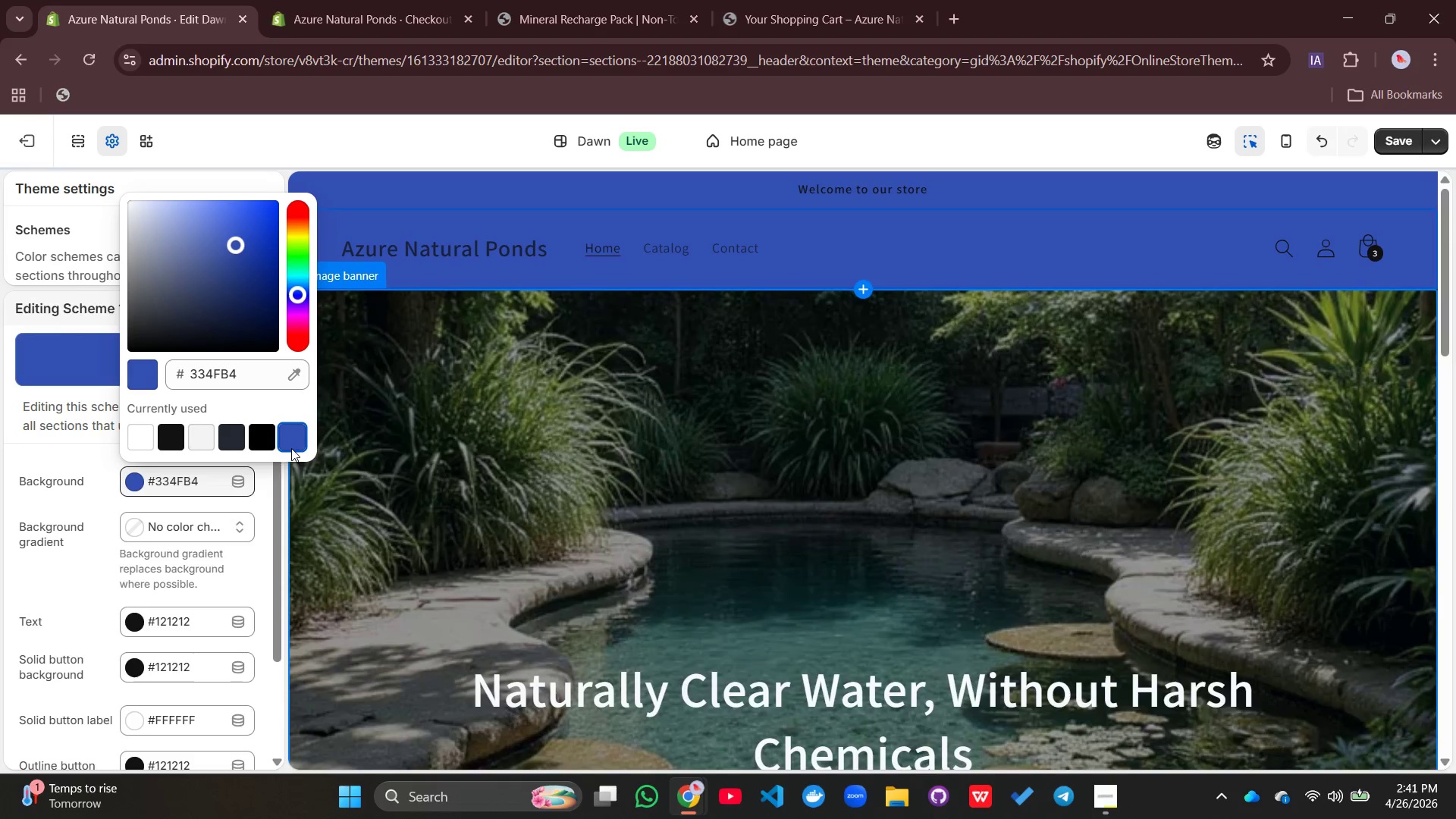 
left_click([544, 480])
 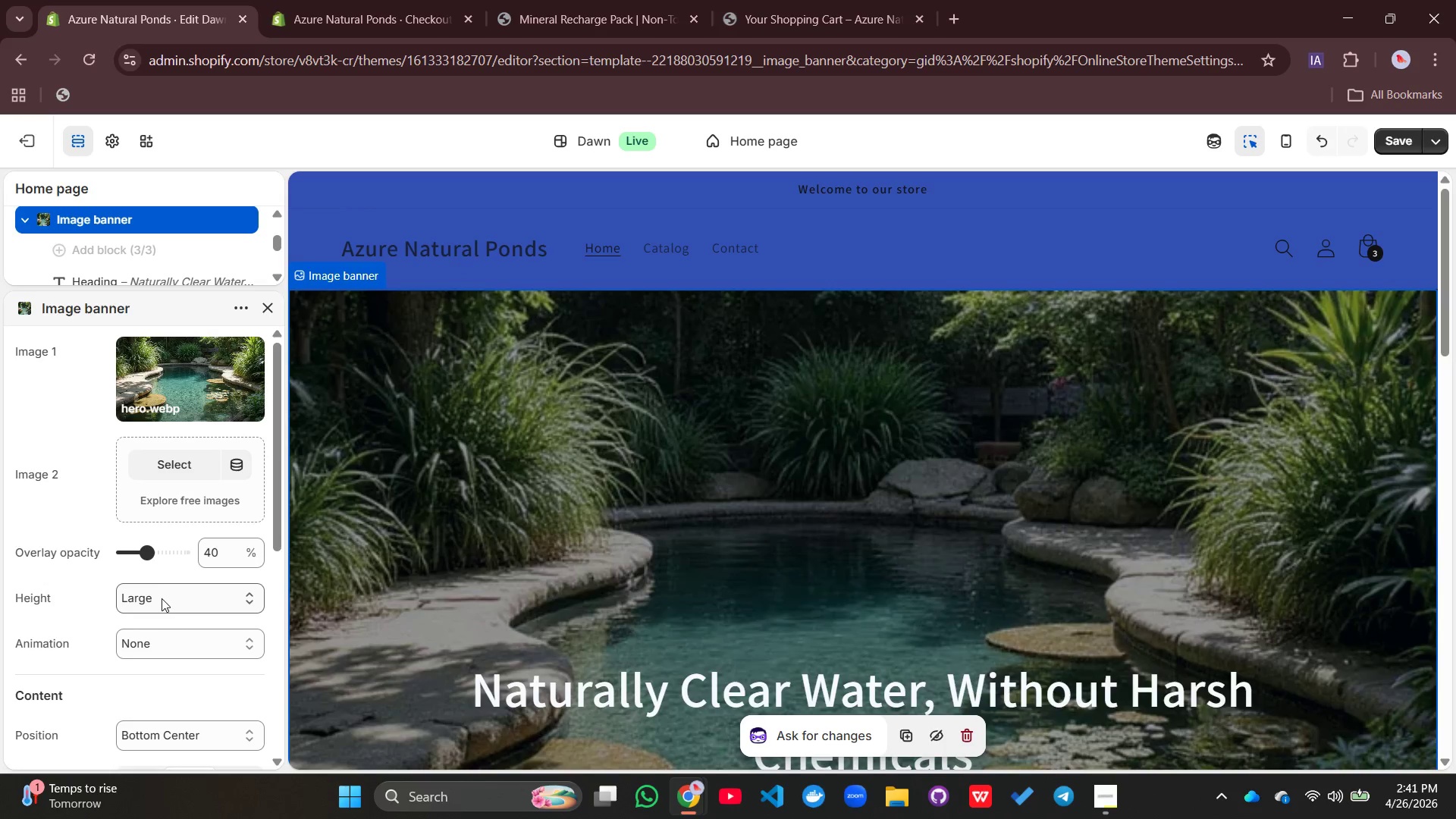 
wait(5.53)
 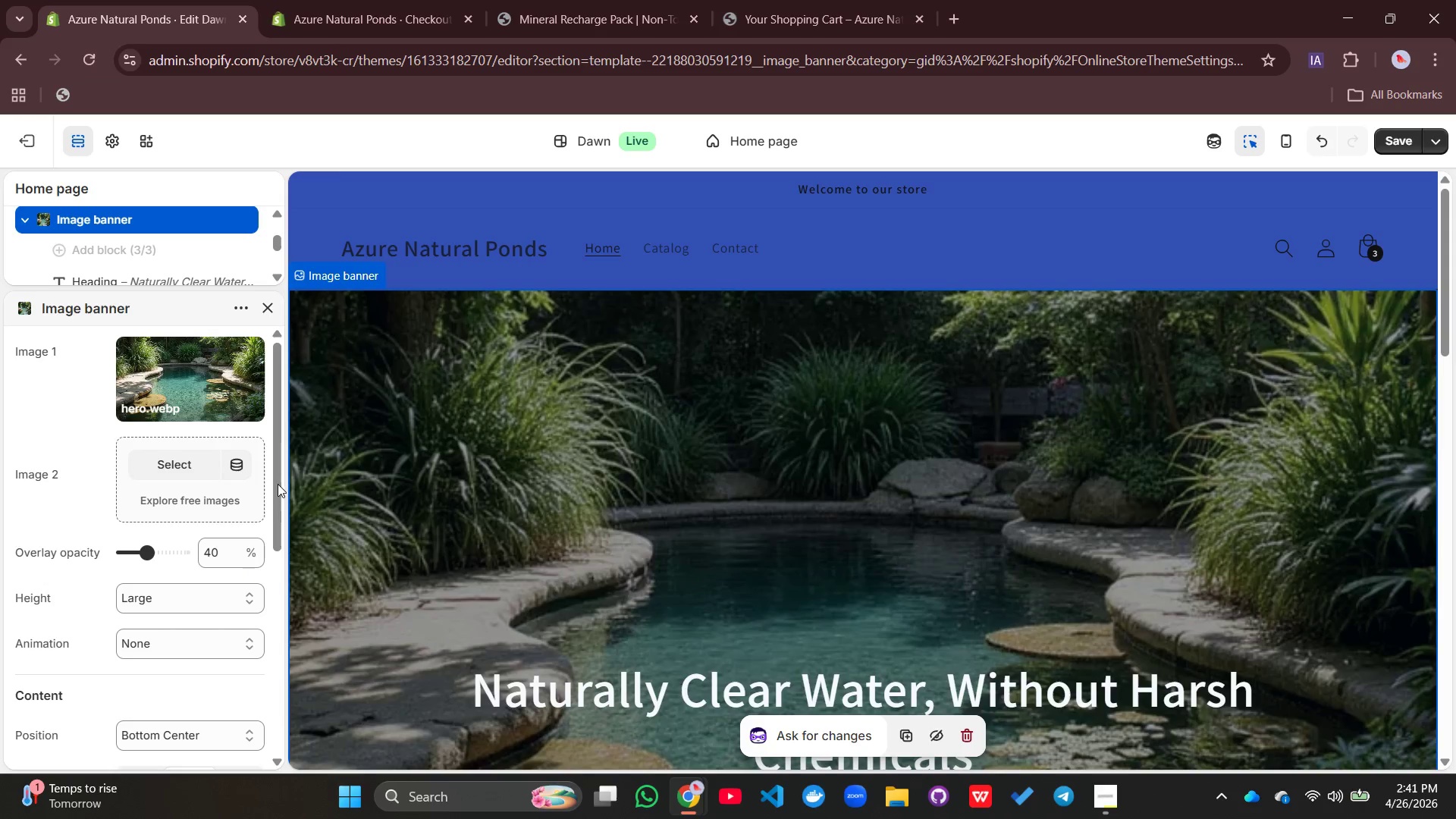 
left_click([400, 248])
 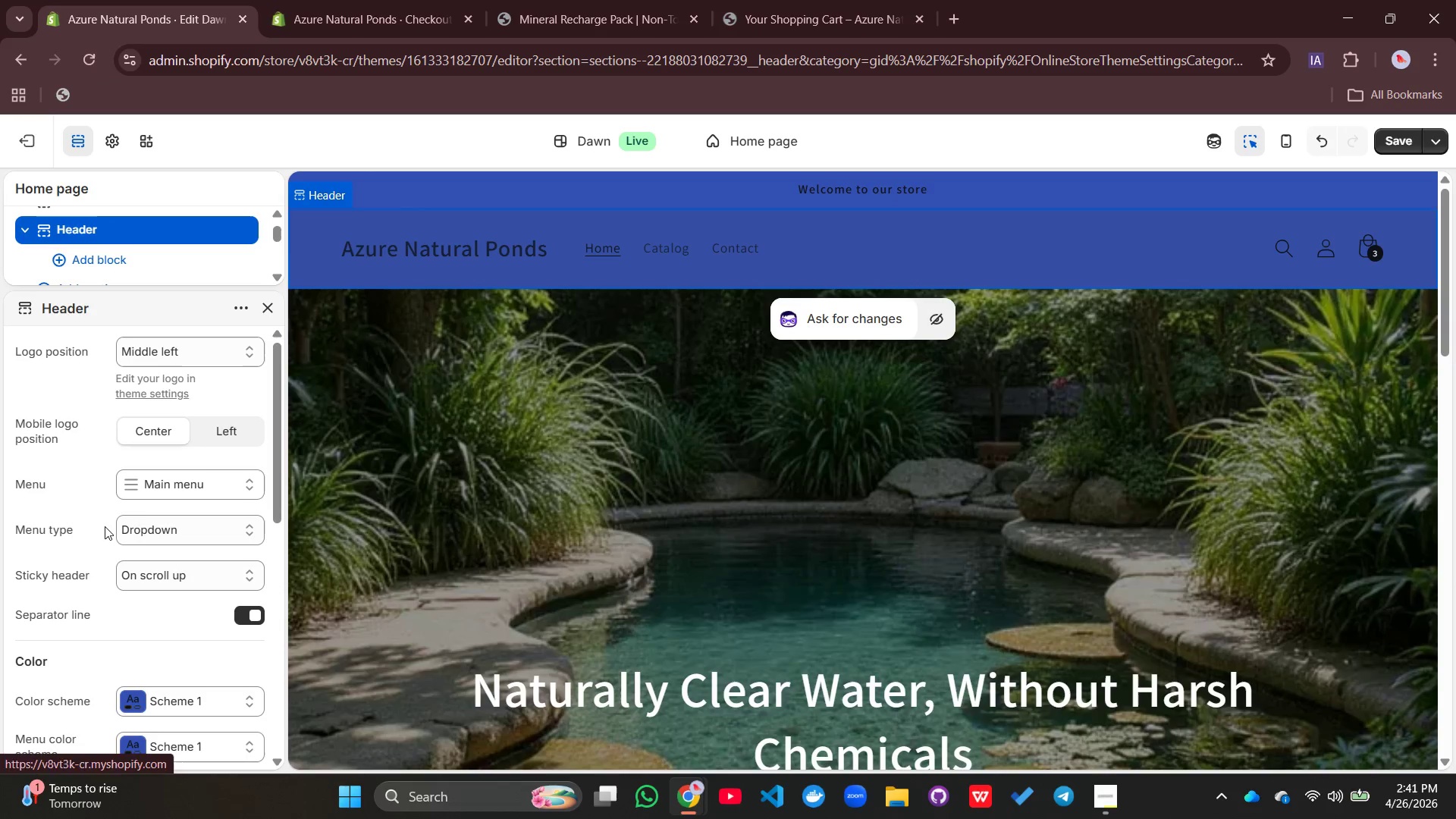 
scroll: coordinate [183, 544], scroll_direction: down, amount: 9.0
 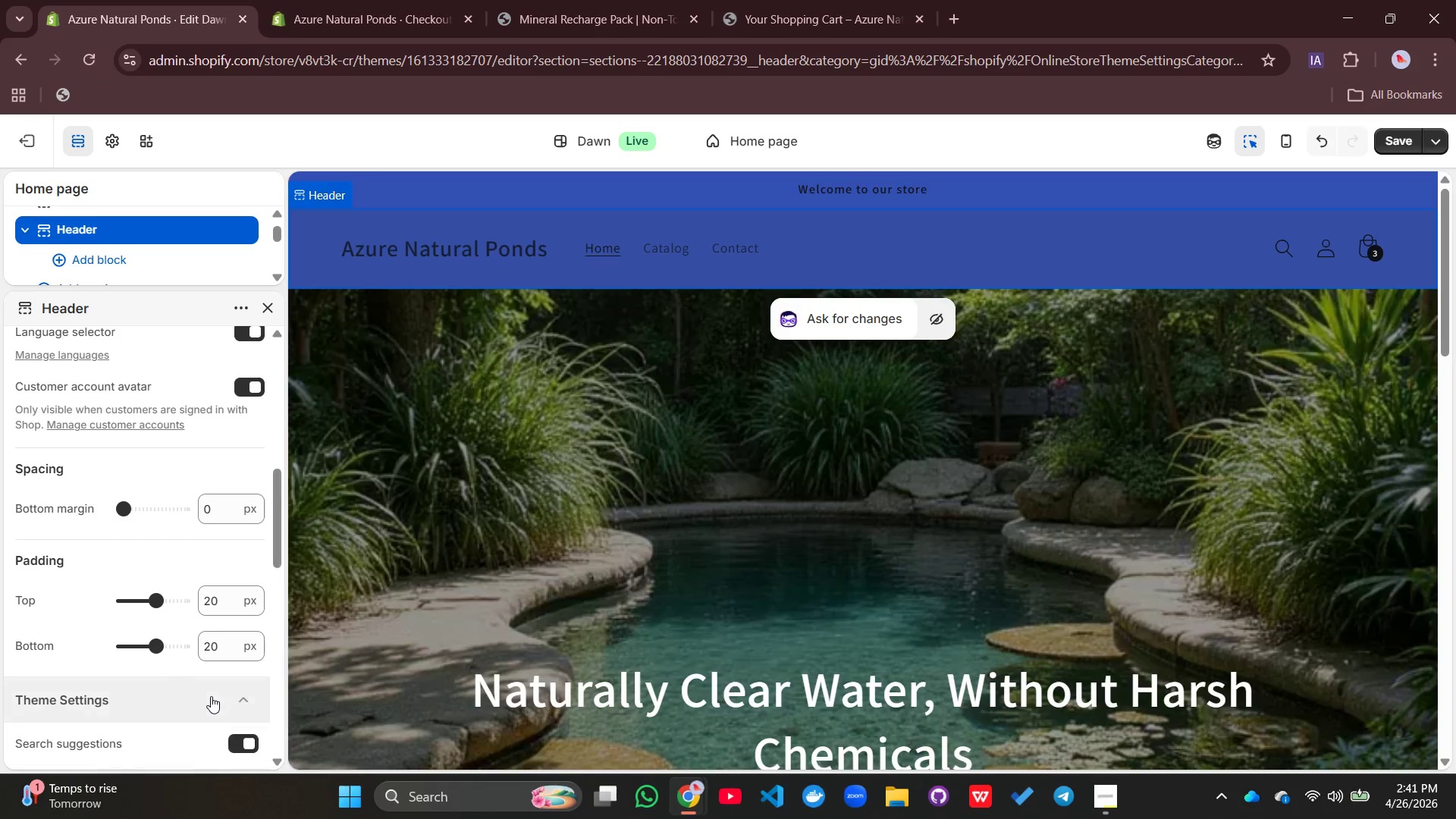 
scroll: coordinate [168, 632], scroll_direction: down, amount: 4.0
 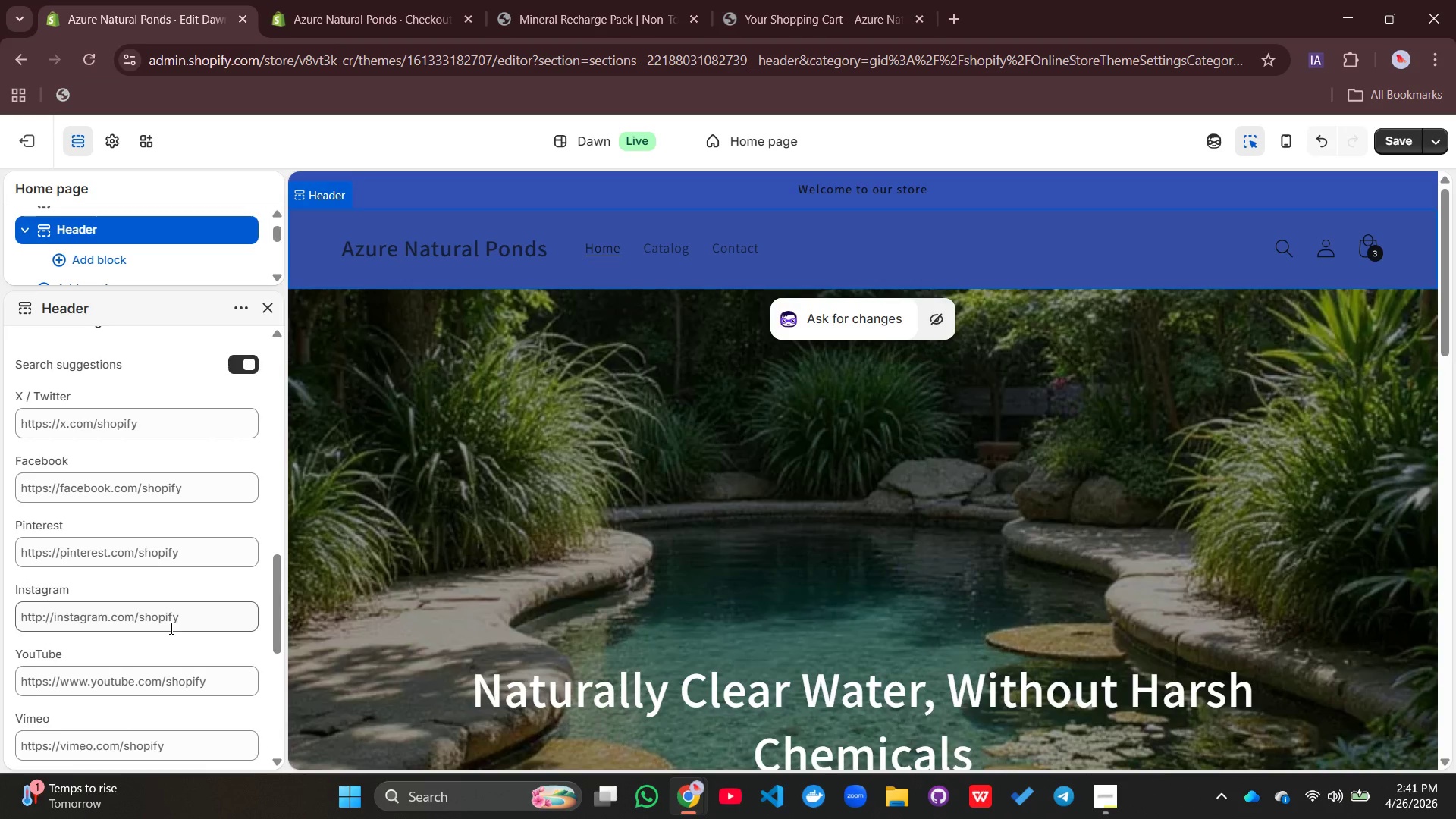 
scroll: coordinate [173, 601], scroll_direction: up, amount: 13.0
 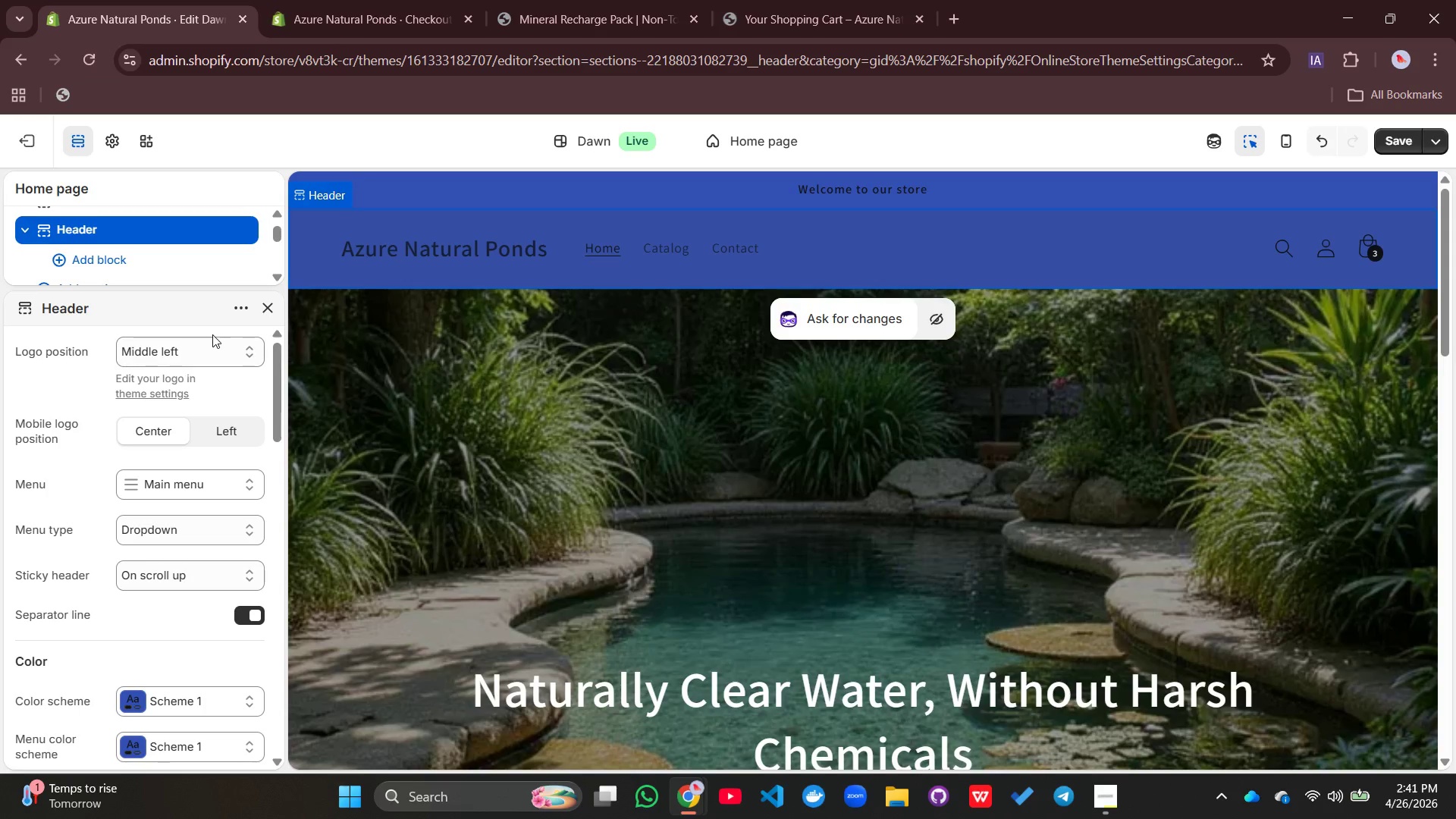 
left_click([212, 356])
 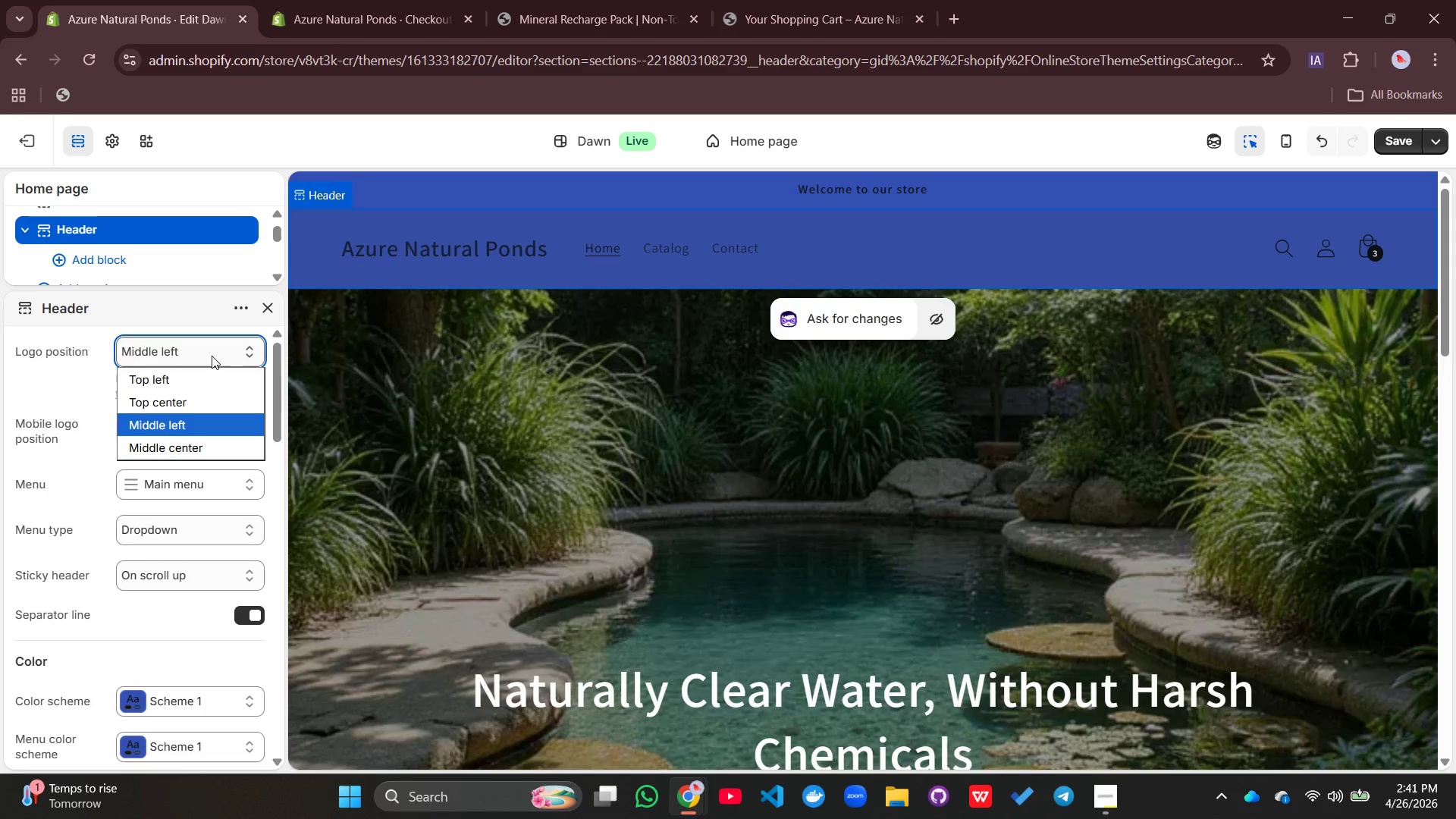 
left_click([212, 356])
 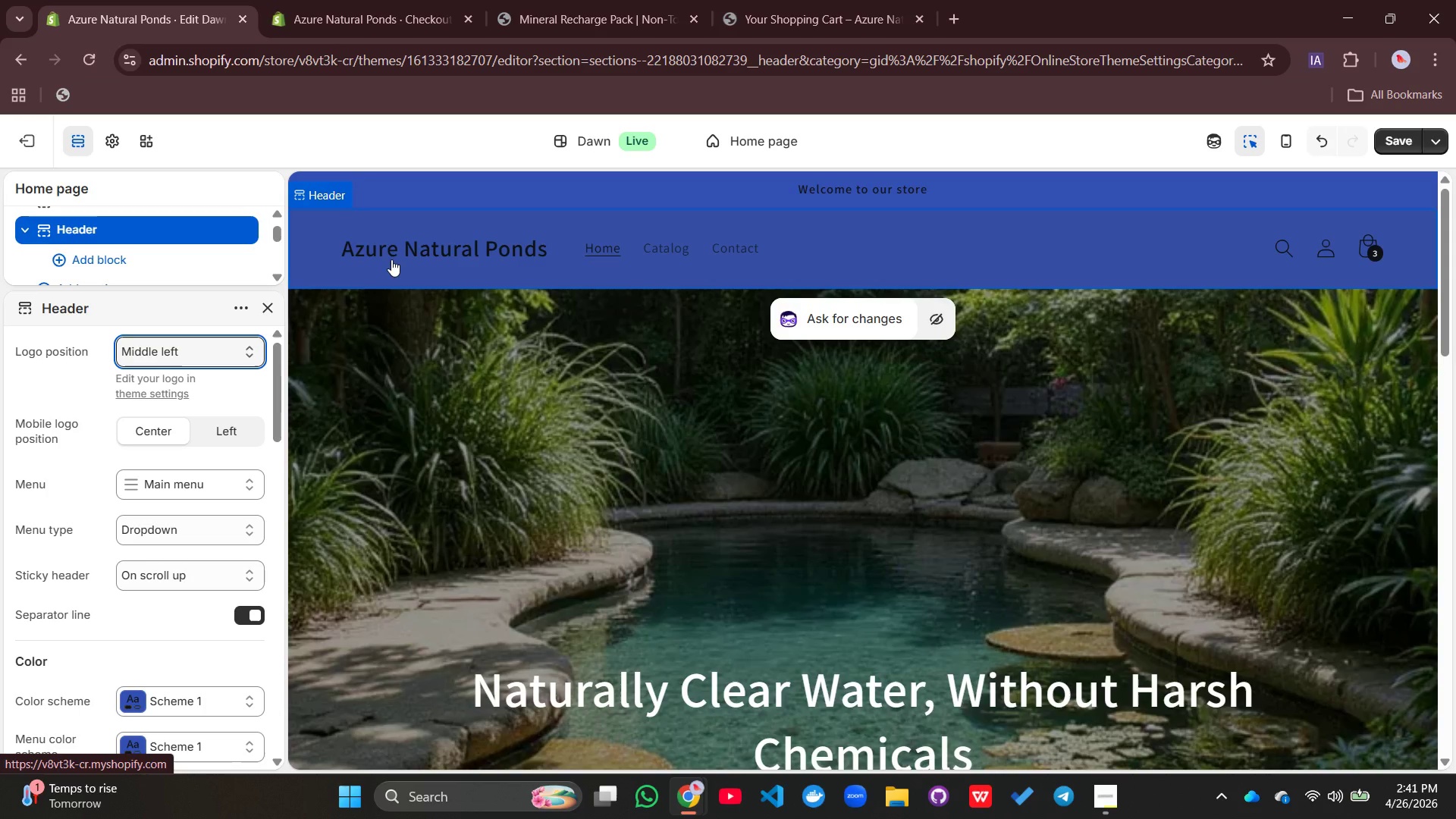 
left_click([391, 246])
 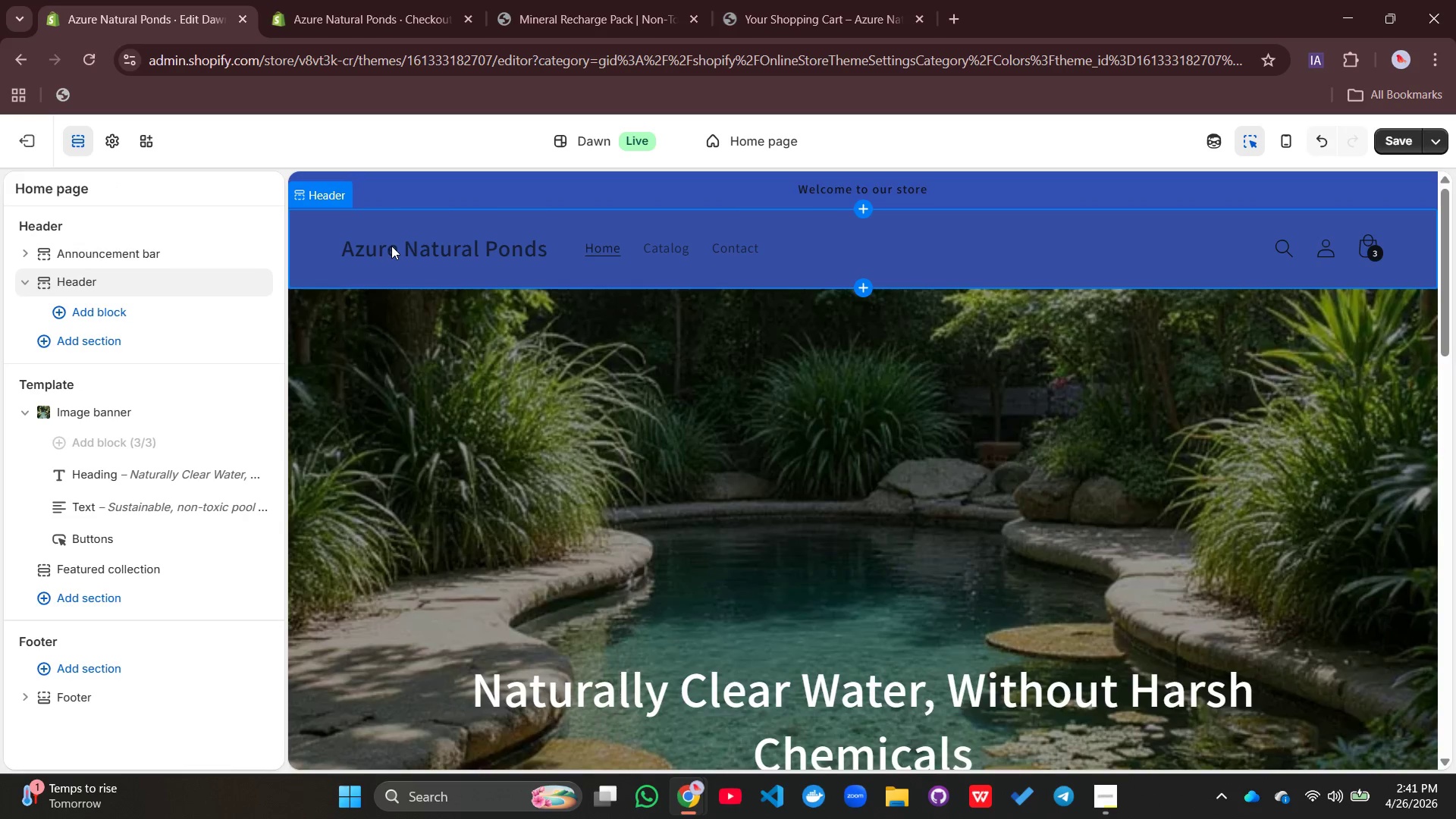 
left_click([374, 270])
 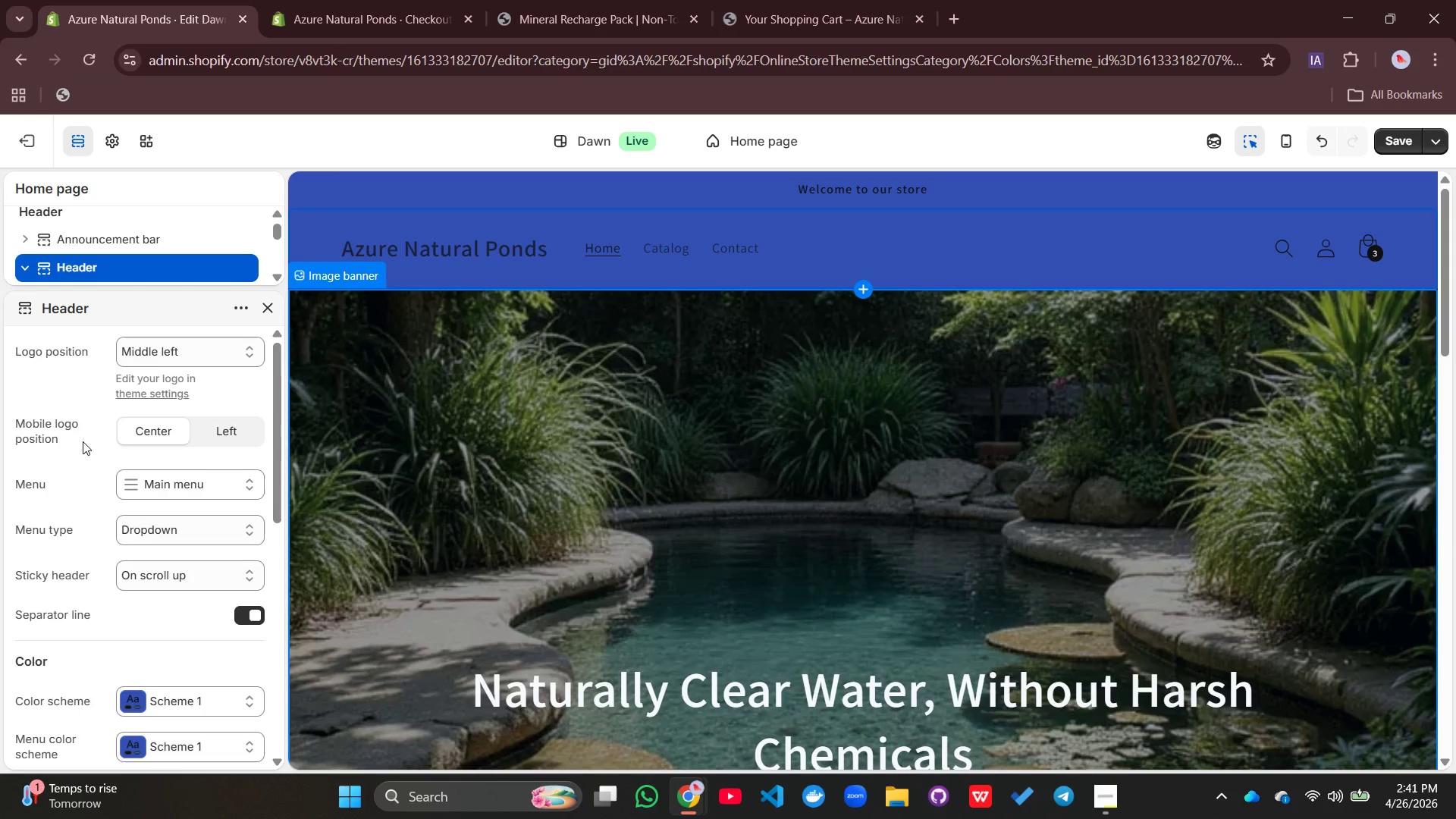 
scroll: coordinate [83, 441], scroll_direction: down, amount: 2.0
 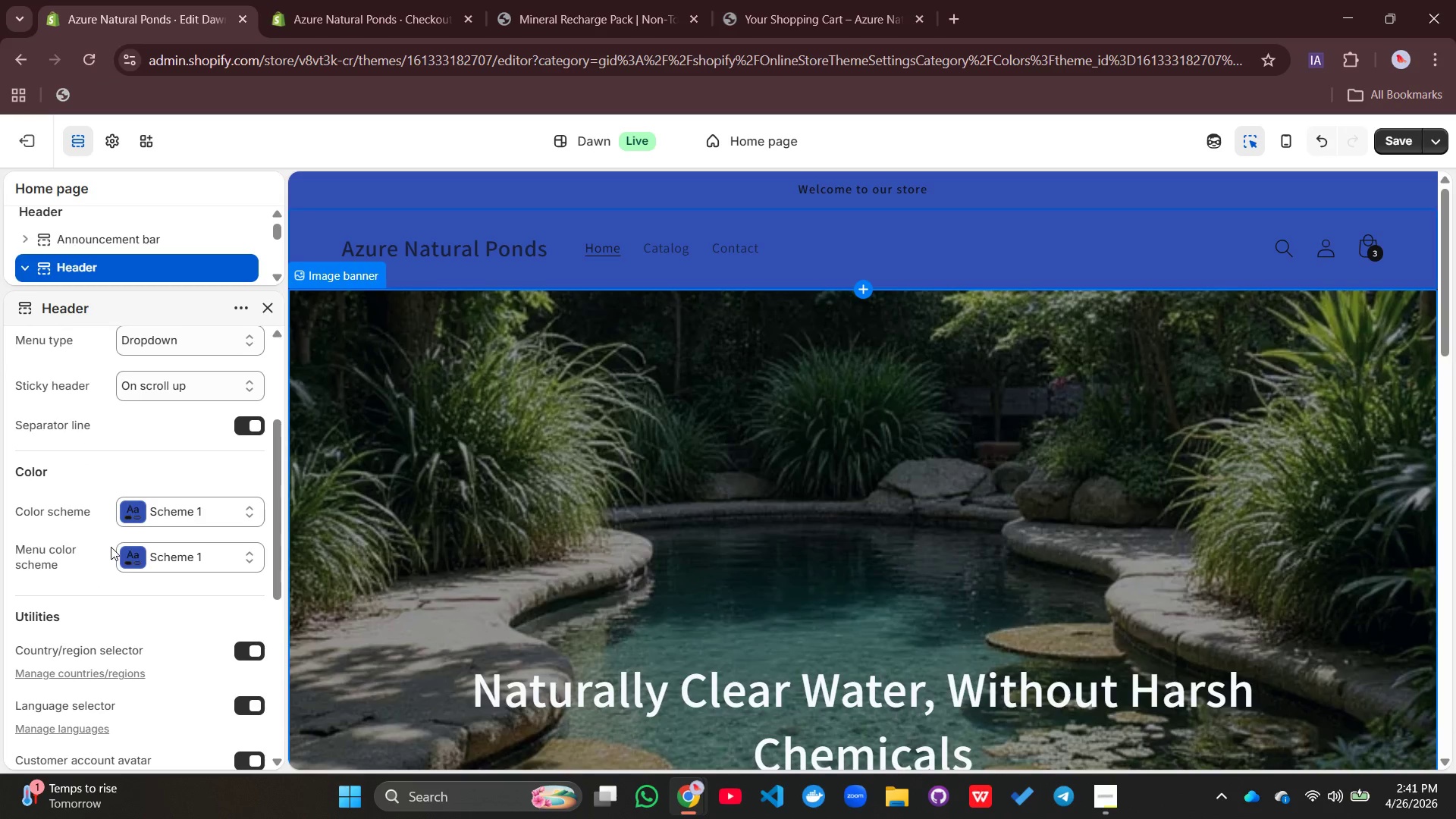 
left_click([195, 552])
 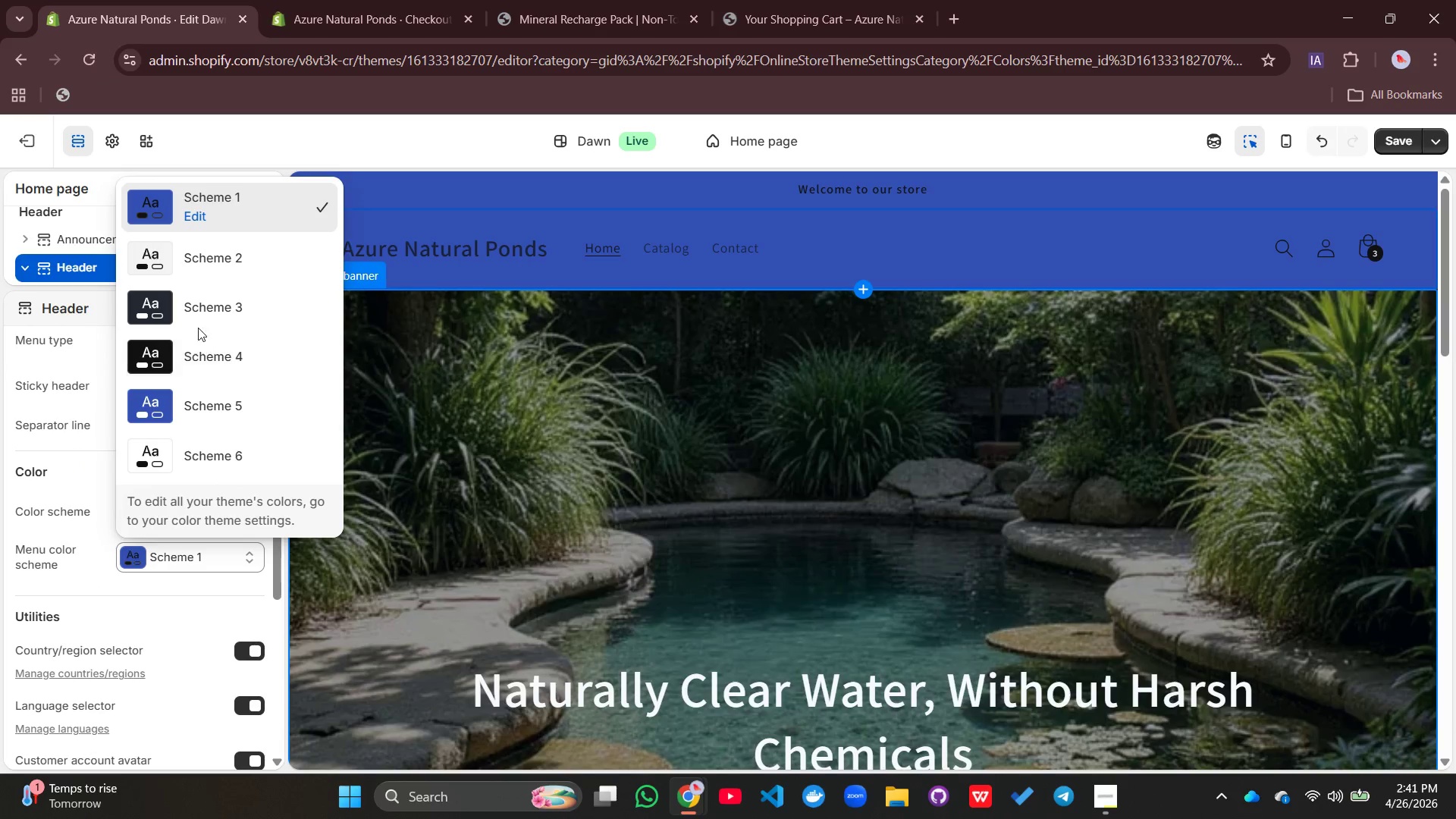 
left_click([200, 273])
 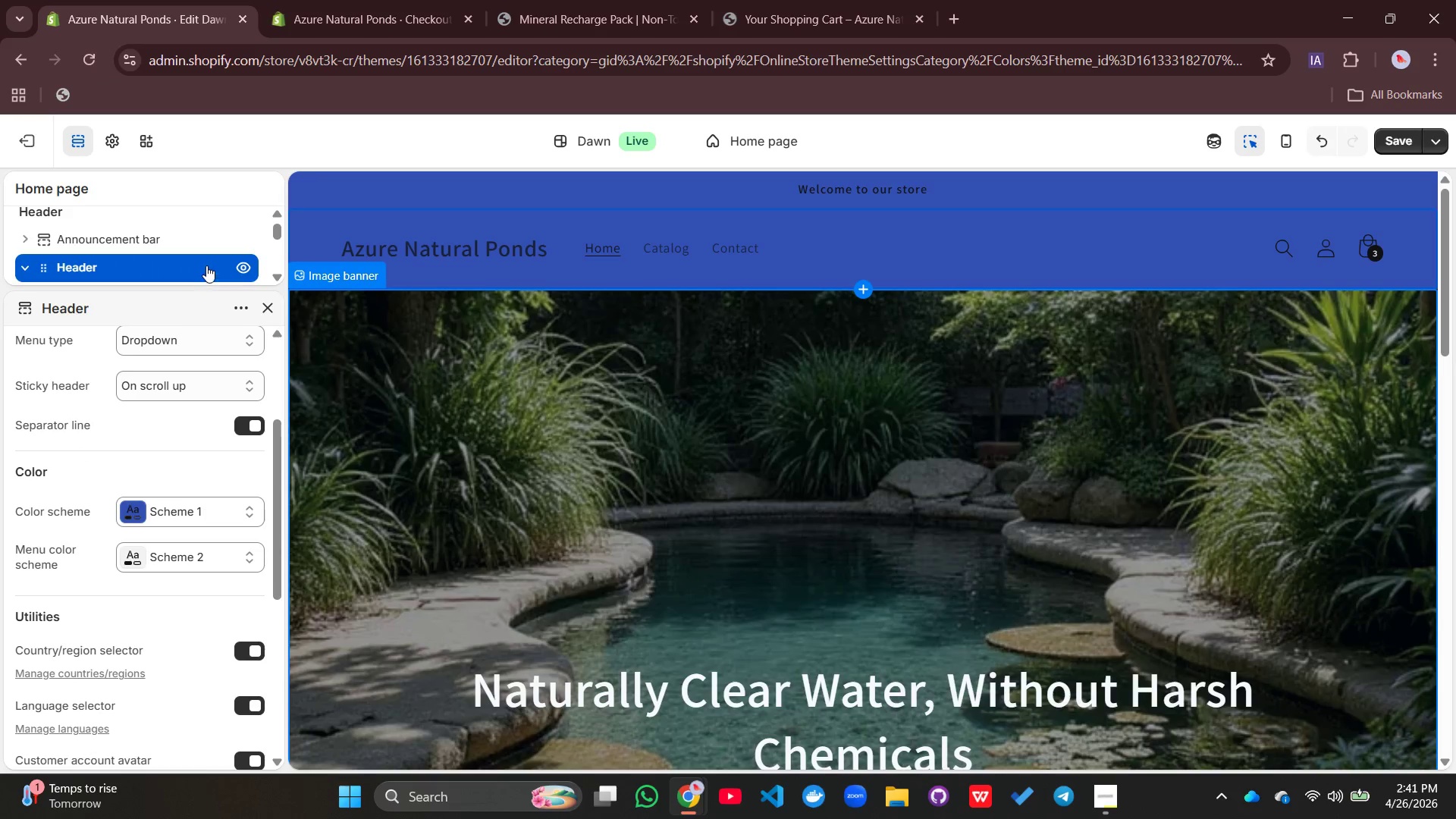 
left_click([784, 304])
 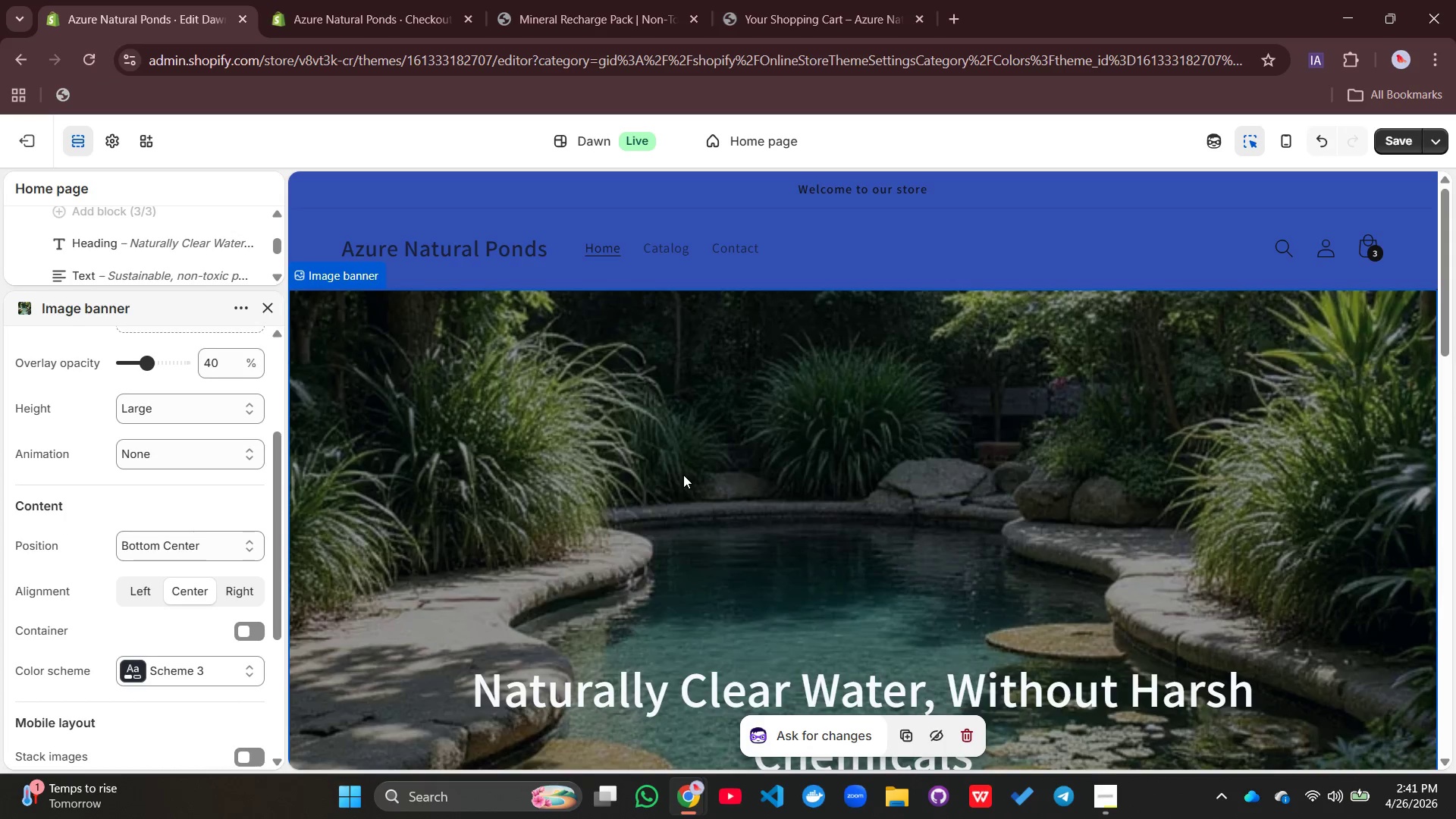 
scroll: coordinate [683, 475], scroll_direction: down, amount: 10.0
 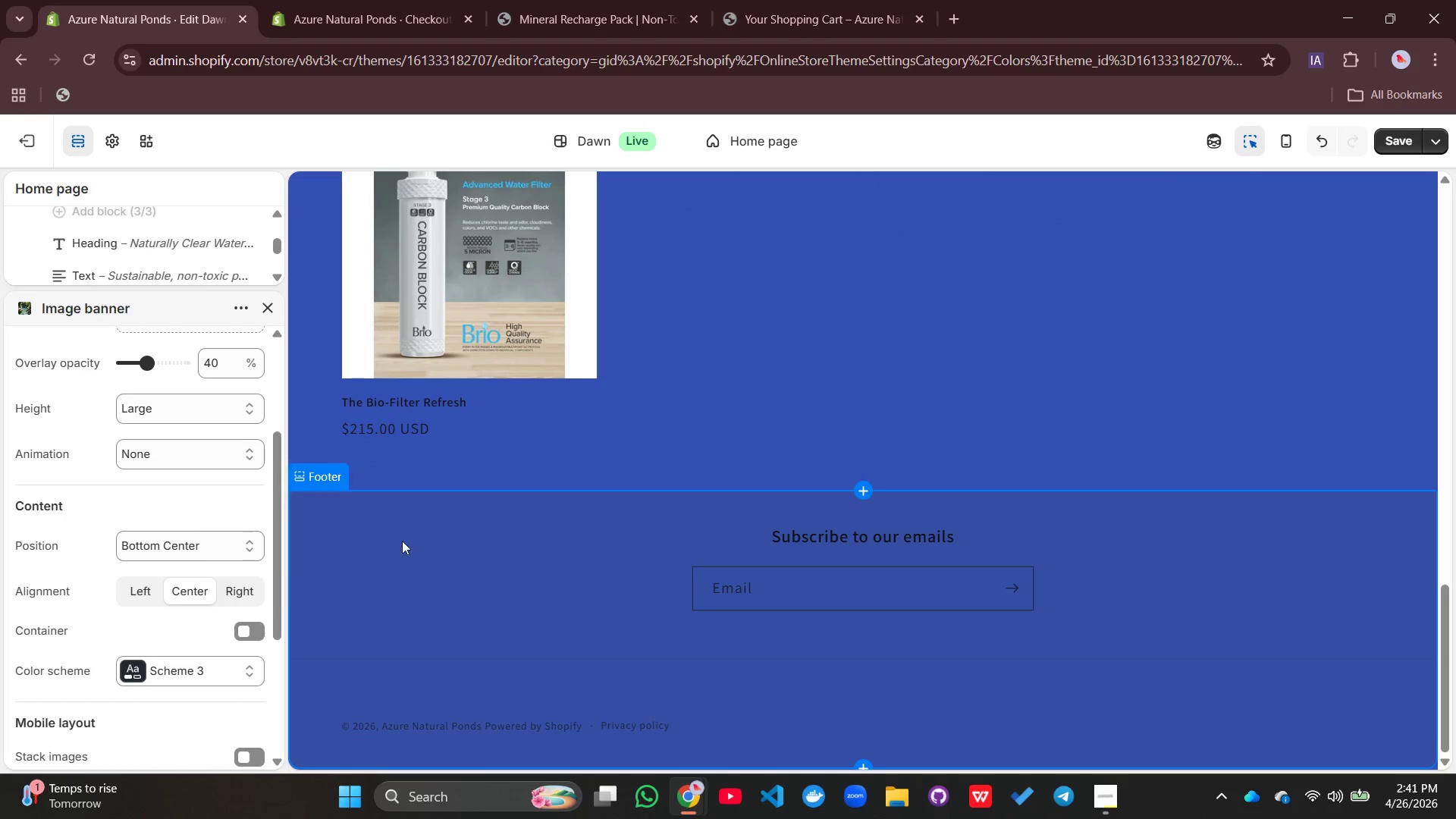 
left_click([180, 666])
 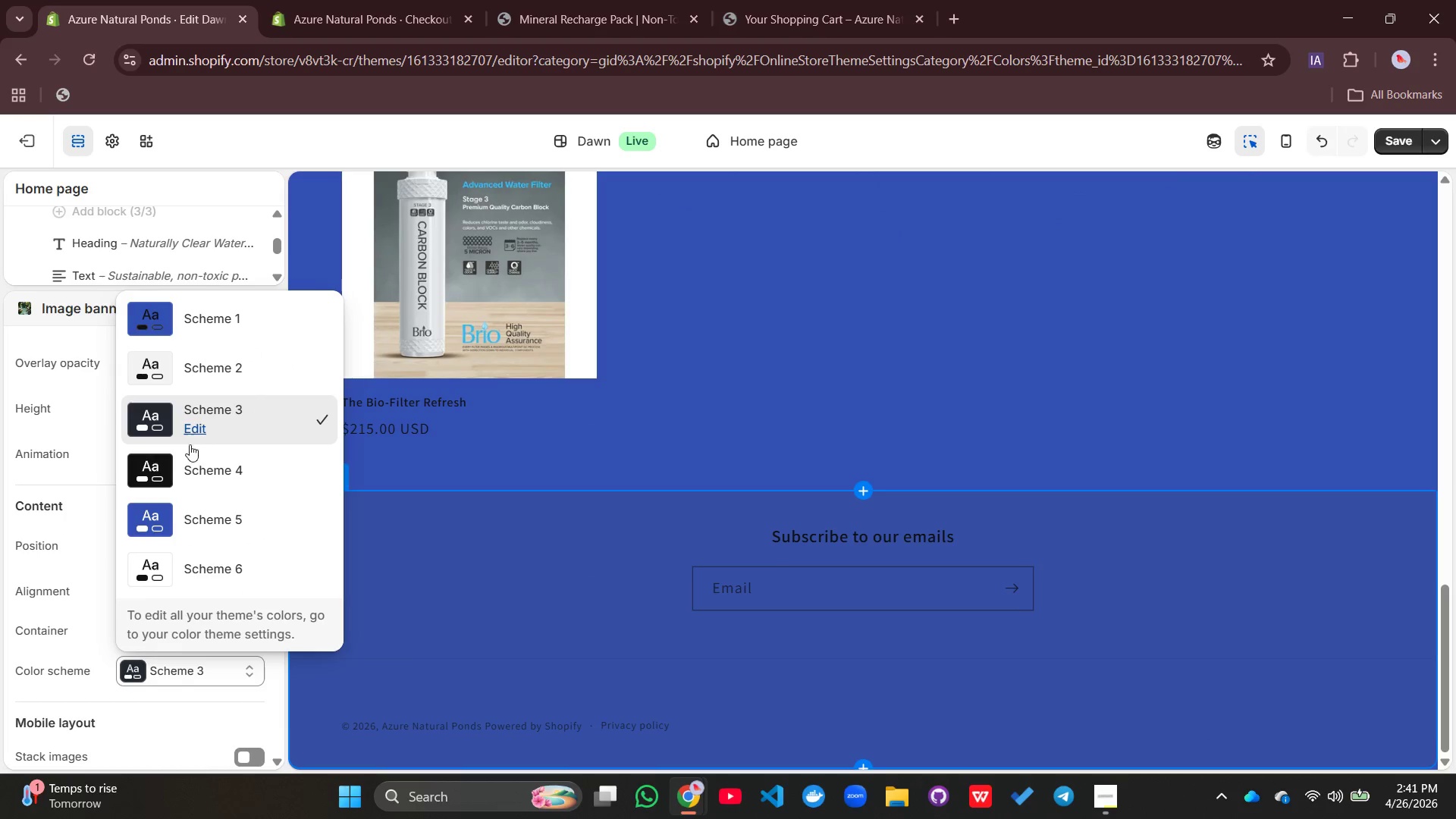 
left_click([178, 531])
 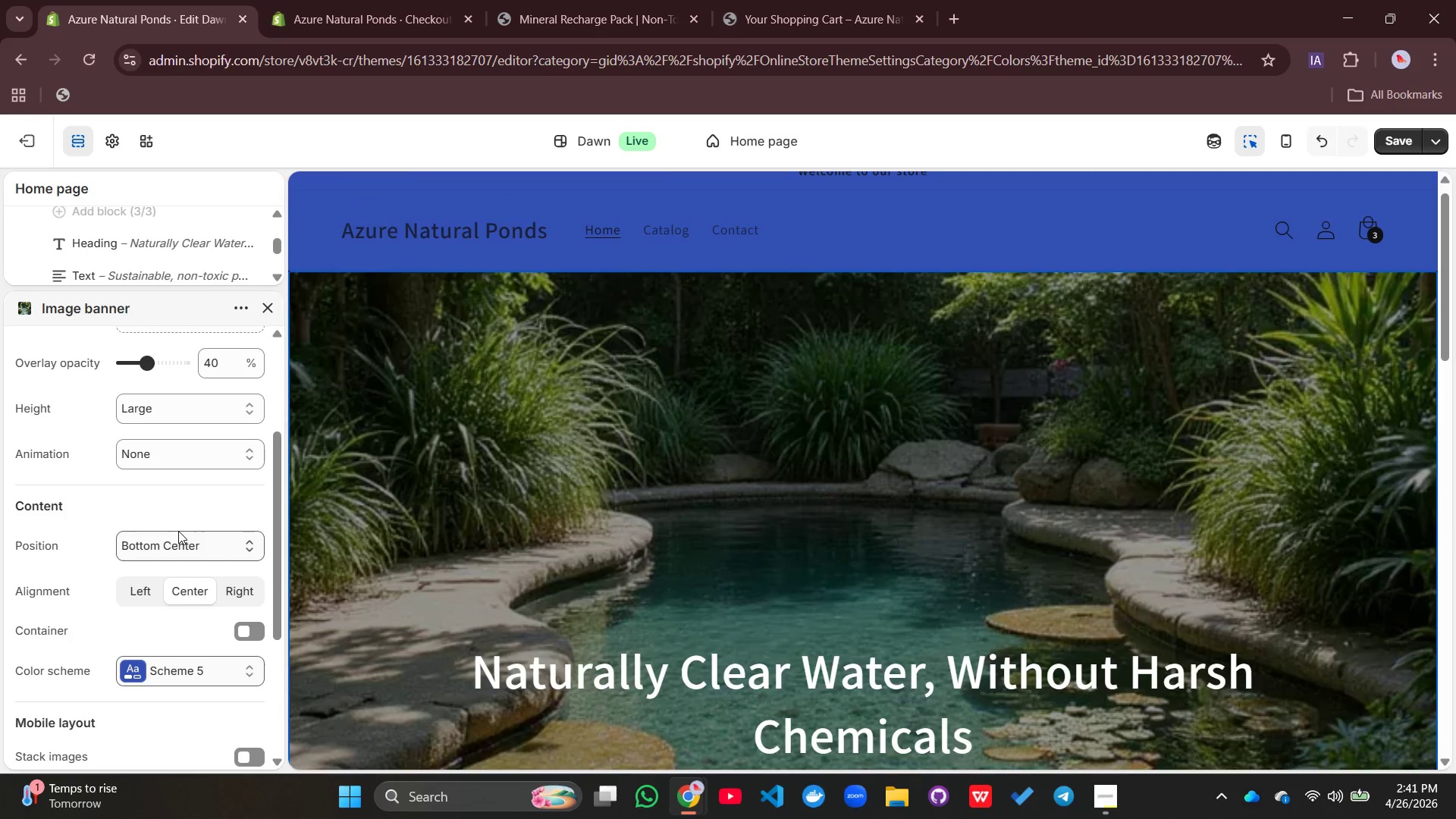 
scroll: coordinate [733, 513], scroll_direction: down, amount: 7.0
 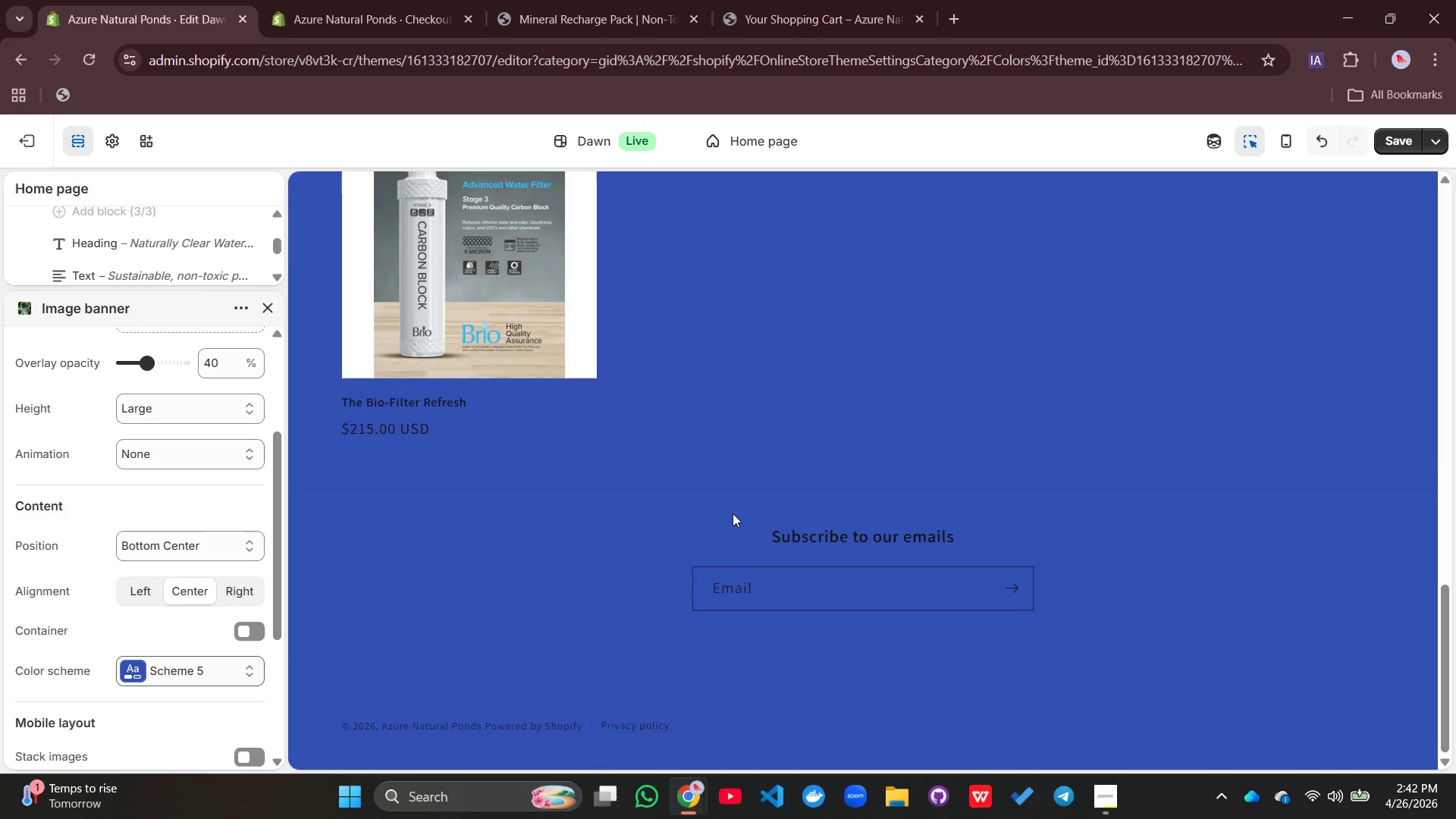 
scroll: coordinate [733, 513], scroll_direction: up, amount: 7.0
 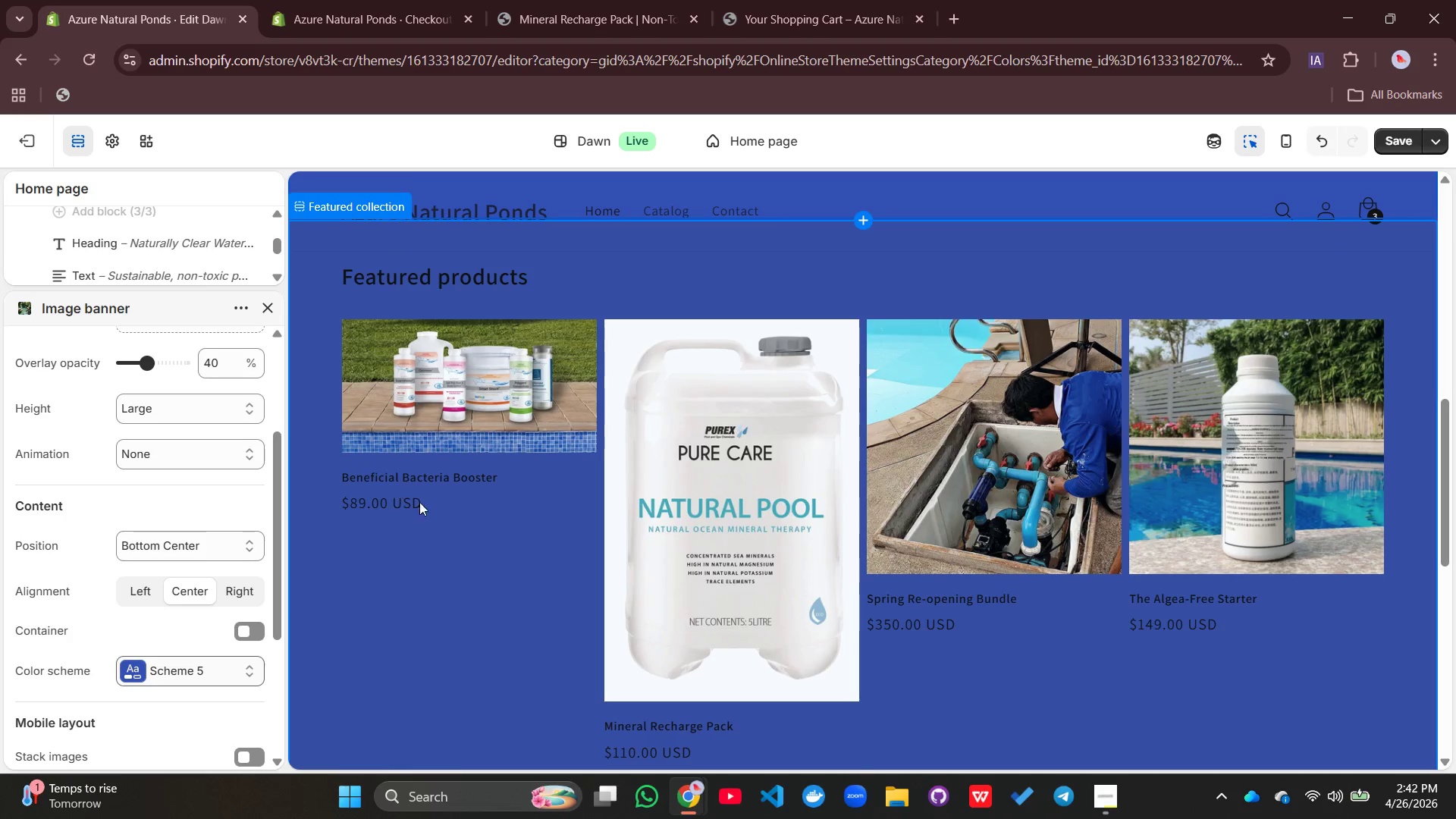 
left_click([440, 505])
 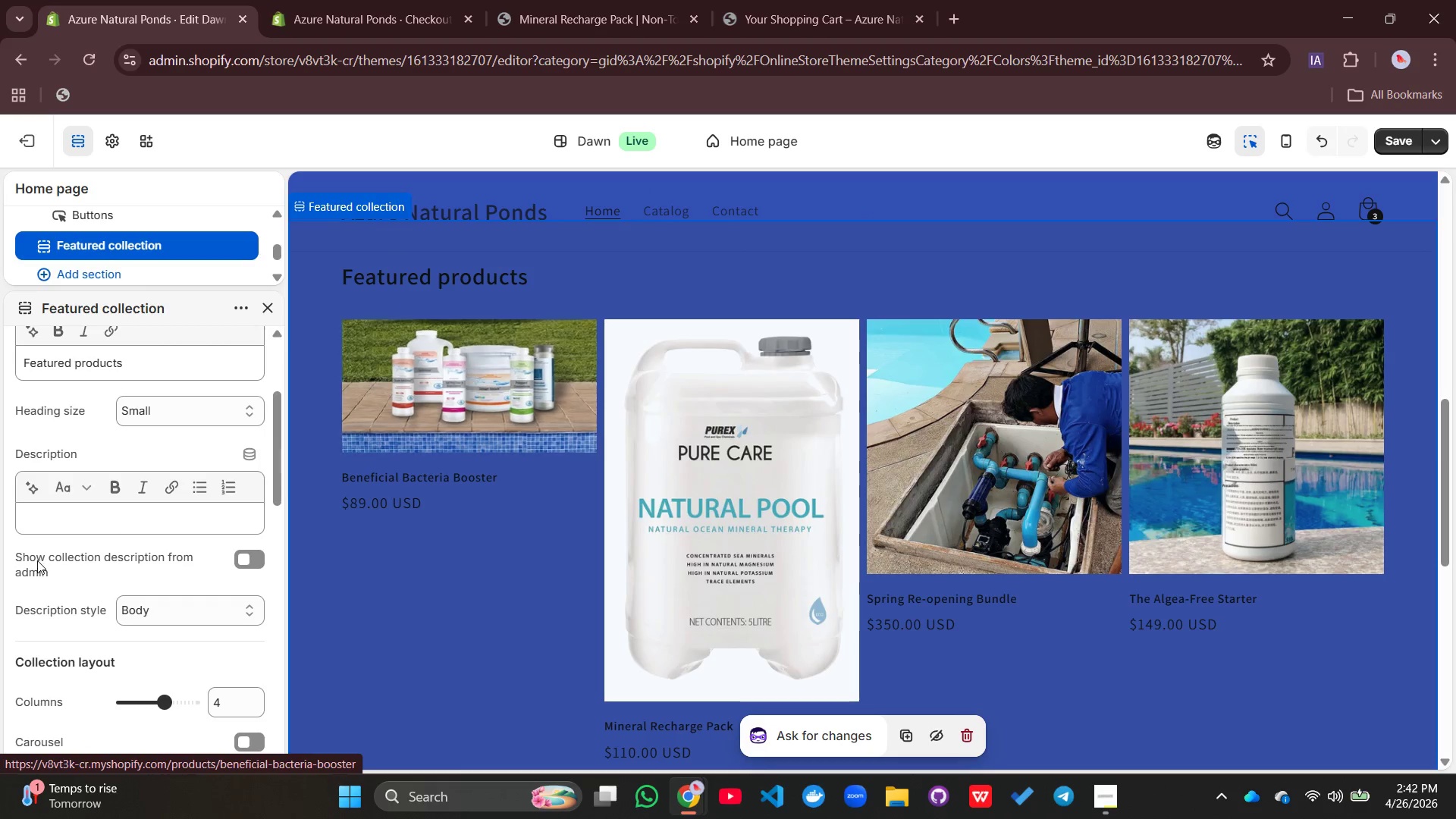 
scroll: coordinate [64, 529], scroll_direction: up, amount: 3.0
 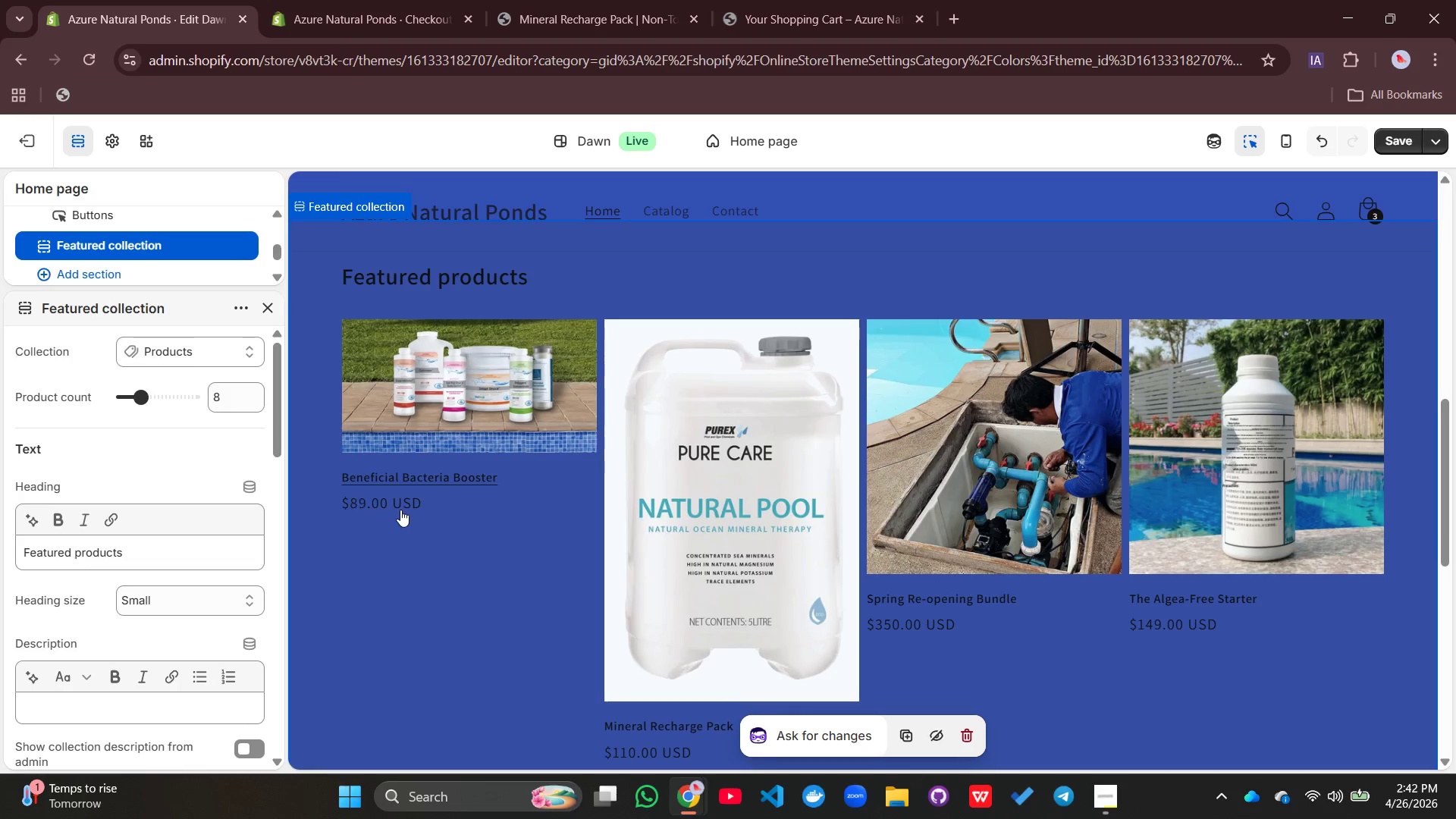 
left_click([407, 508])
 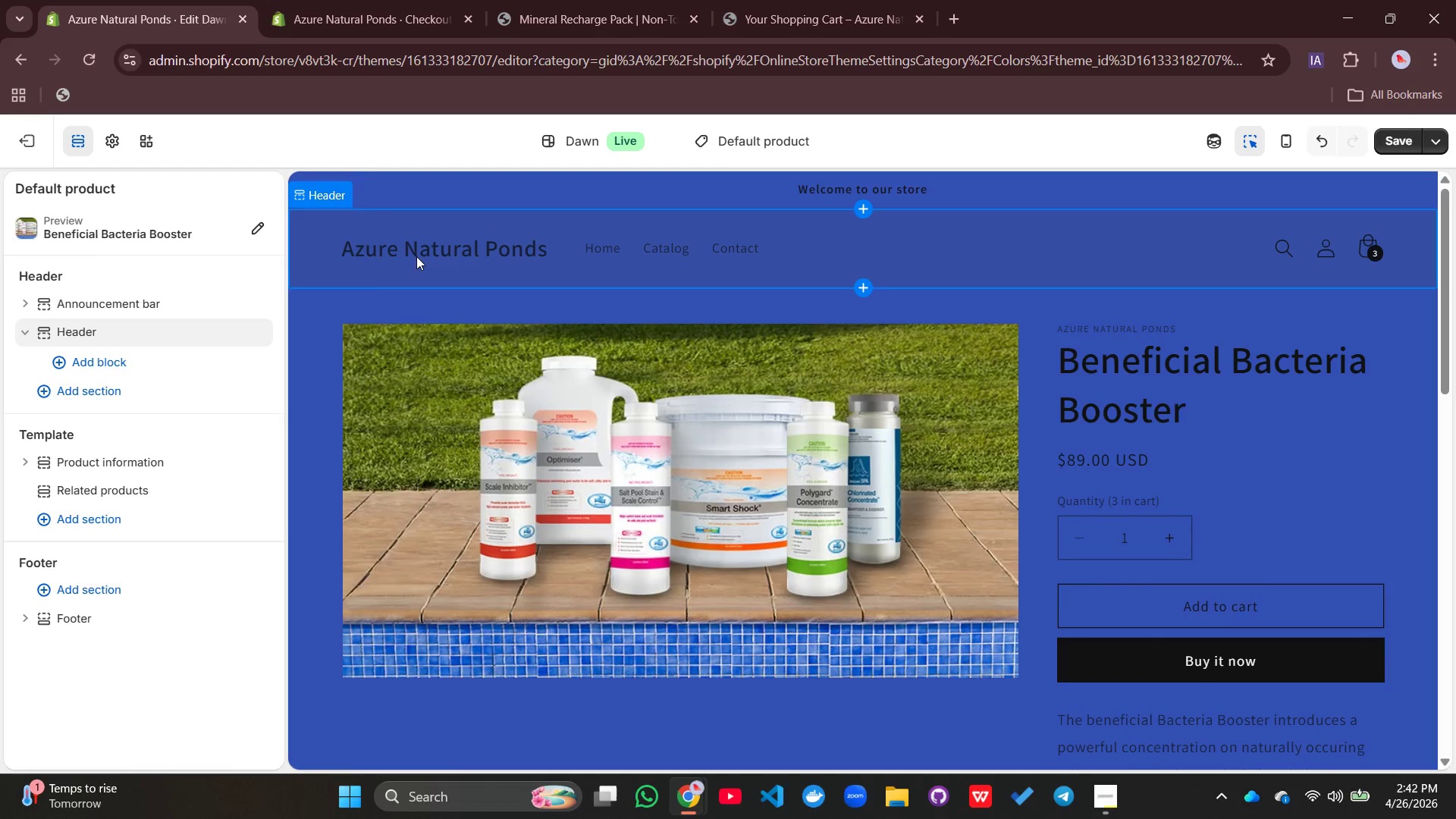 
left_click([112, 146])
 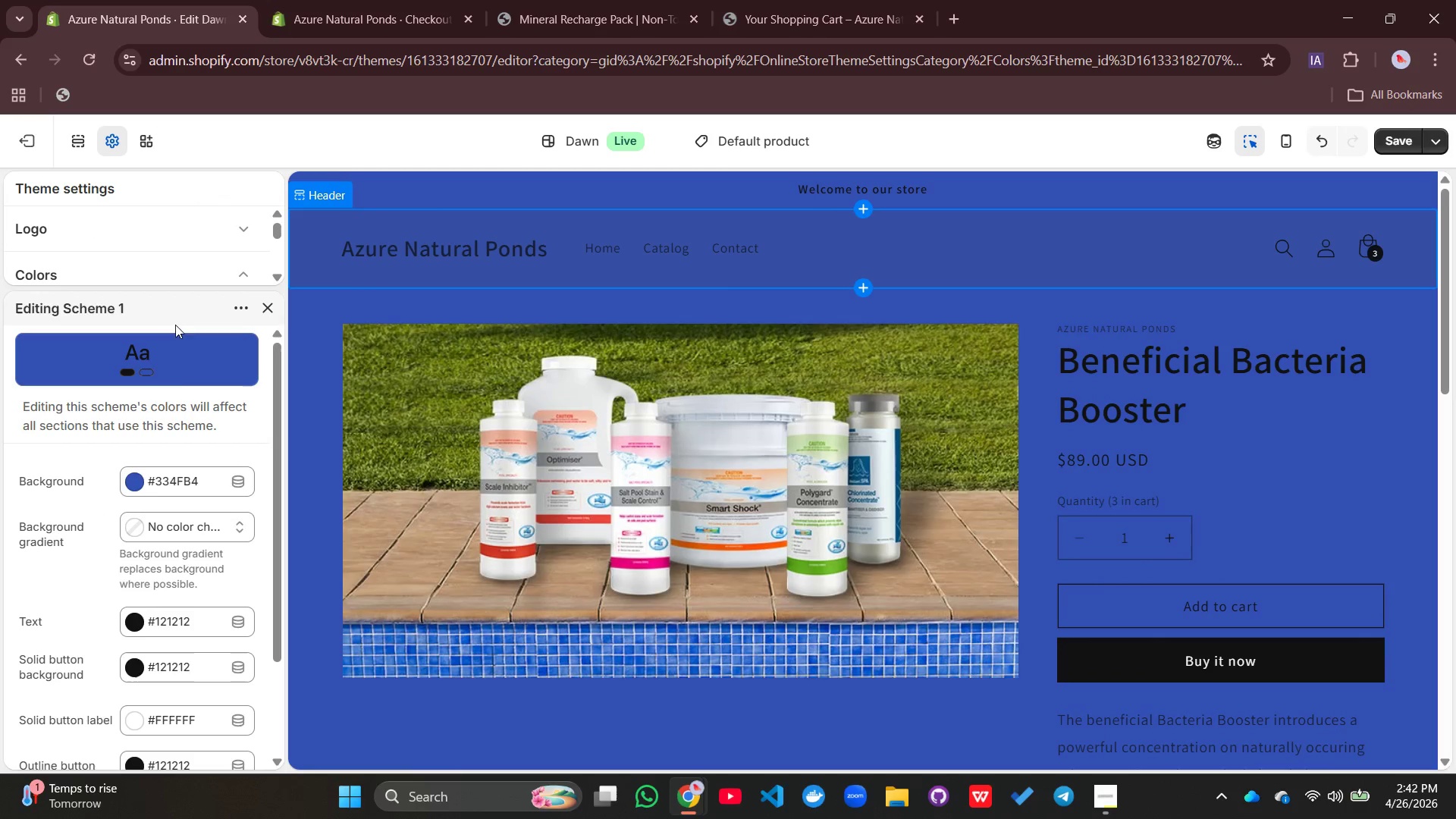 
left_click([176, 372])
 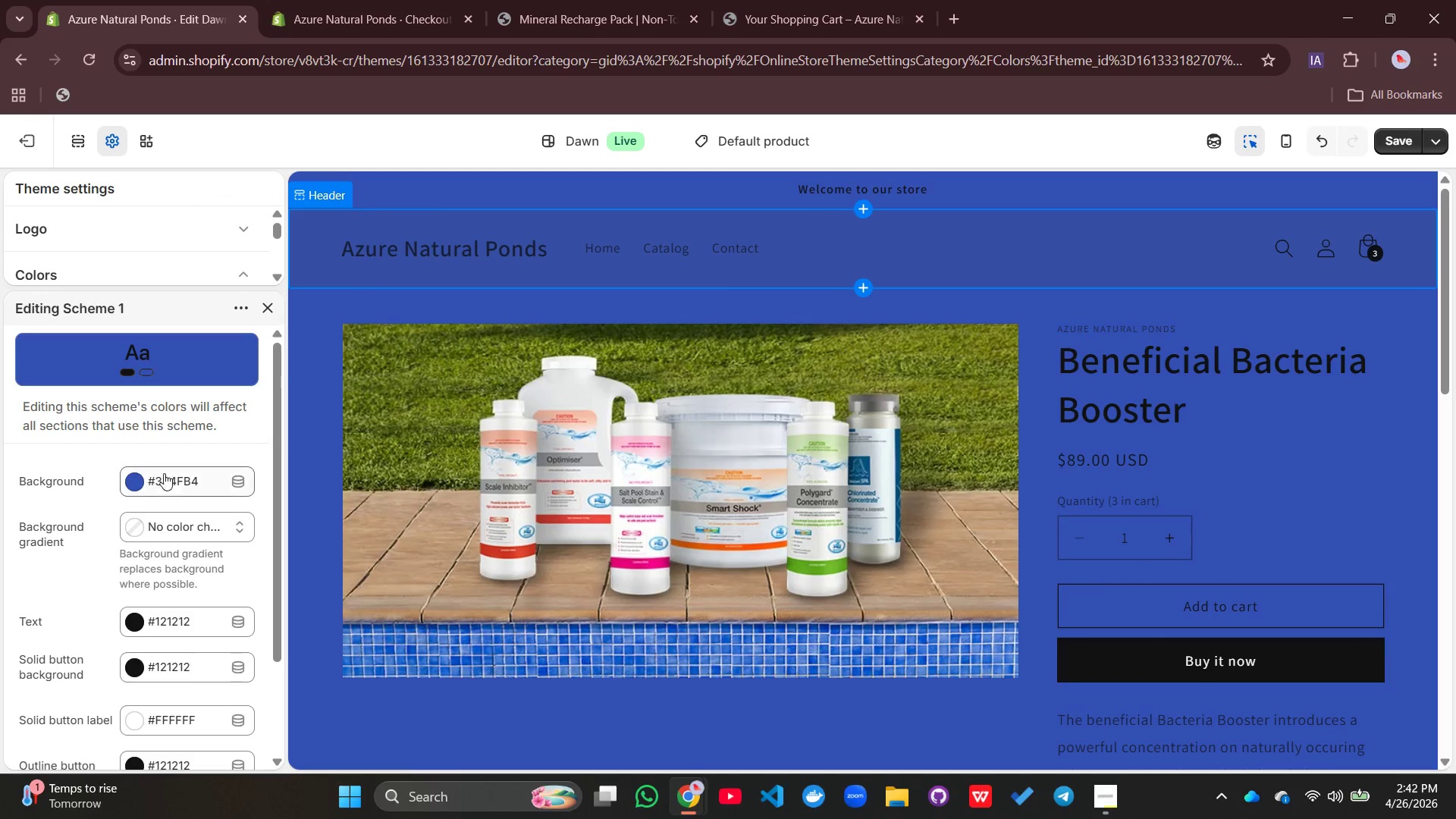 
left_click([130, 484])
 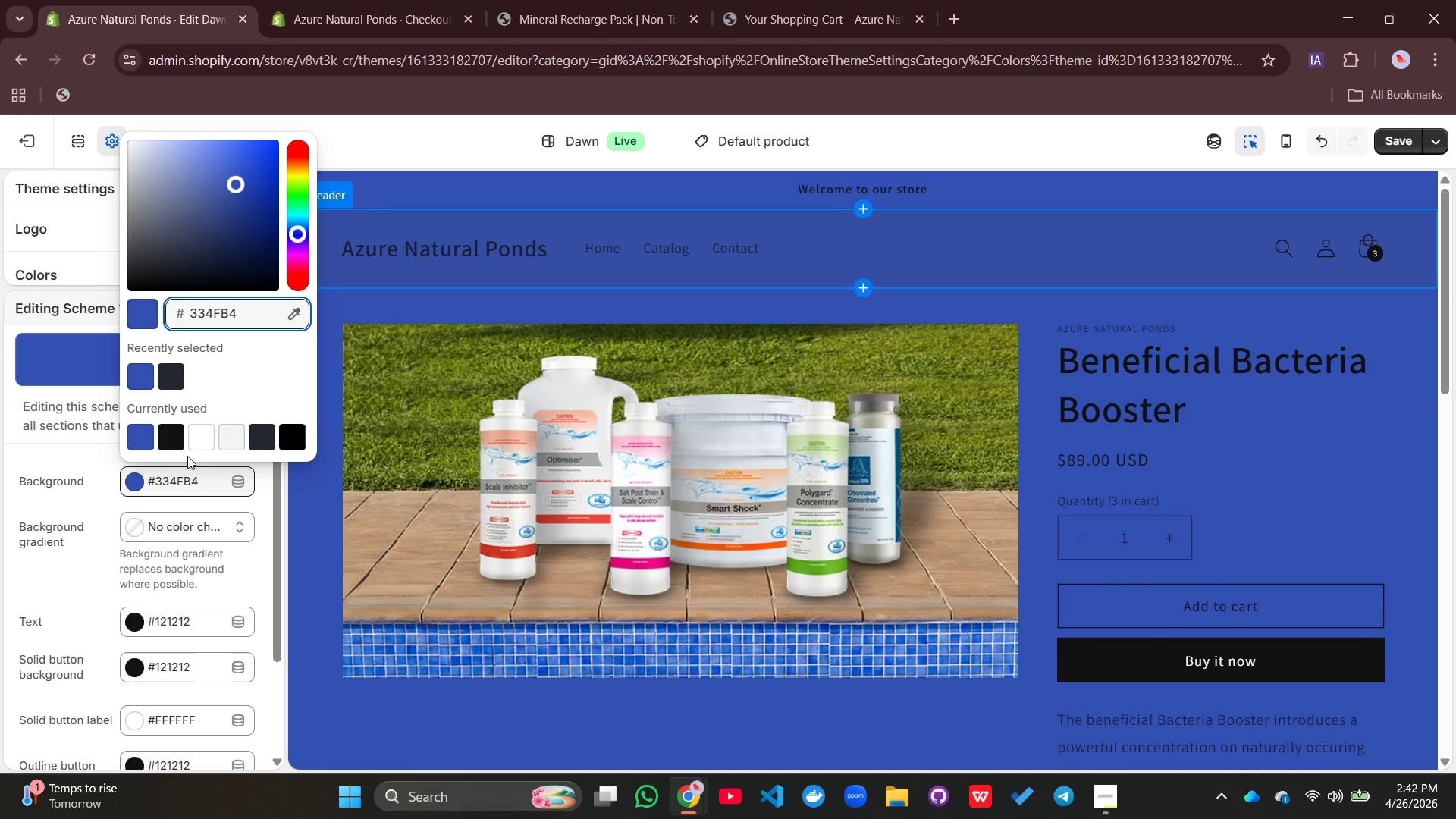 
left_click([202, 436])
 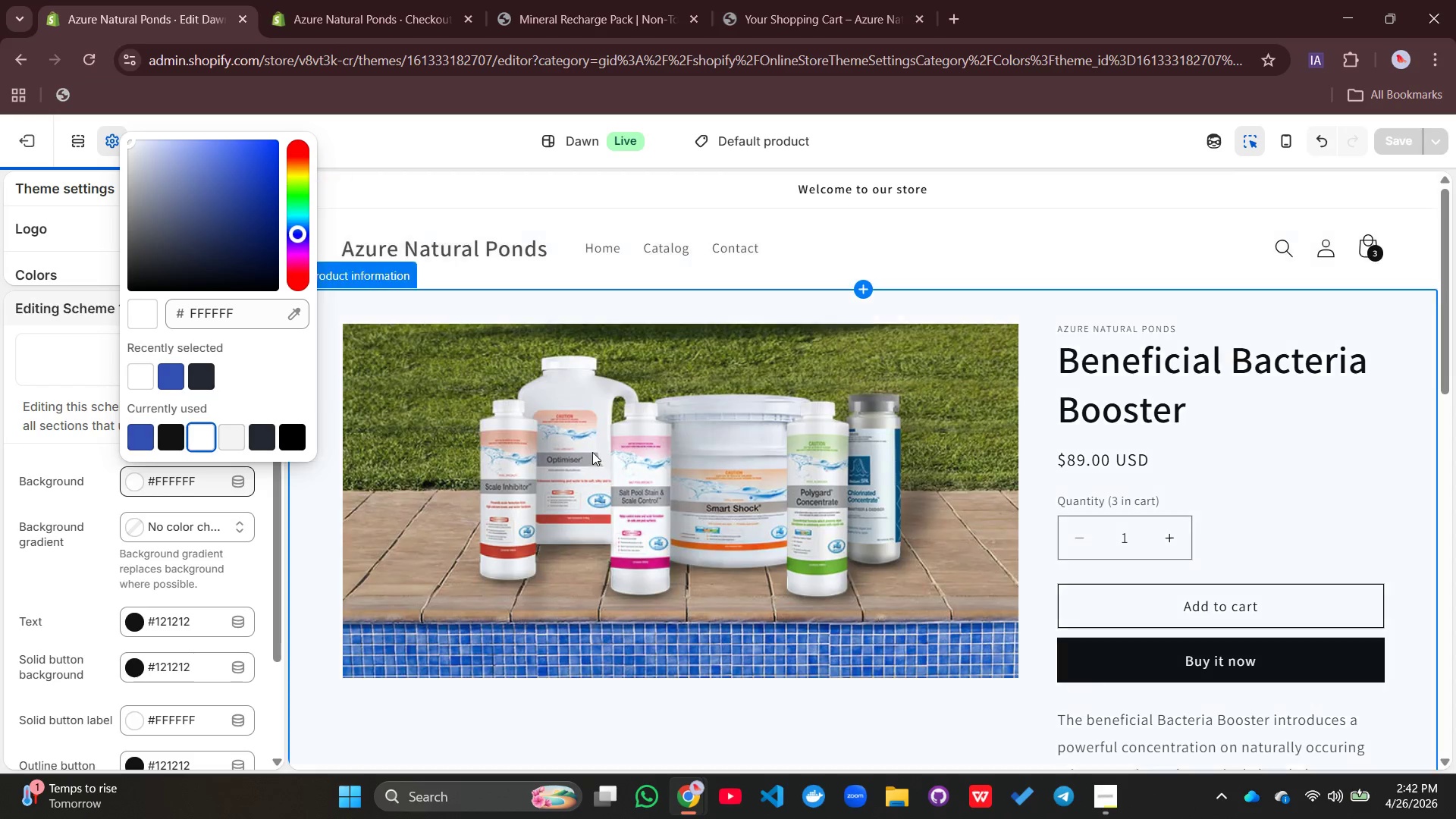 
scroll: coordinate [593, 452], scroll_direction: up, amount: 4.0
 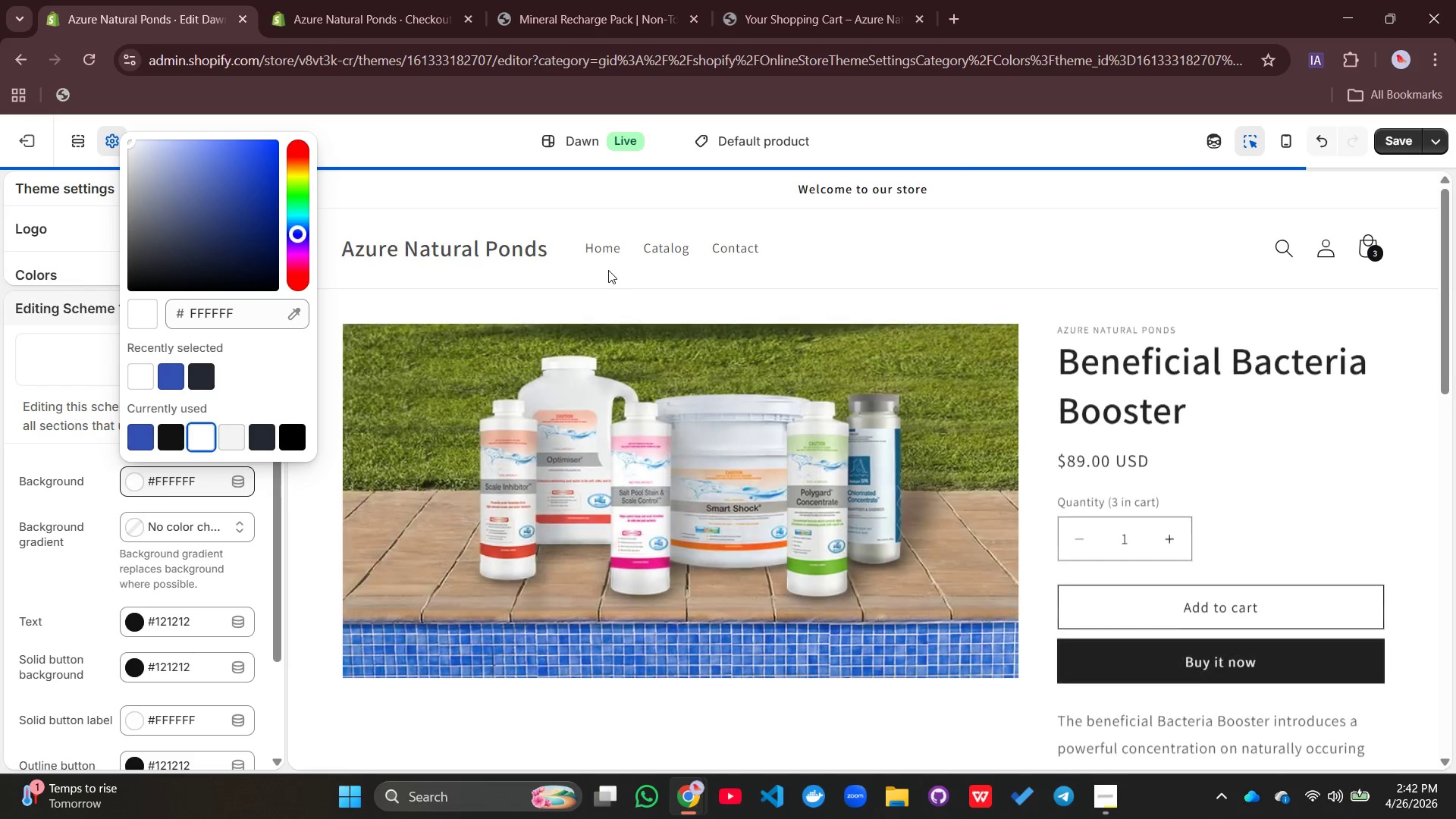 
left_click([608, 270])
 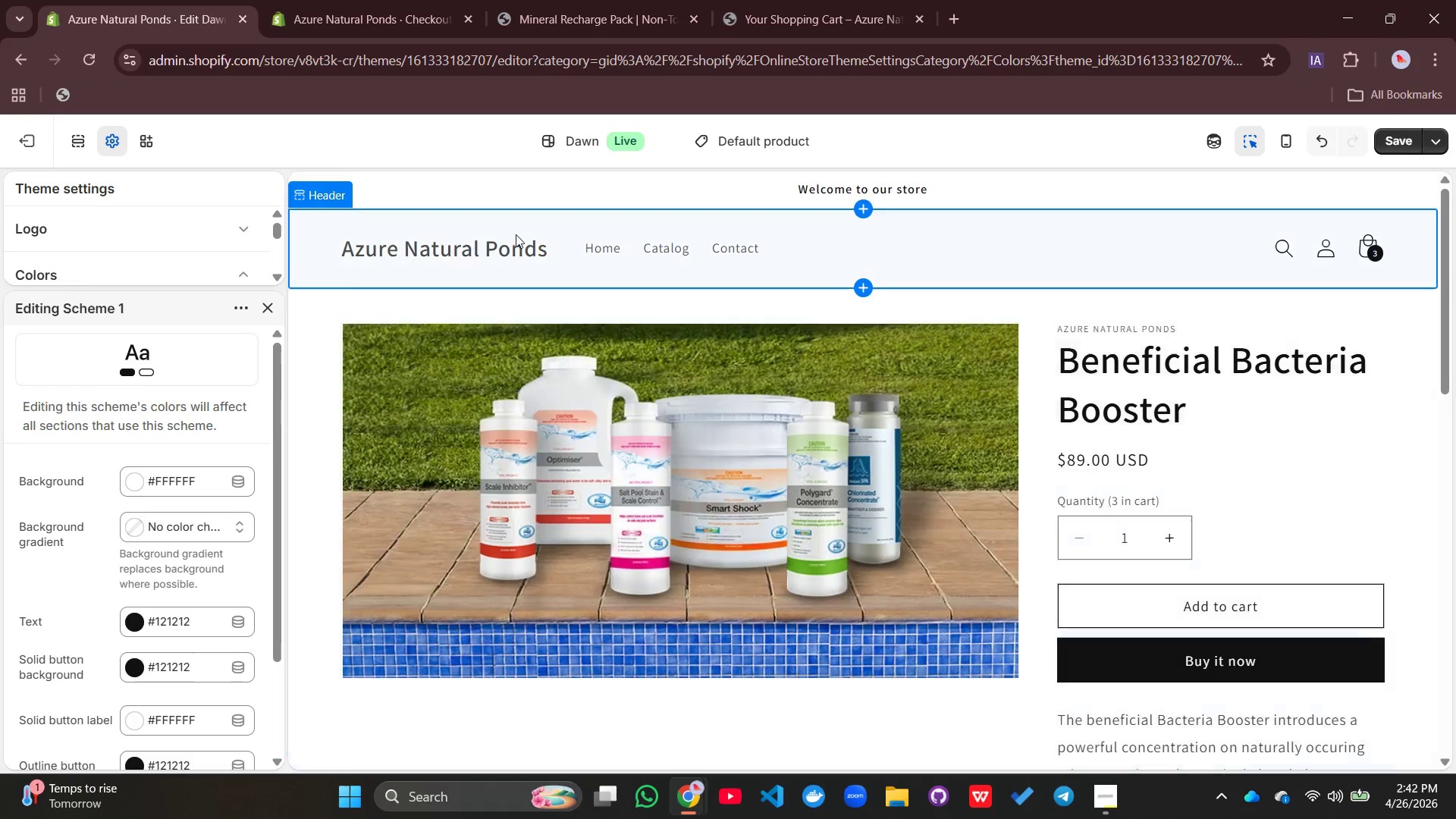 
left_click([510, 230])
 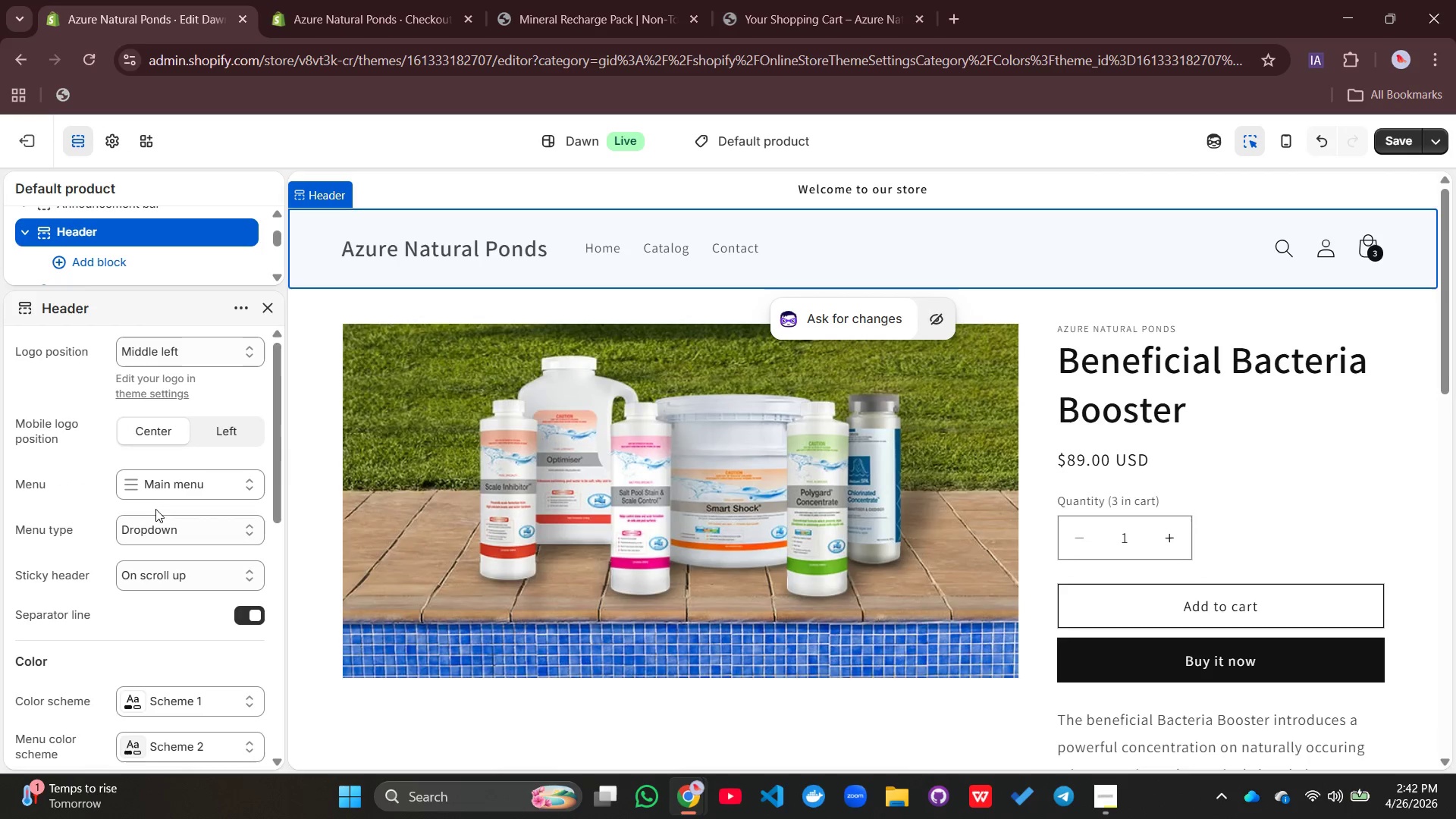 
scroll: coordinate [107, 537], scroll_direction: down, amount: 2.0
 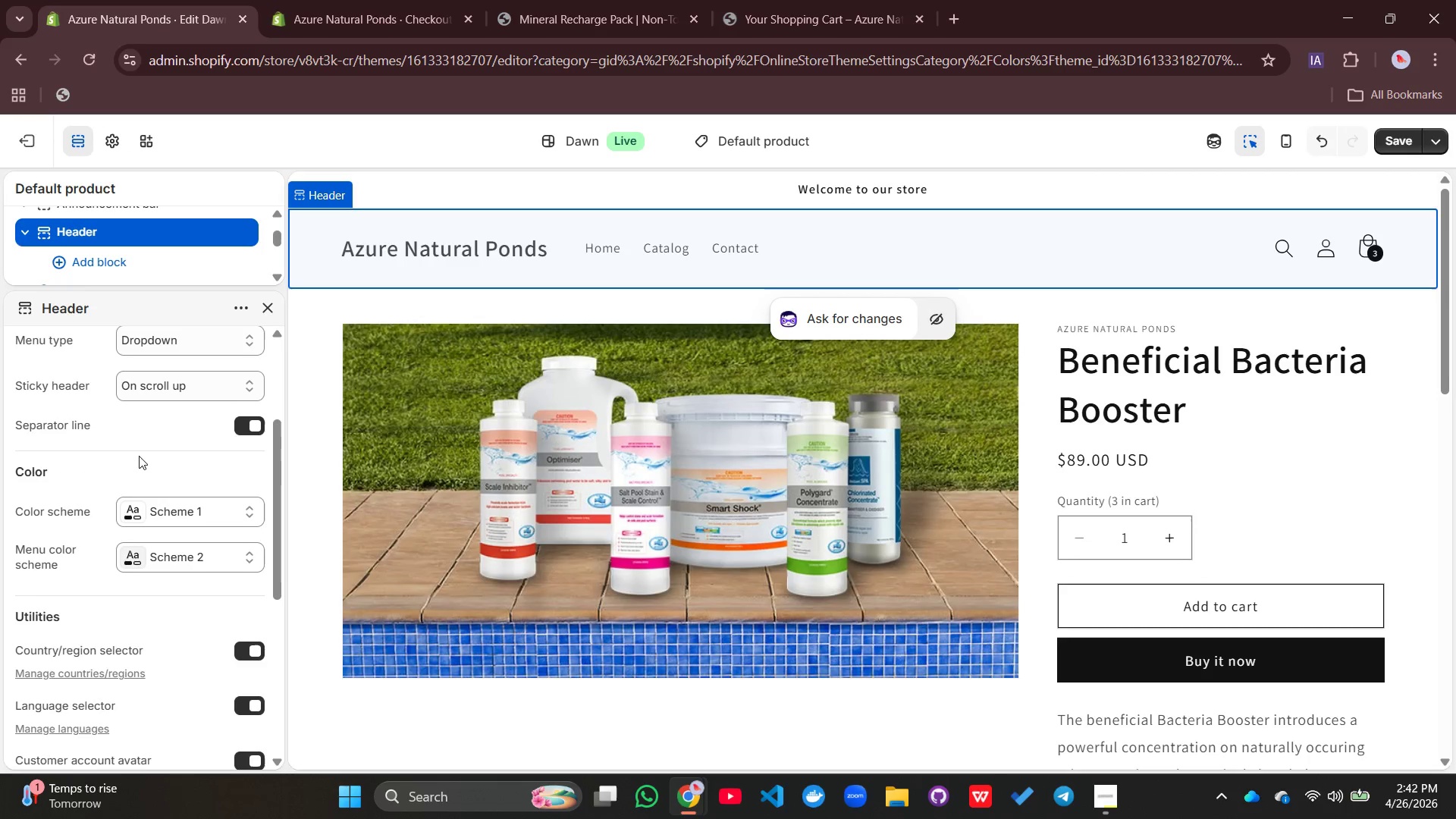 
scroll: coordinate [140, 450], scroll_direction: up, amount: 1.0
 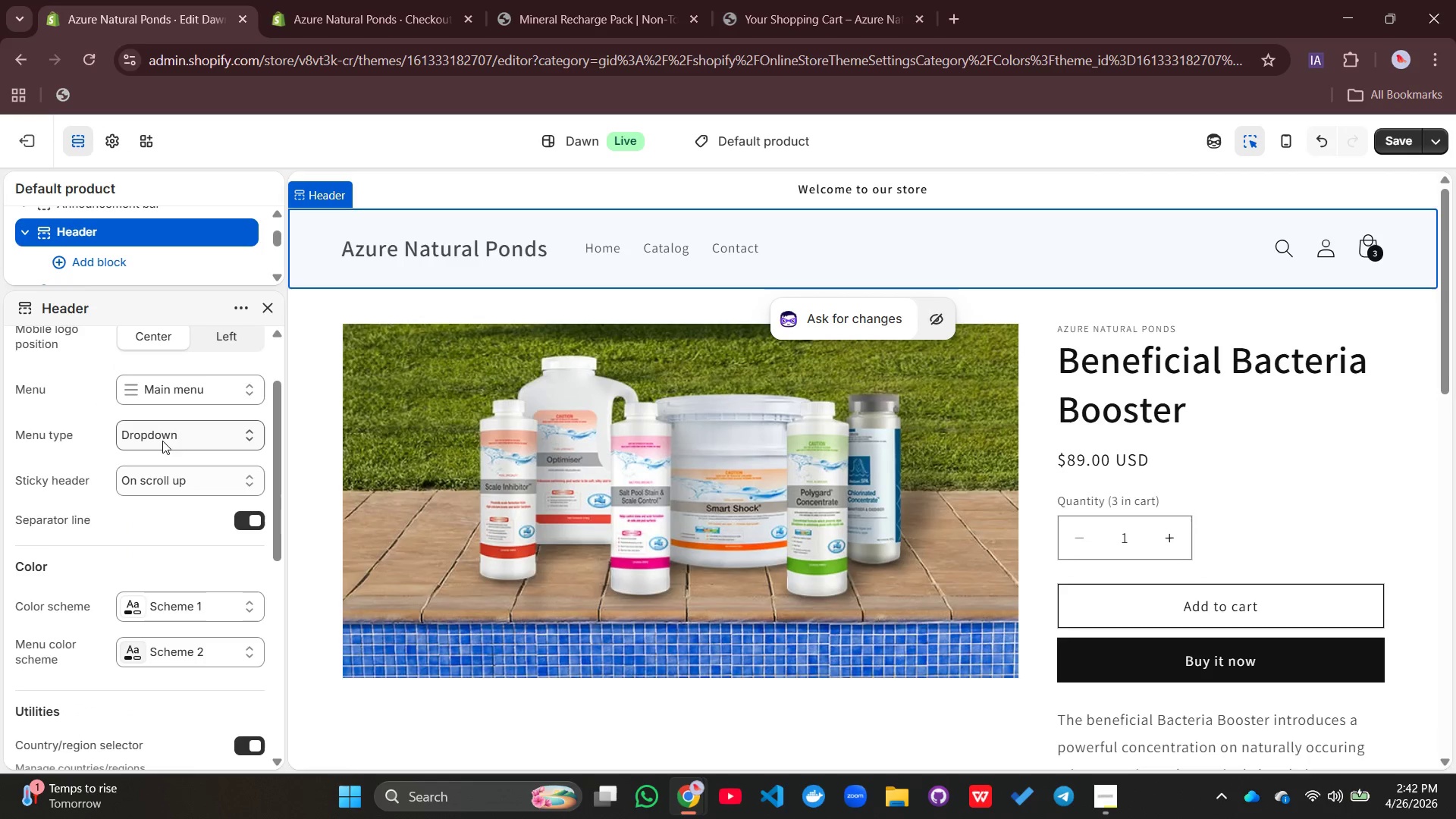 
left_click([165, 441])
 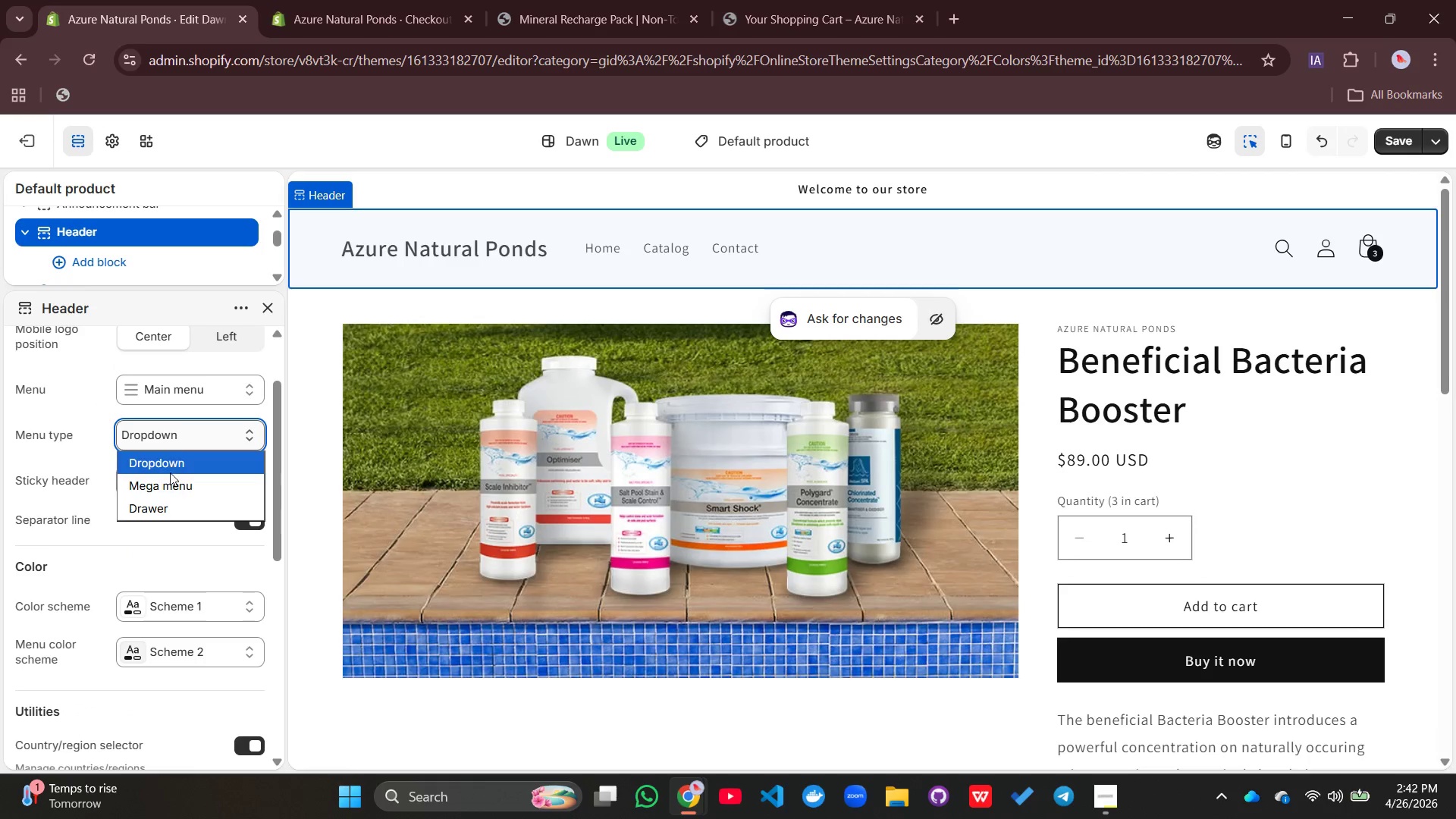 
left_click([171, 489])
 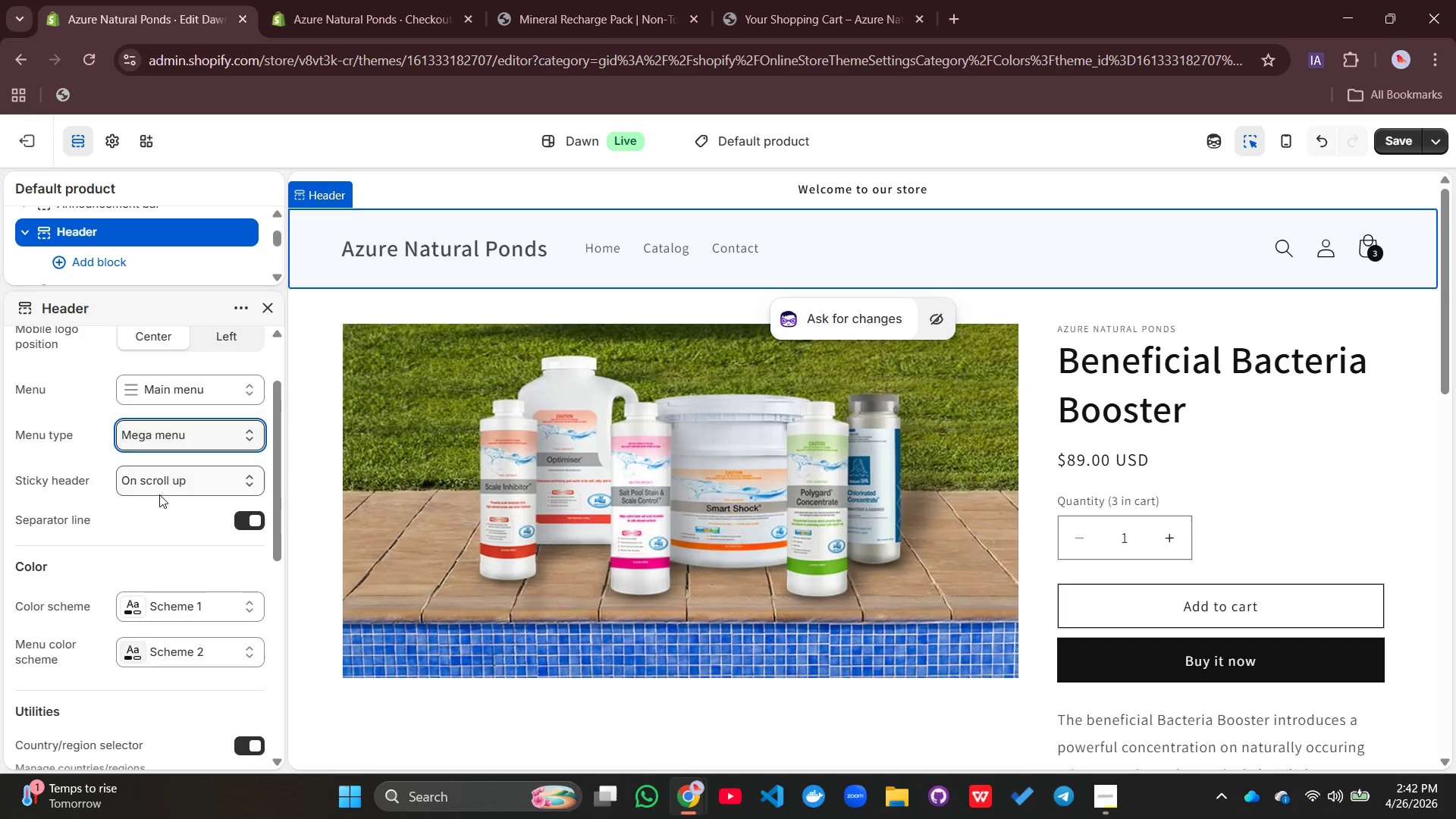 
scroll: coordinate [141, 512], scroll_direction: up, amount: 1.0
 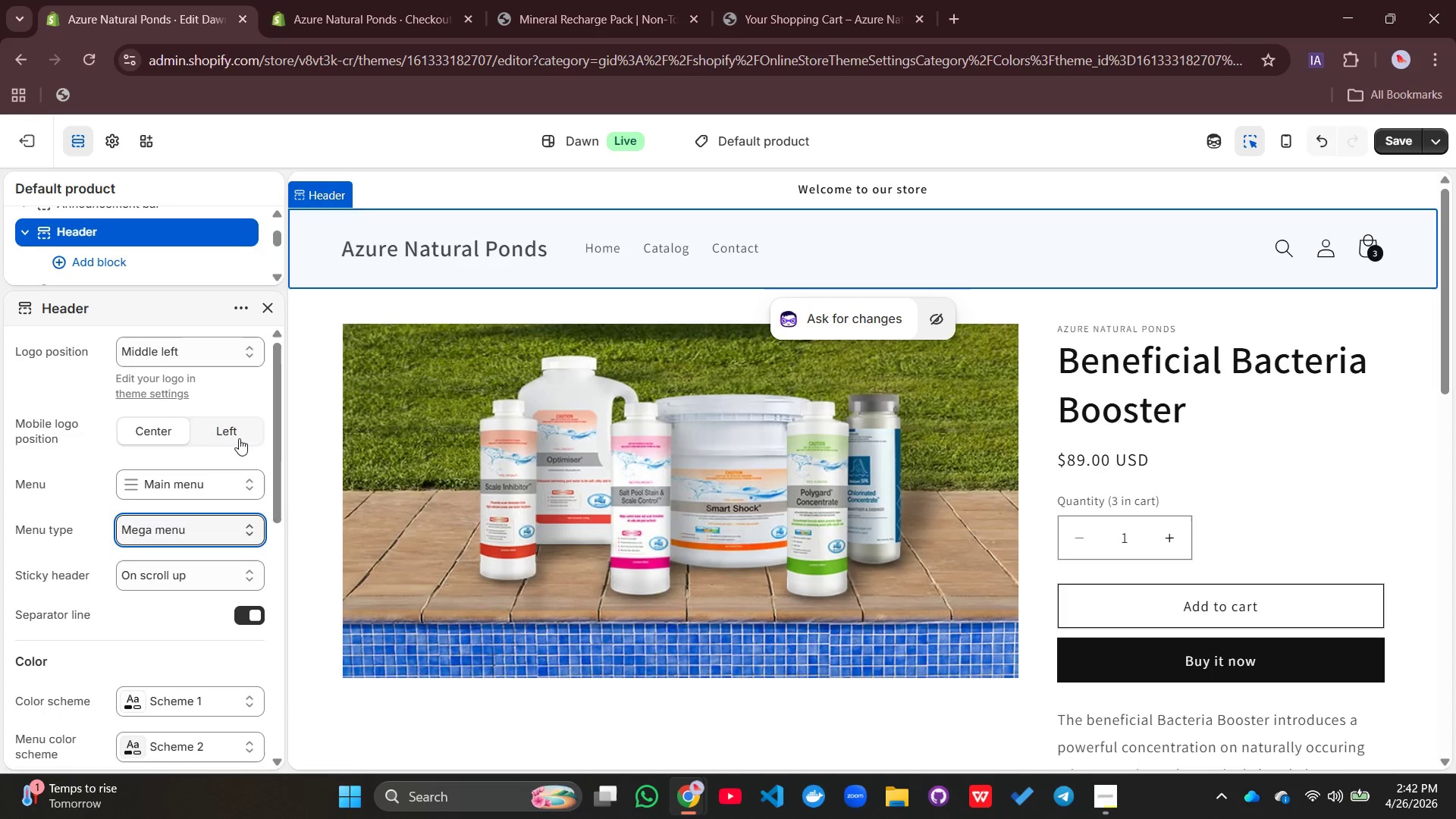 
left_click([239, 438])
 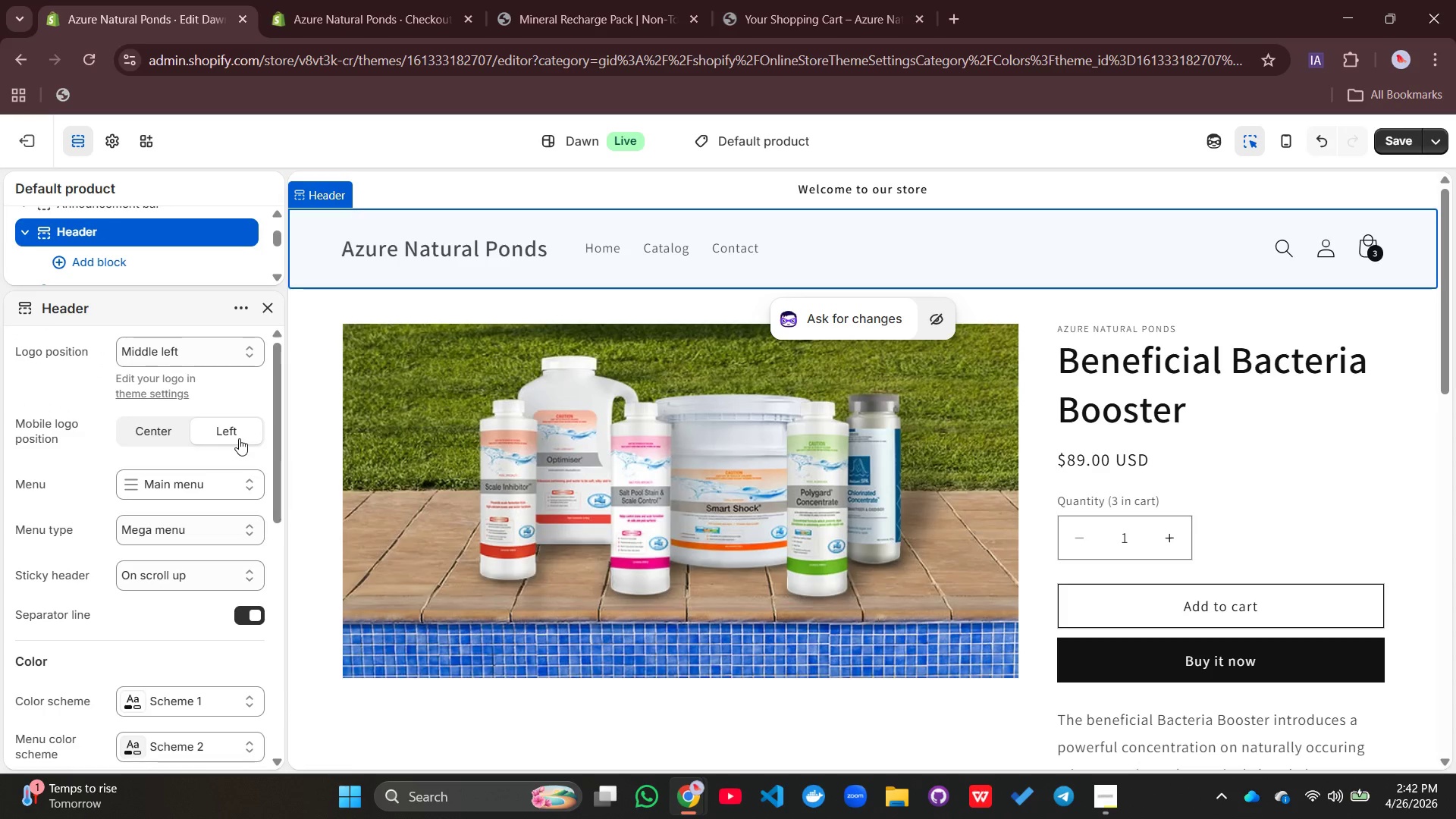 
left_click([168, 443])
 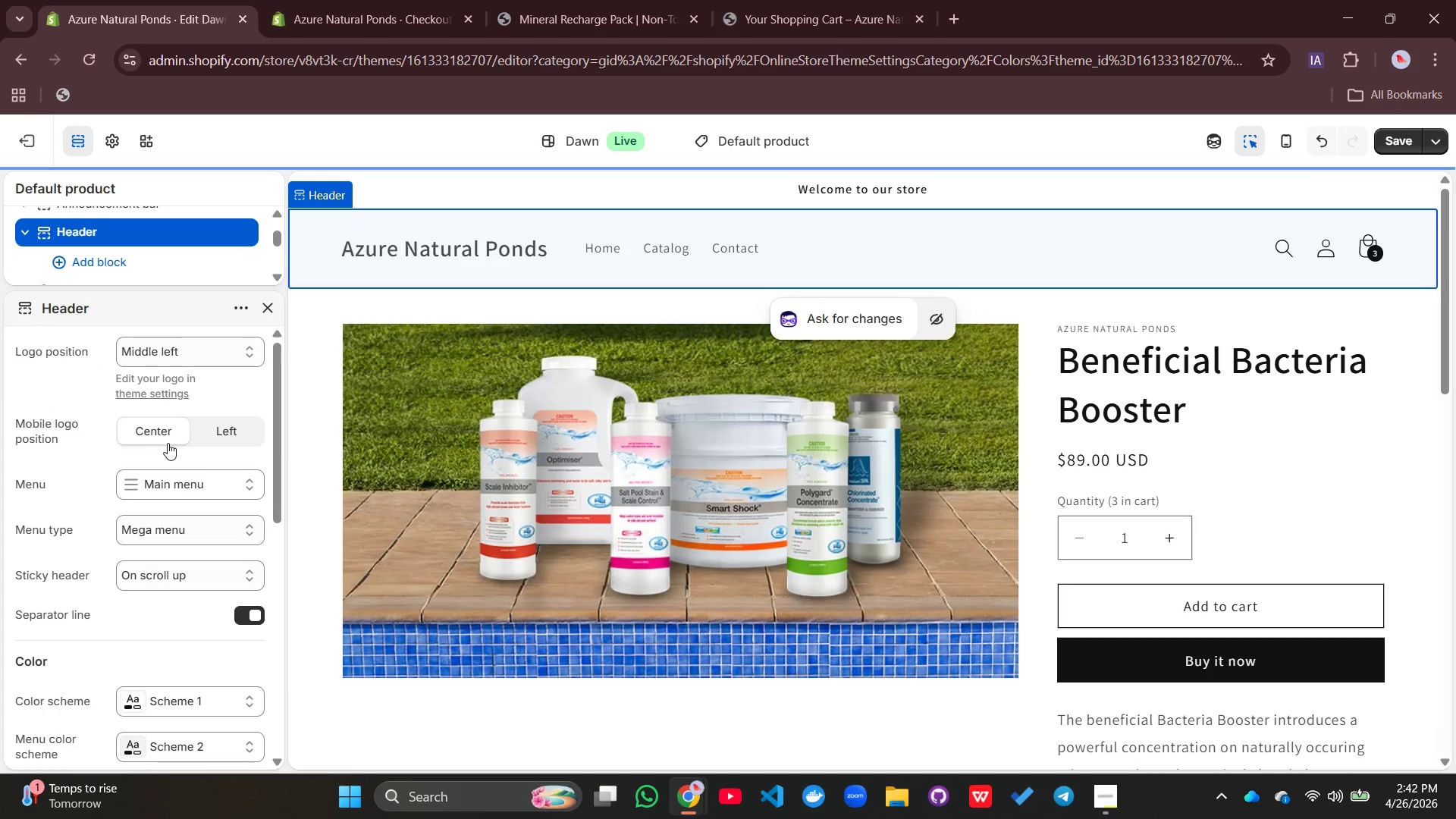 
scroll: coordinate [168, 443], scroll_direction: up, amount: 3.0
 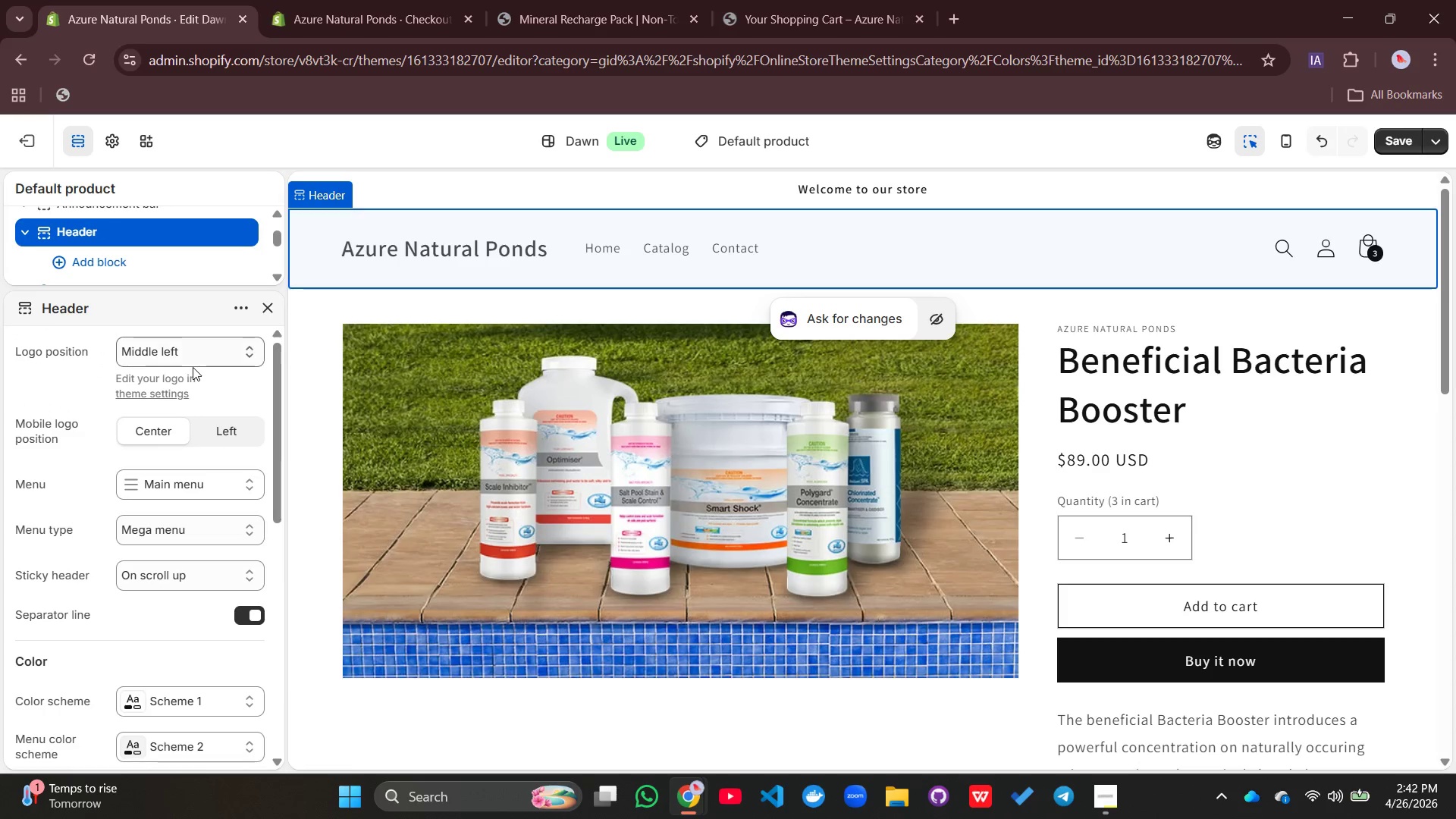 
left_click([193, 367])
 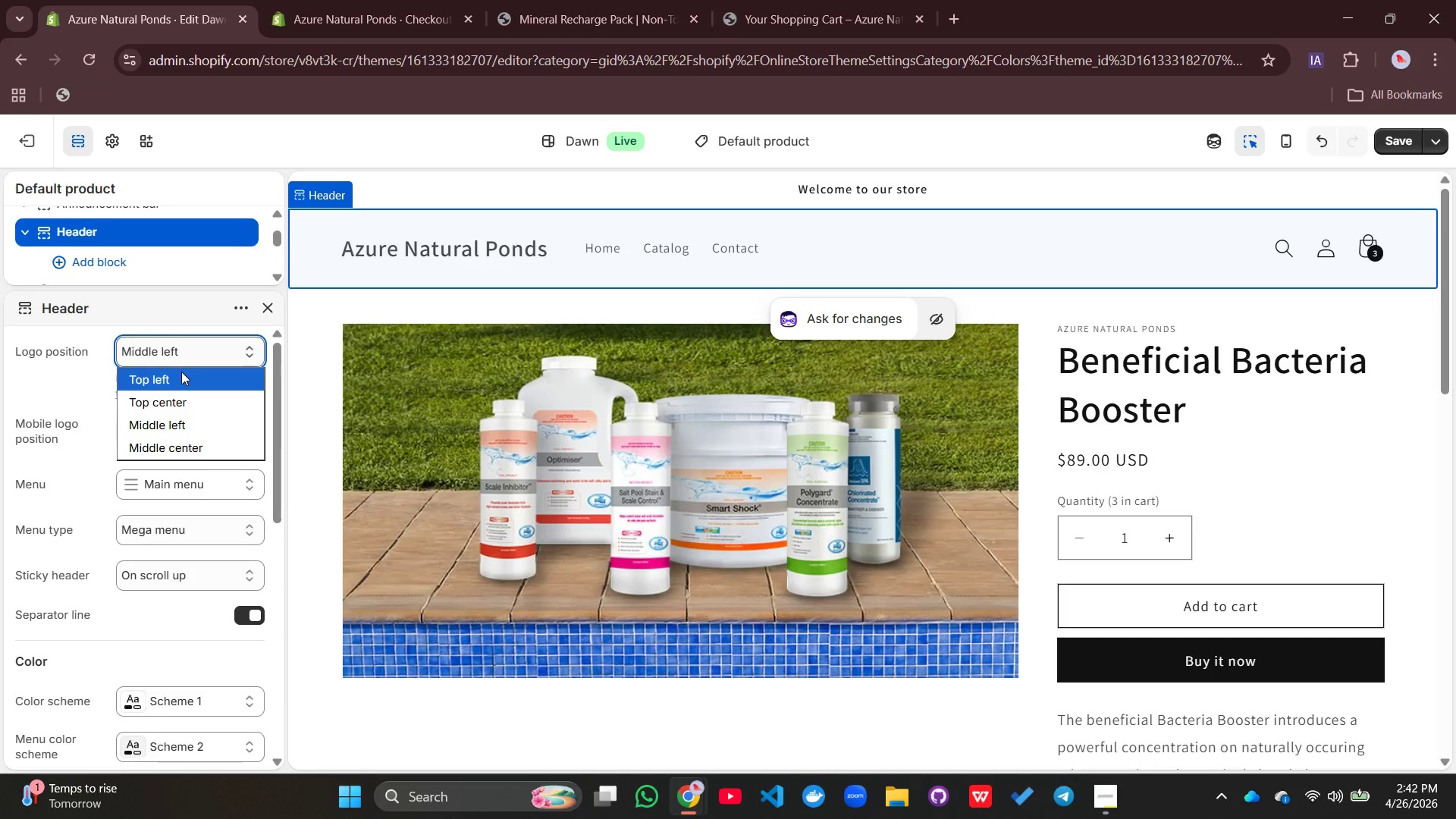 
left_click([165, 384])
 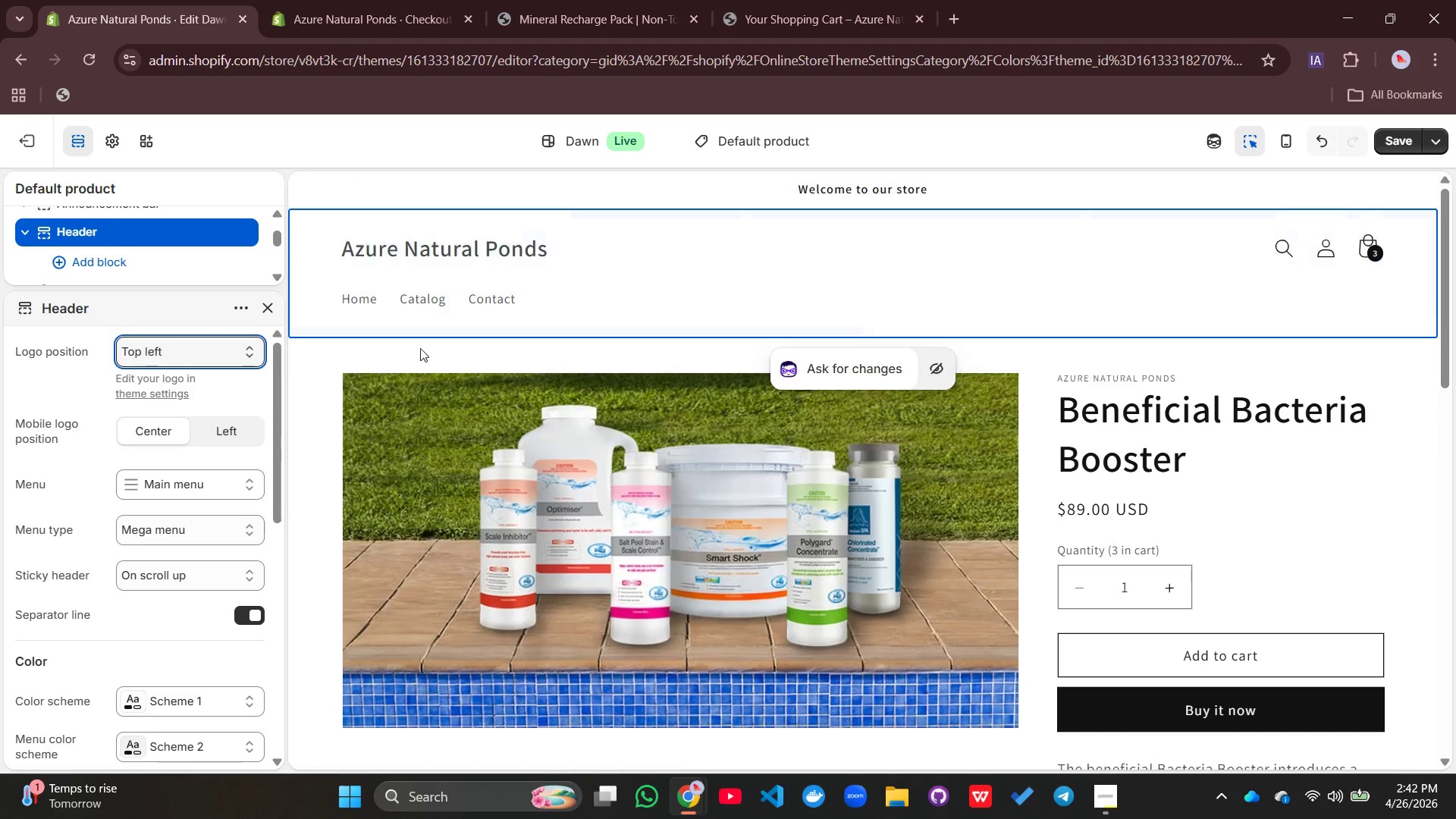 
scroll: coordinate [638, 314], scroll_direction: down, amount: 2.0
 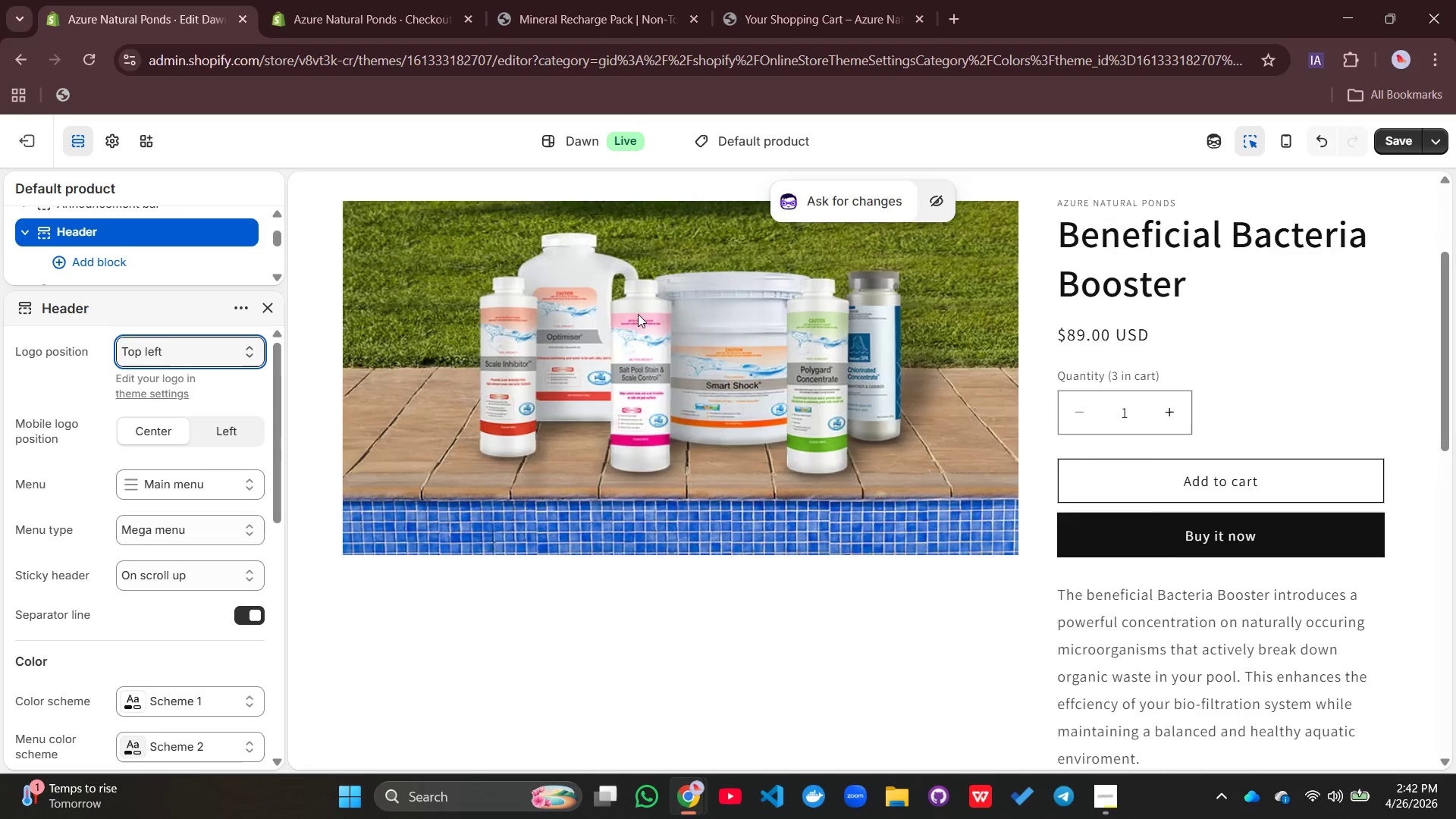 
scroll: coordinate [638, 314], scroll_direction: up, amount: 2.0
 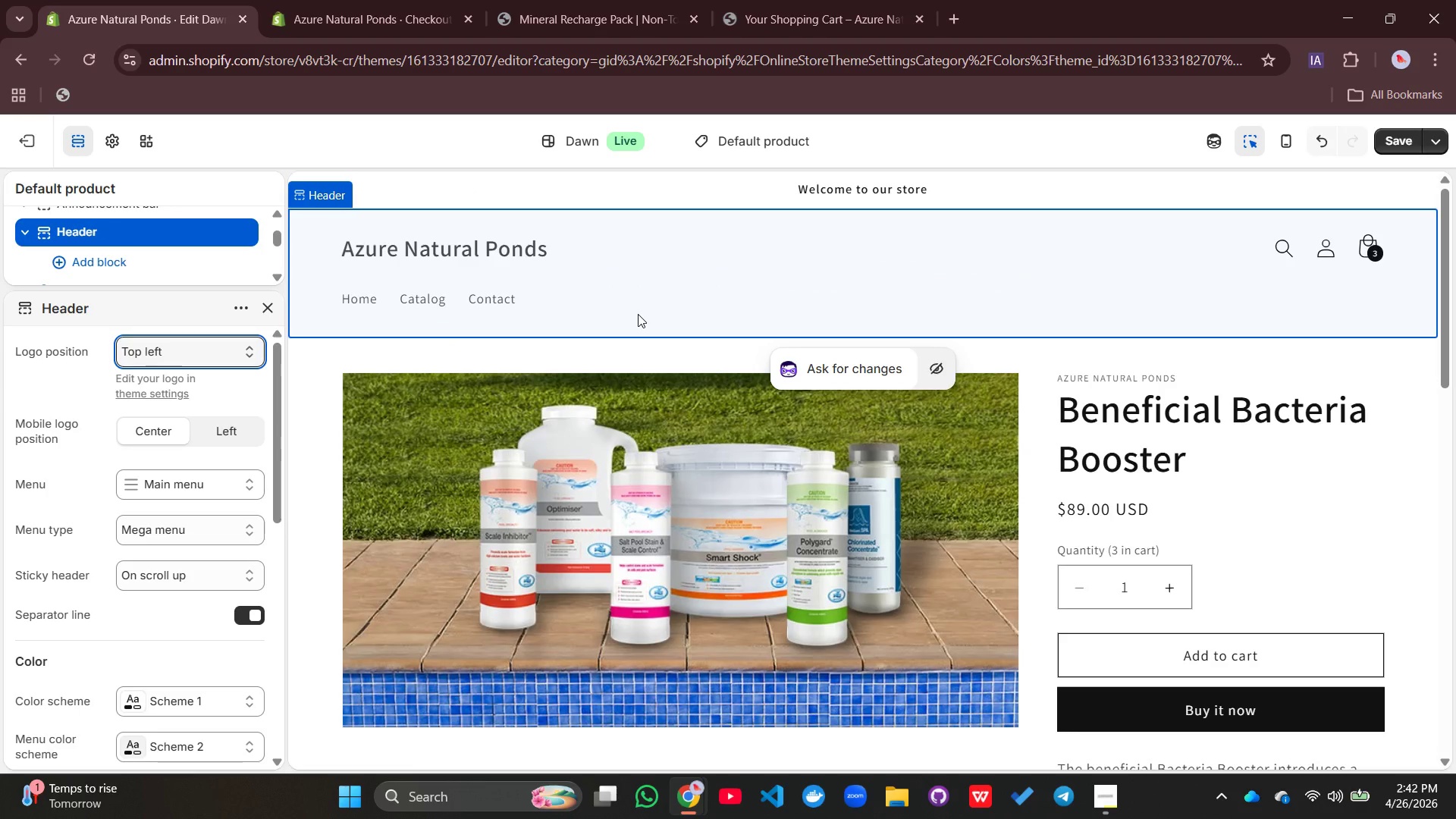 
scroll: coordinate [638, 314], scroll_direction: down, amount: 1.0
 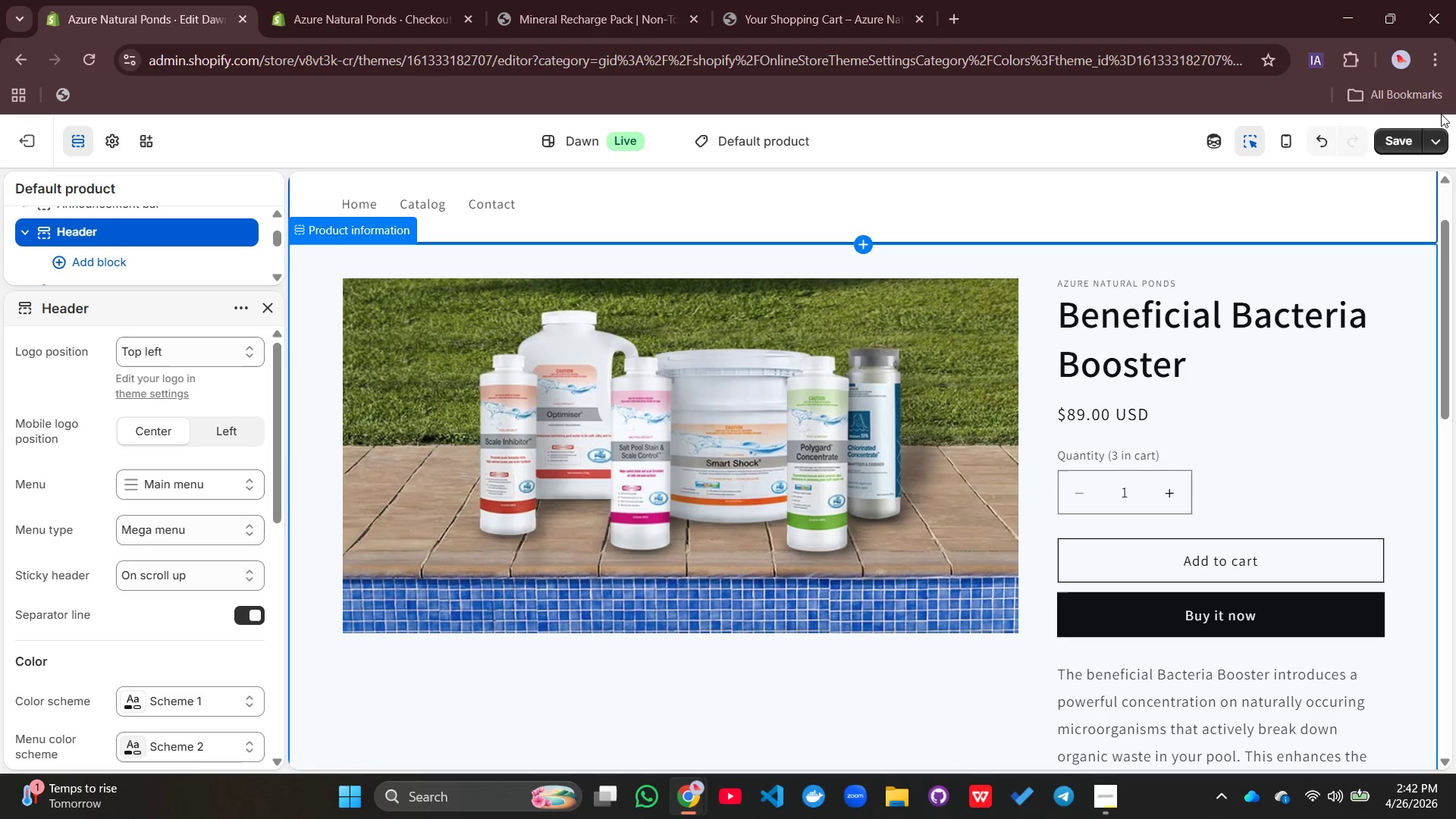 
left_click([1401, 128])
 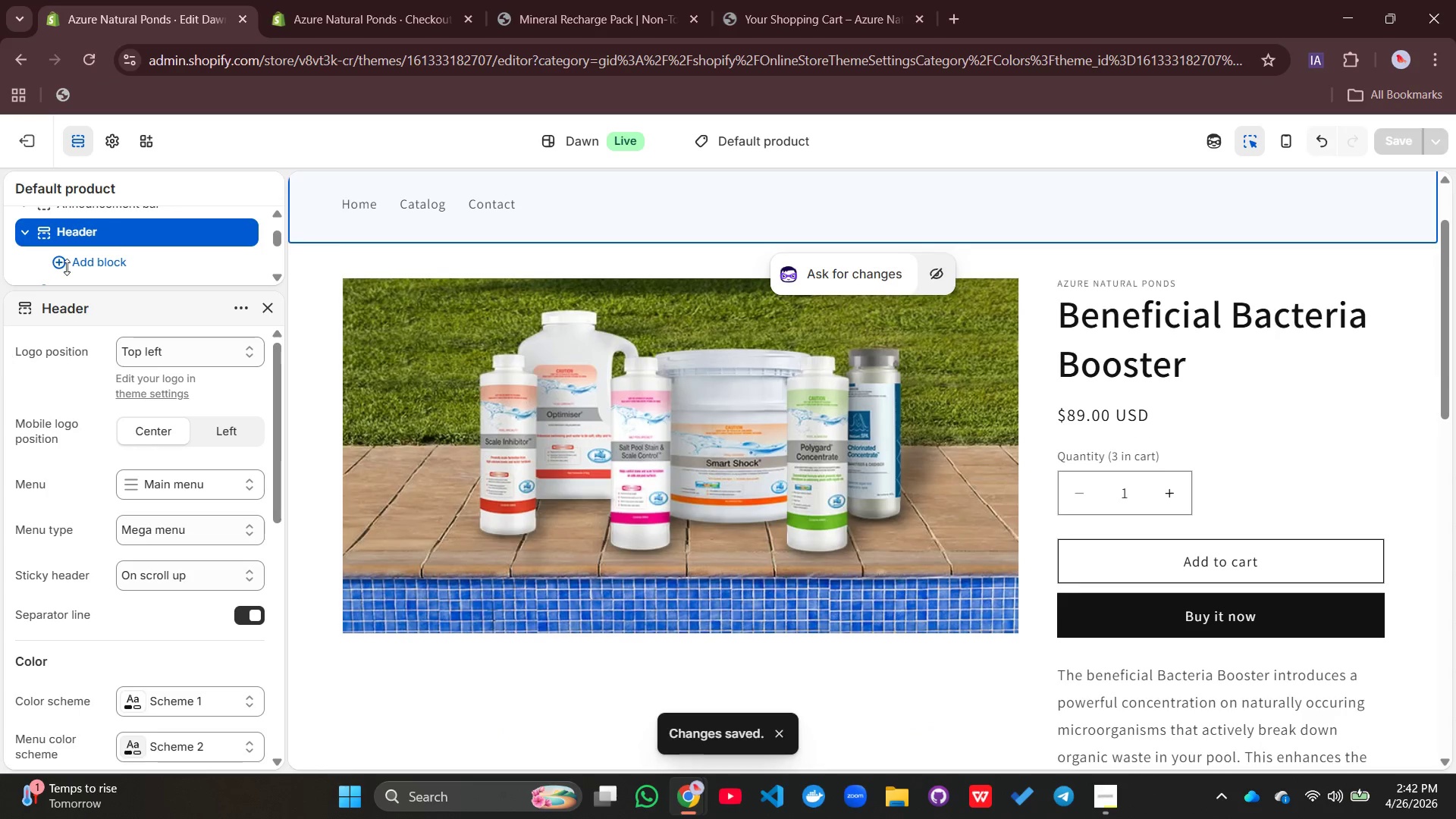 
left_click([40, 148])
 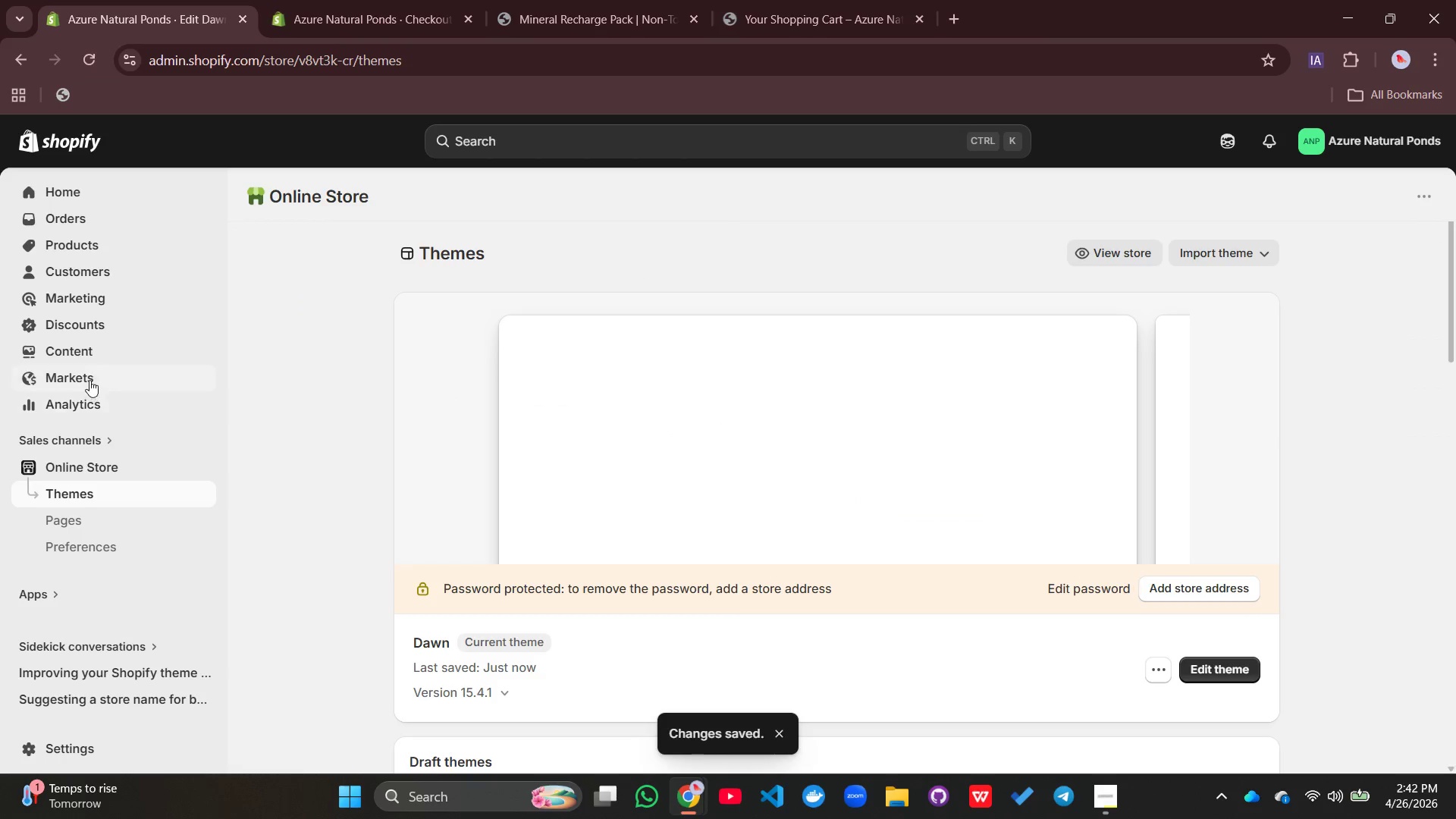 
left_click([67, 247])
 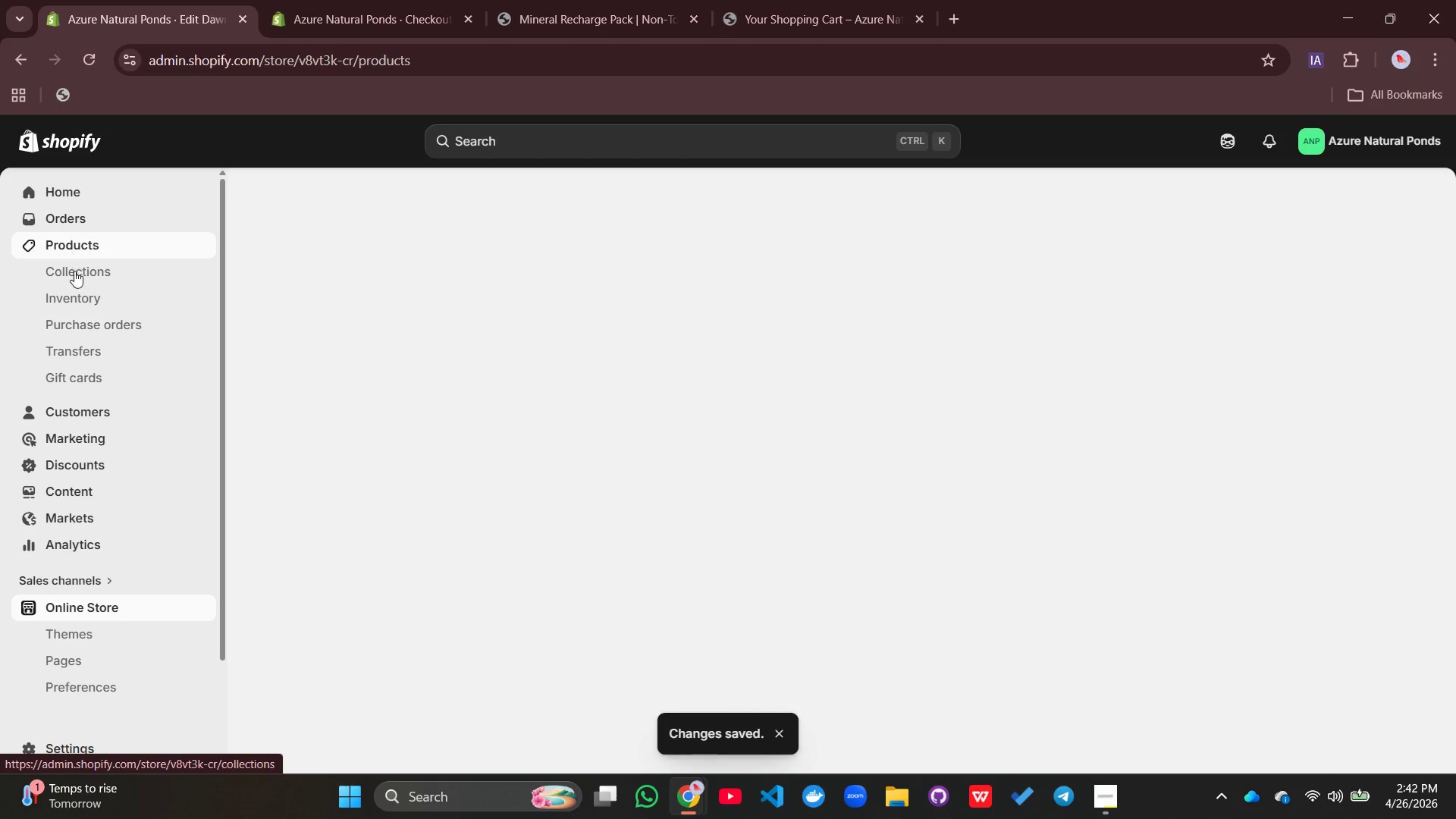 
left_click([75, 273])
 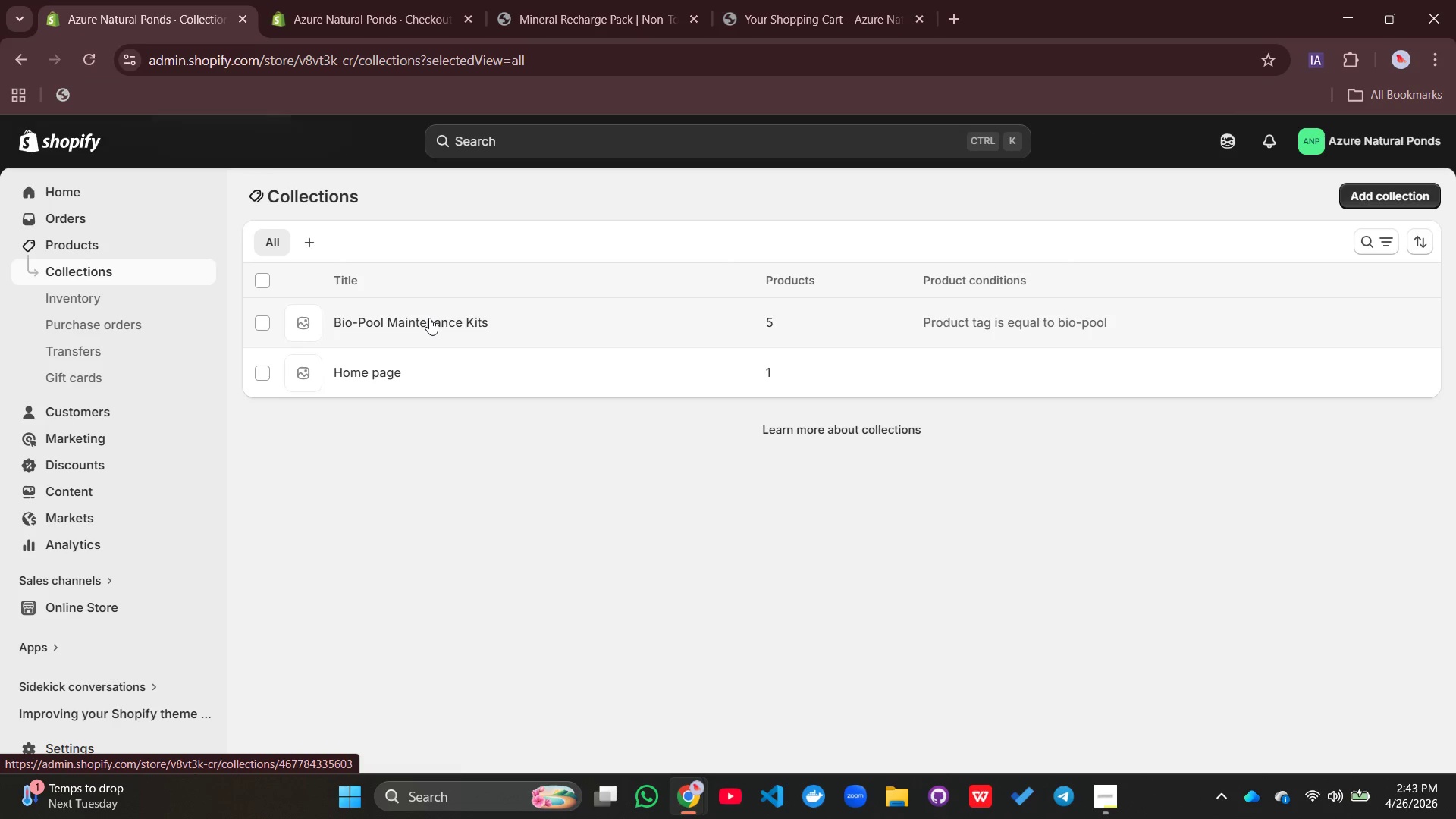 
wait(7.66)
 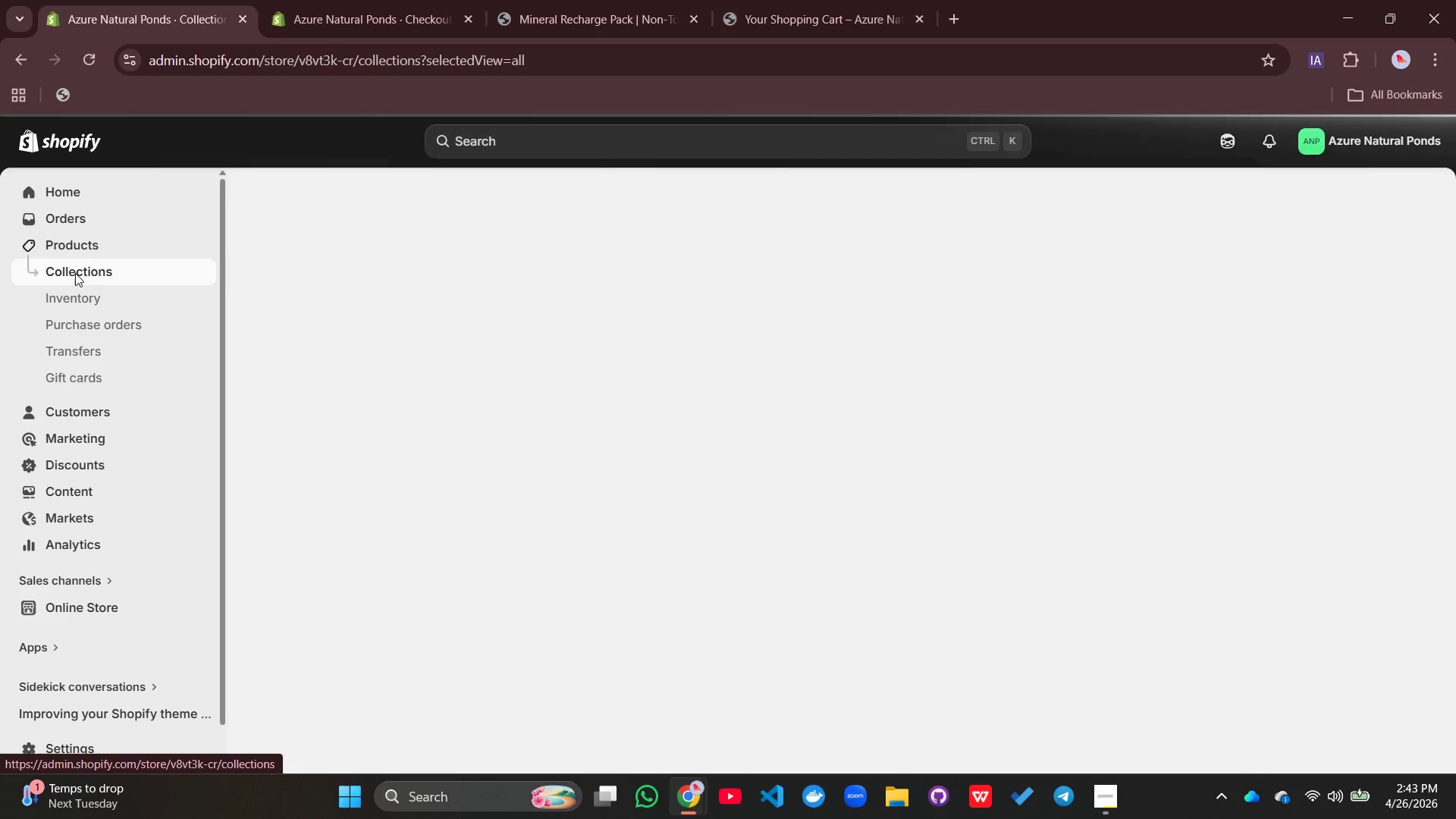 
left_click_drag(start_coordinate=[613, 274], to_coordinate=[402, 269])
 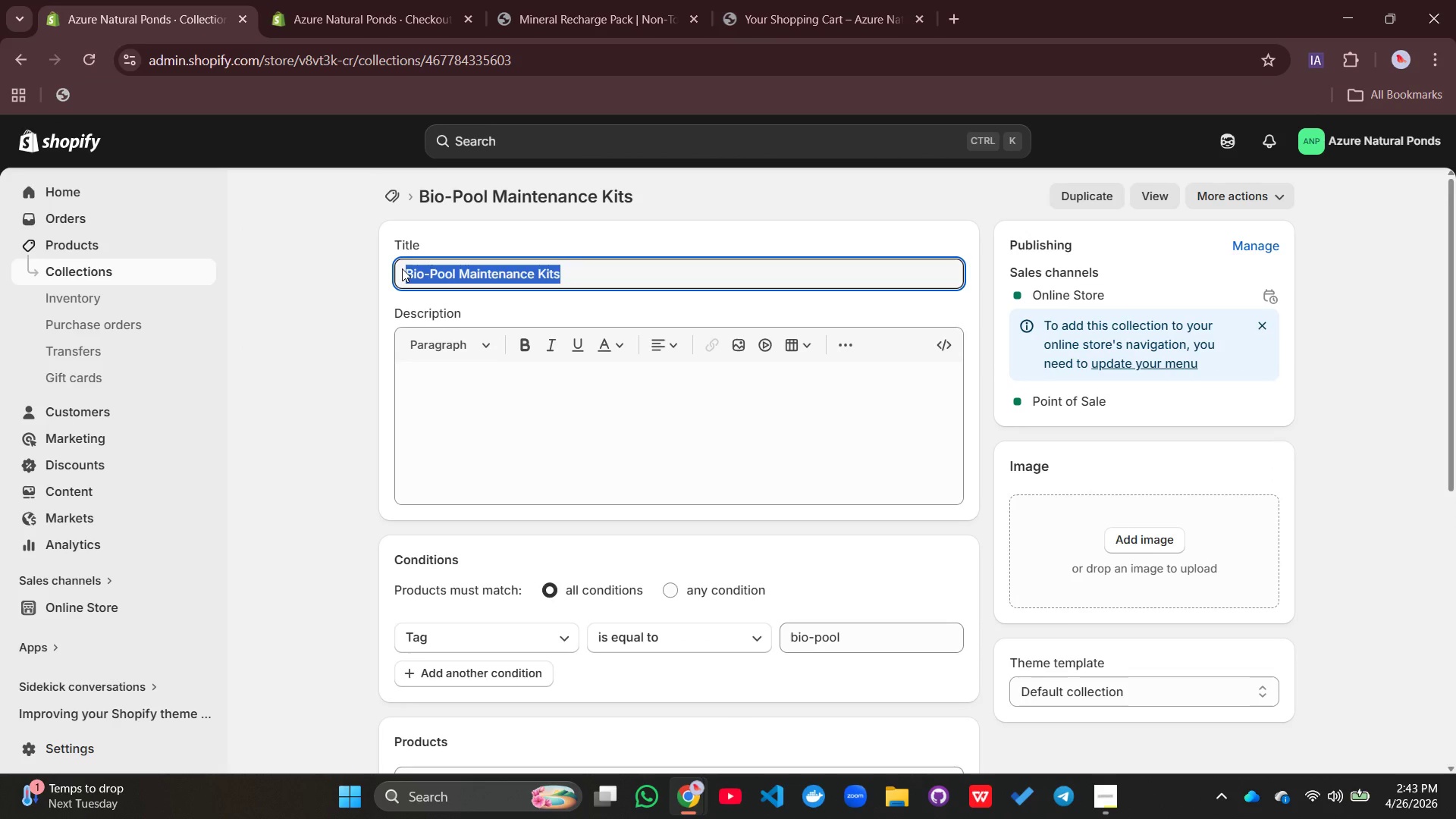 
key(Control+C)
 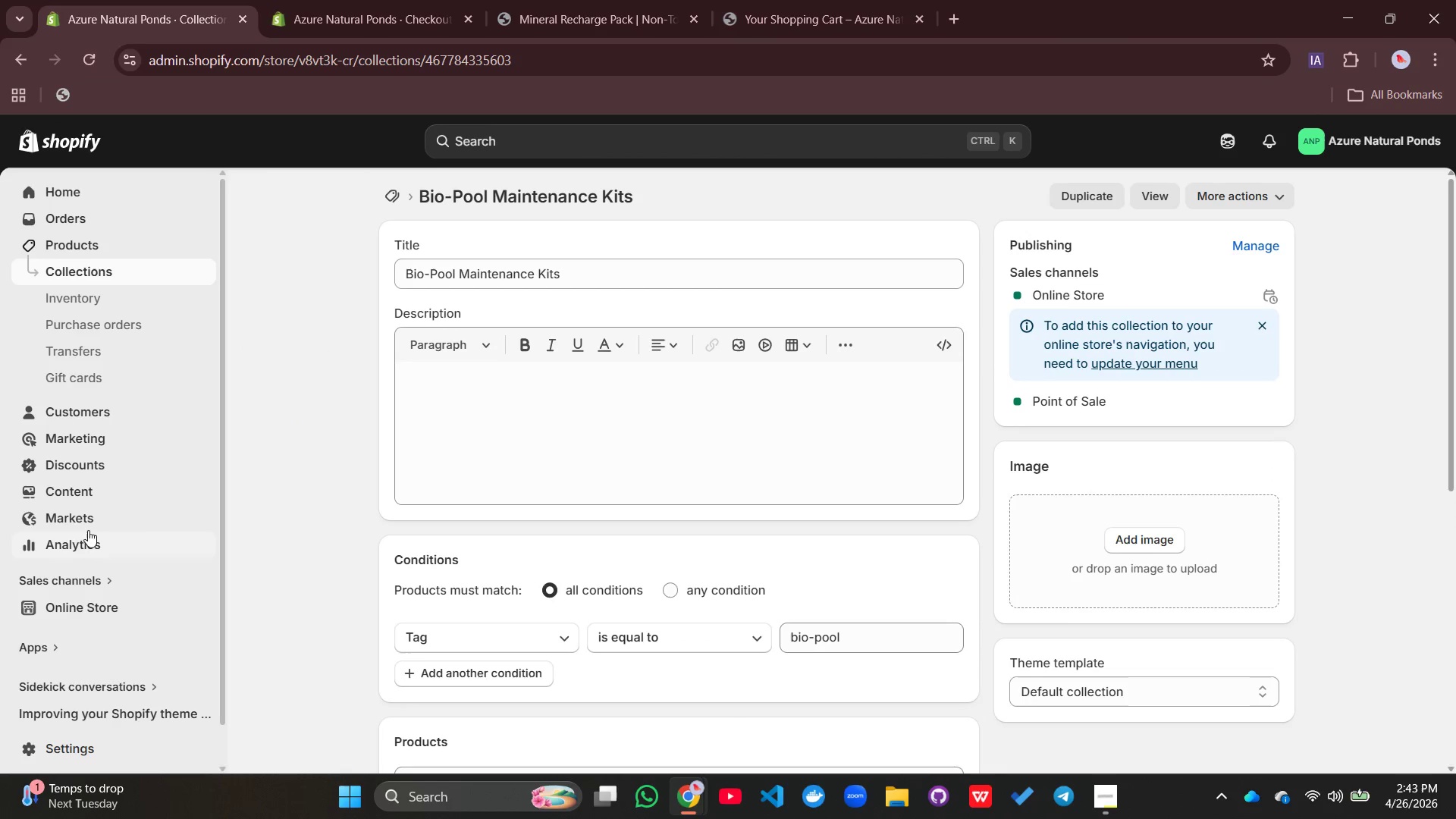 
left_click([83, 495])
 